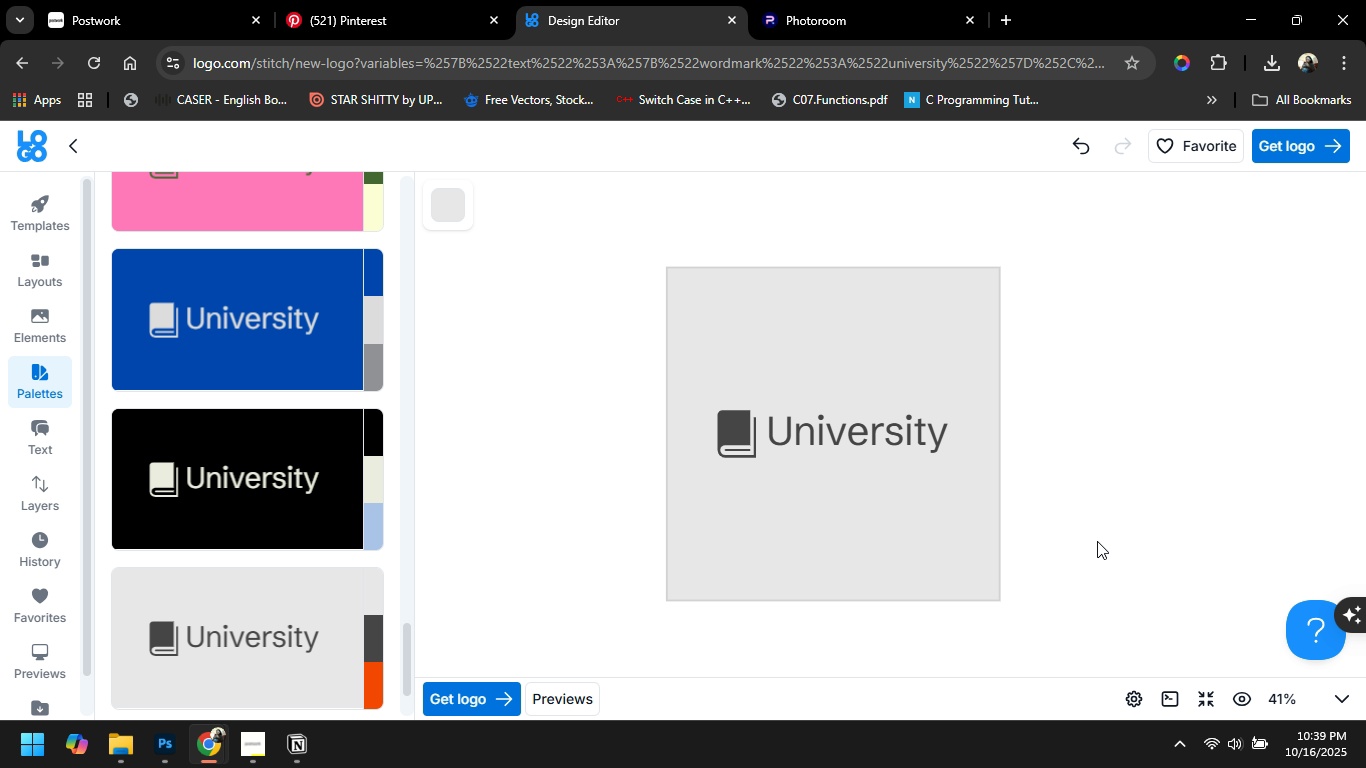 
scroll: coordinate [289, 578], scroll_direction: down, amount: 4.0
 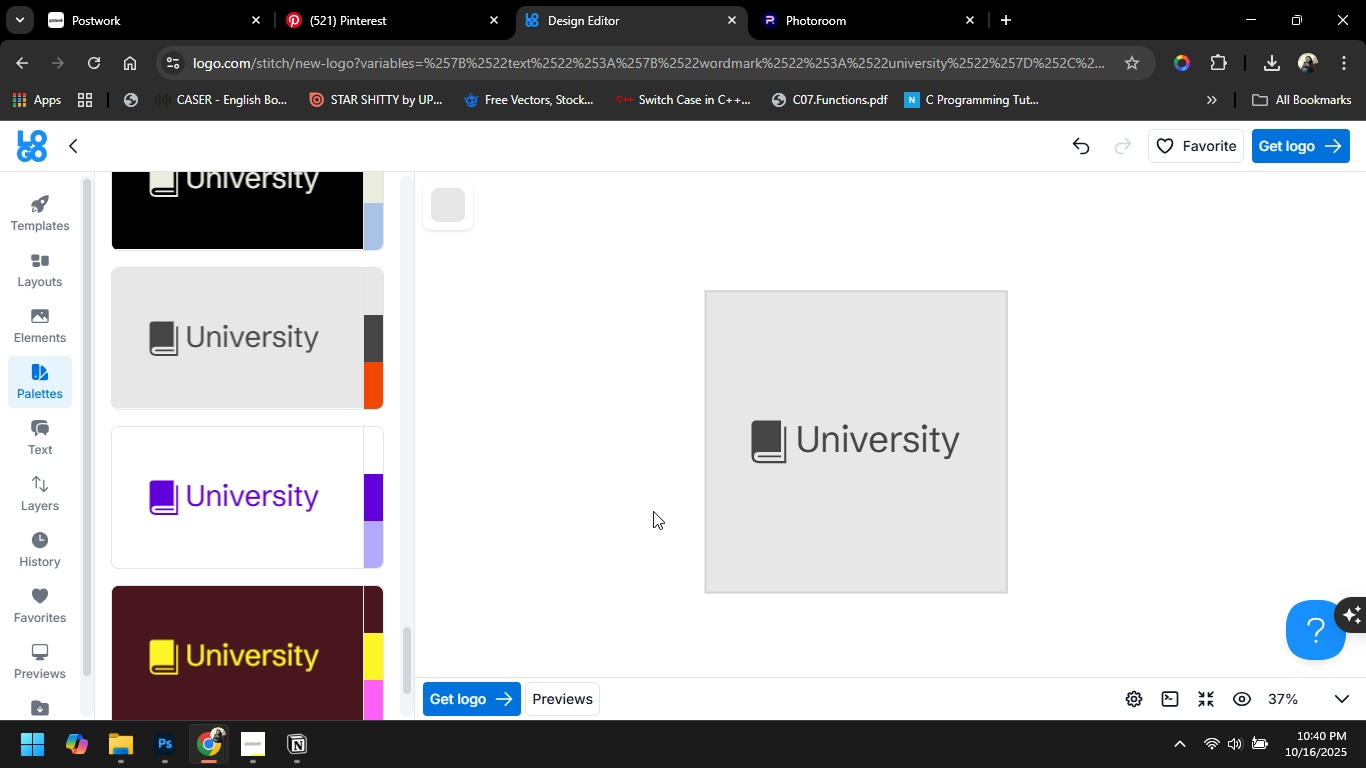 
key(Meta+MetaLeft)
 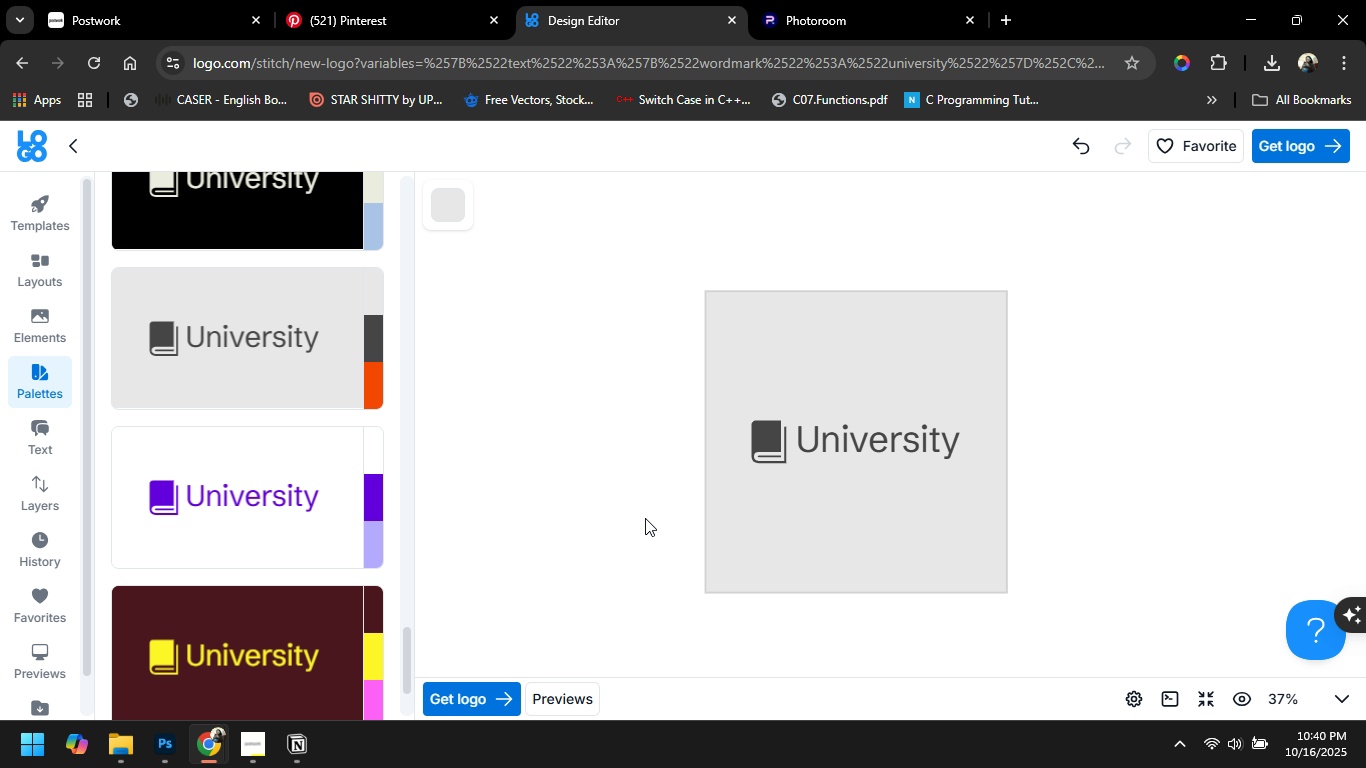 
key(Meta+Shift+ShiftLeft)
 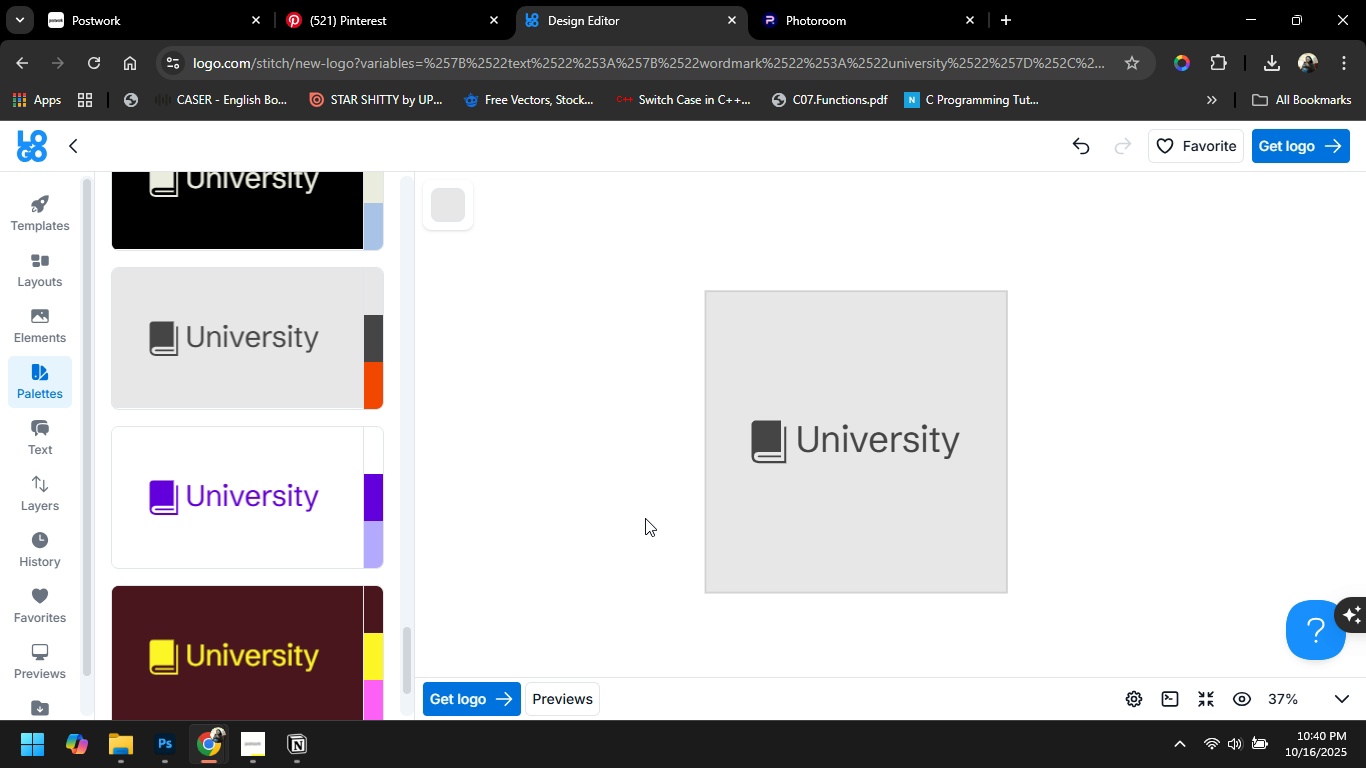 
key(Meta+Shift+S)
 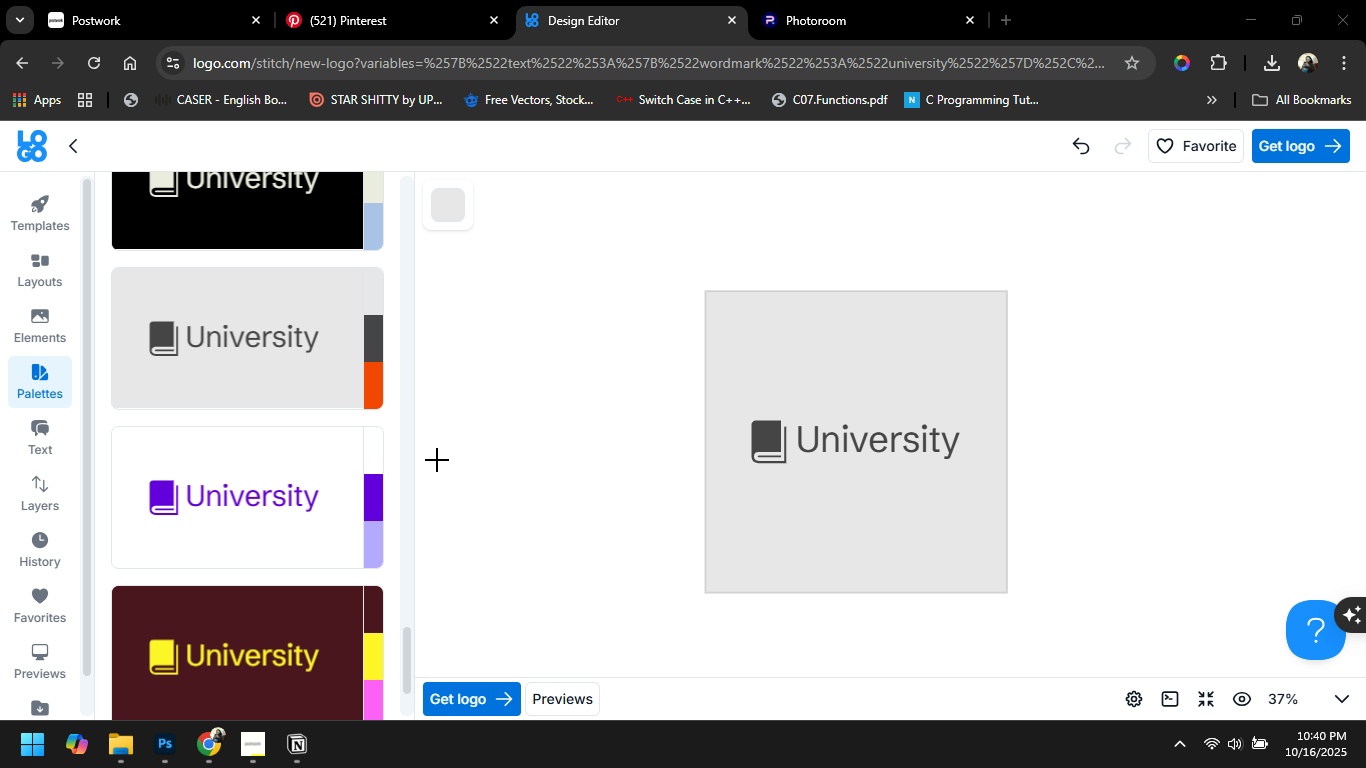 
wait(7.29)
 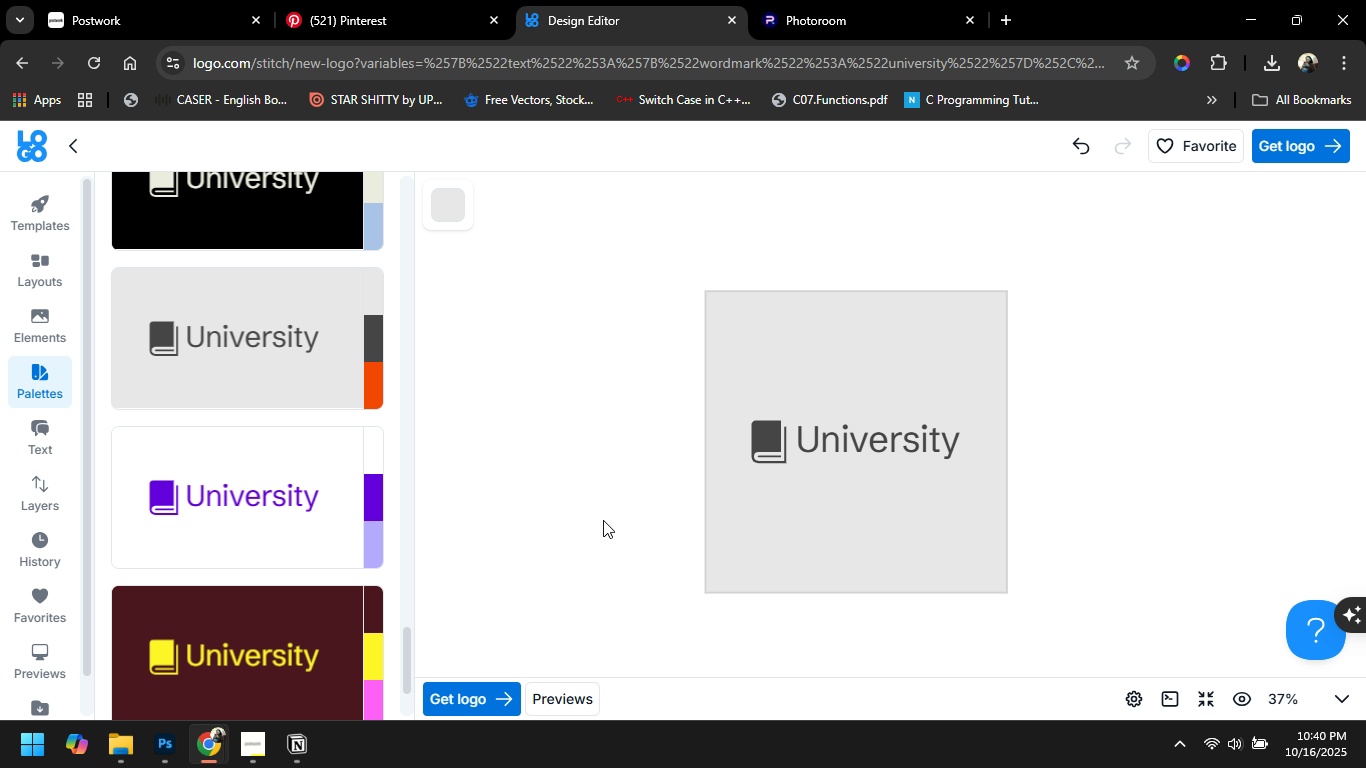 
left_click_drag(start_coordinate=[98, 264], to_coordinate=[395, 420])
 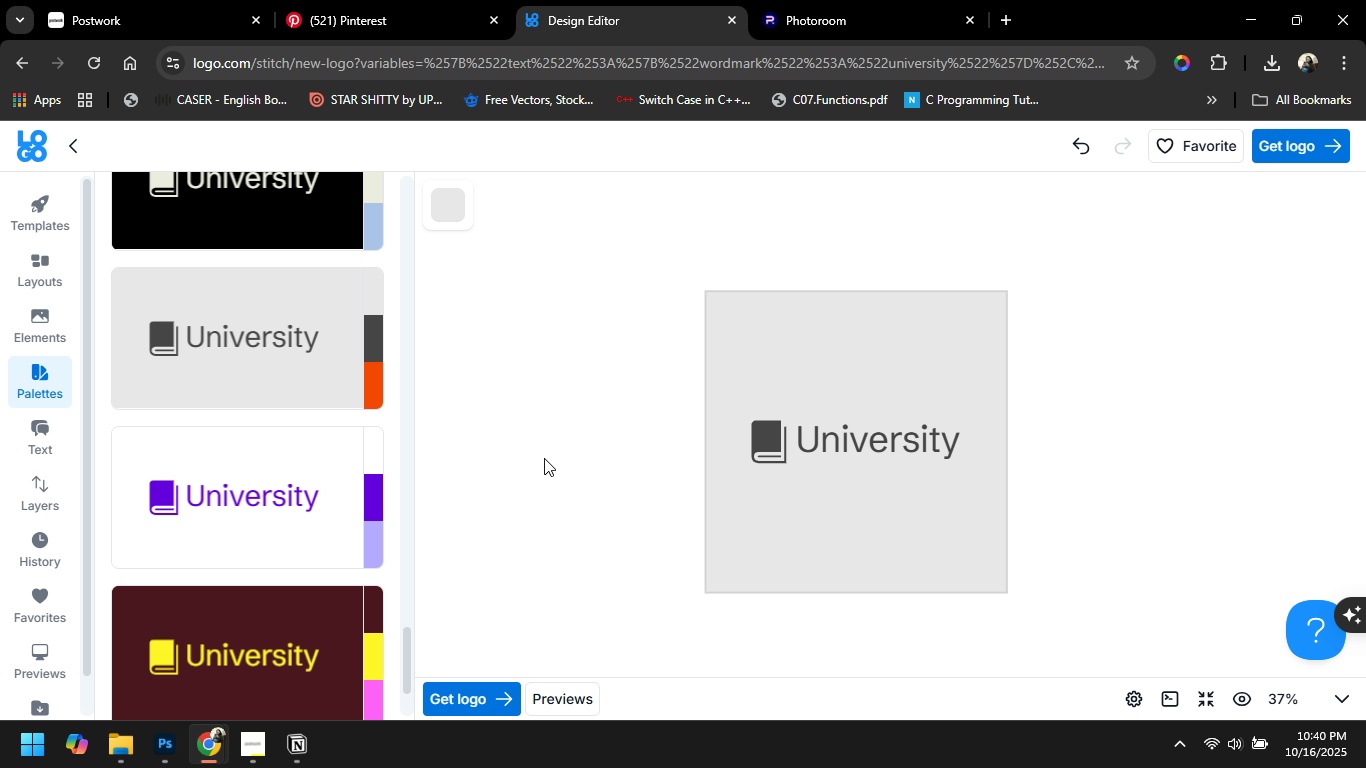 
key(Alt+Tab)
 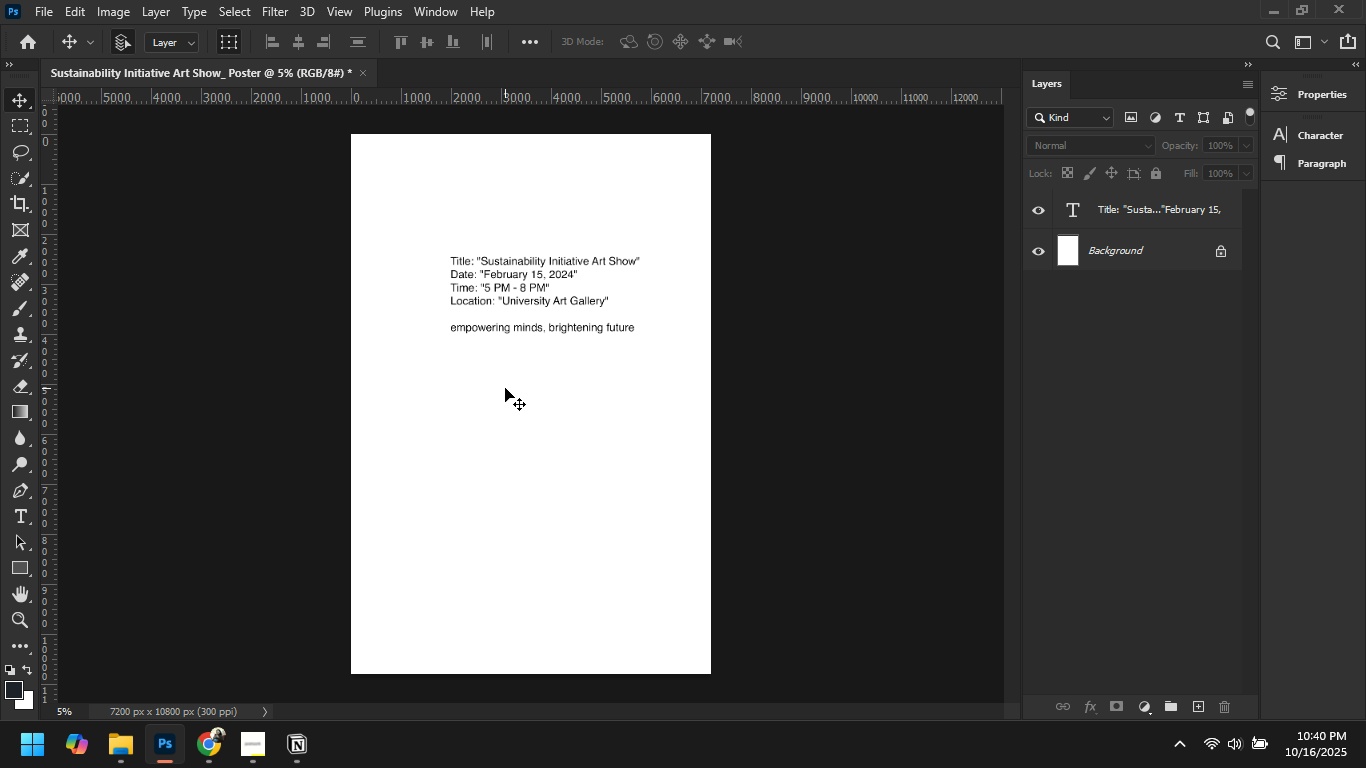 
left_click([505, 388])
 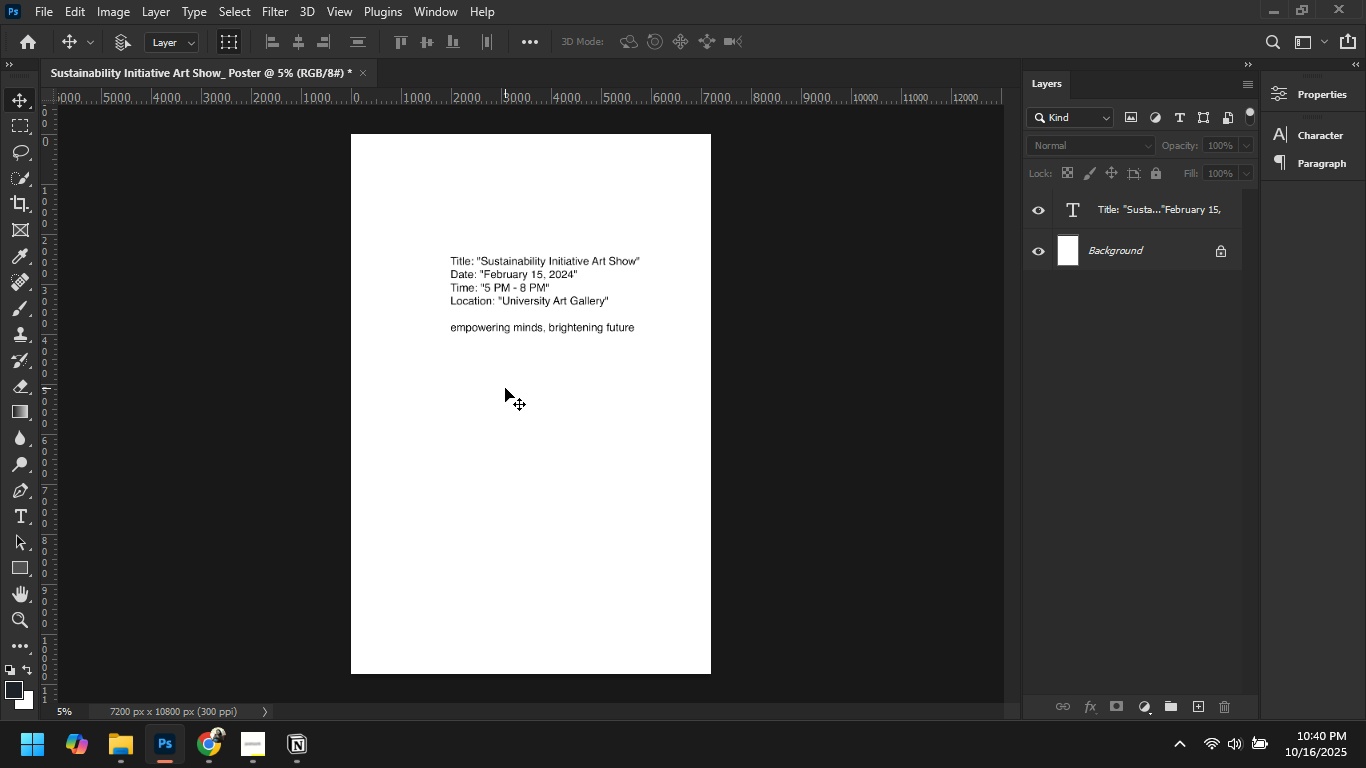 
key(Control+V)
 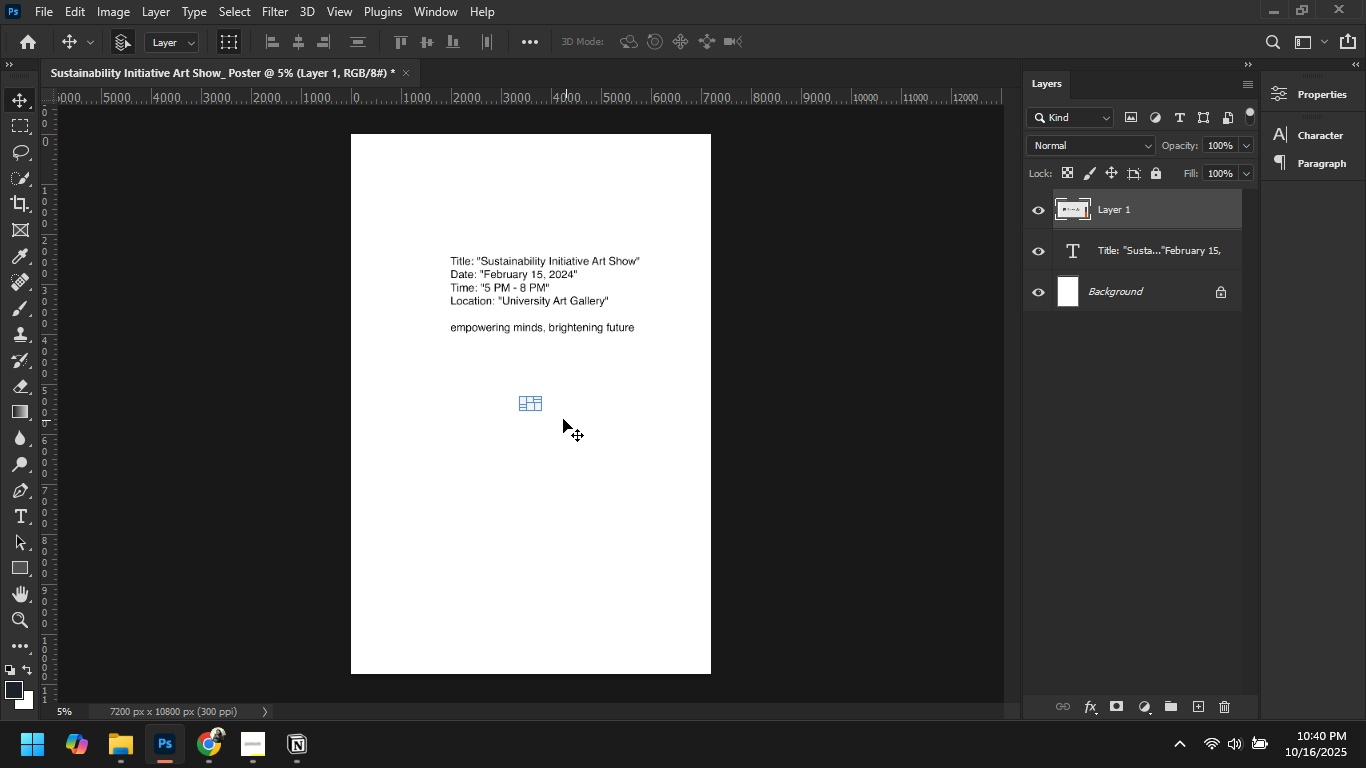 
left_click_drag(start_coordinate=[545, 409], to_coordinate=[659, 485])
 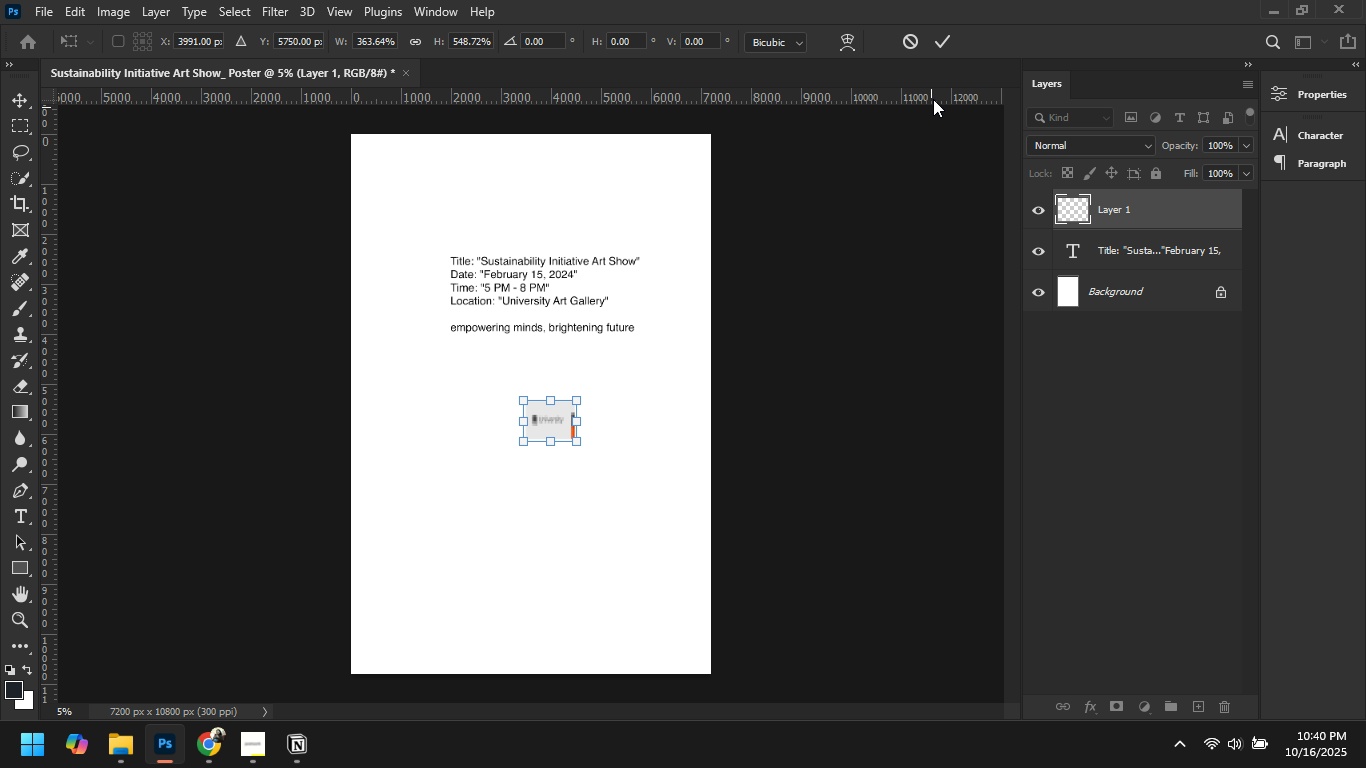 
left_click([941, 36])
 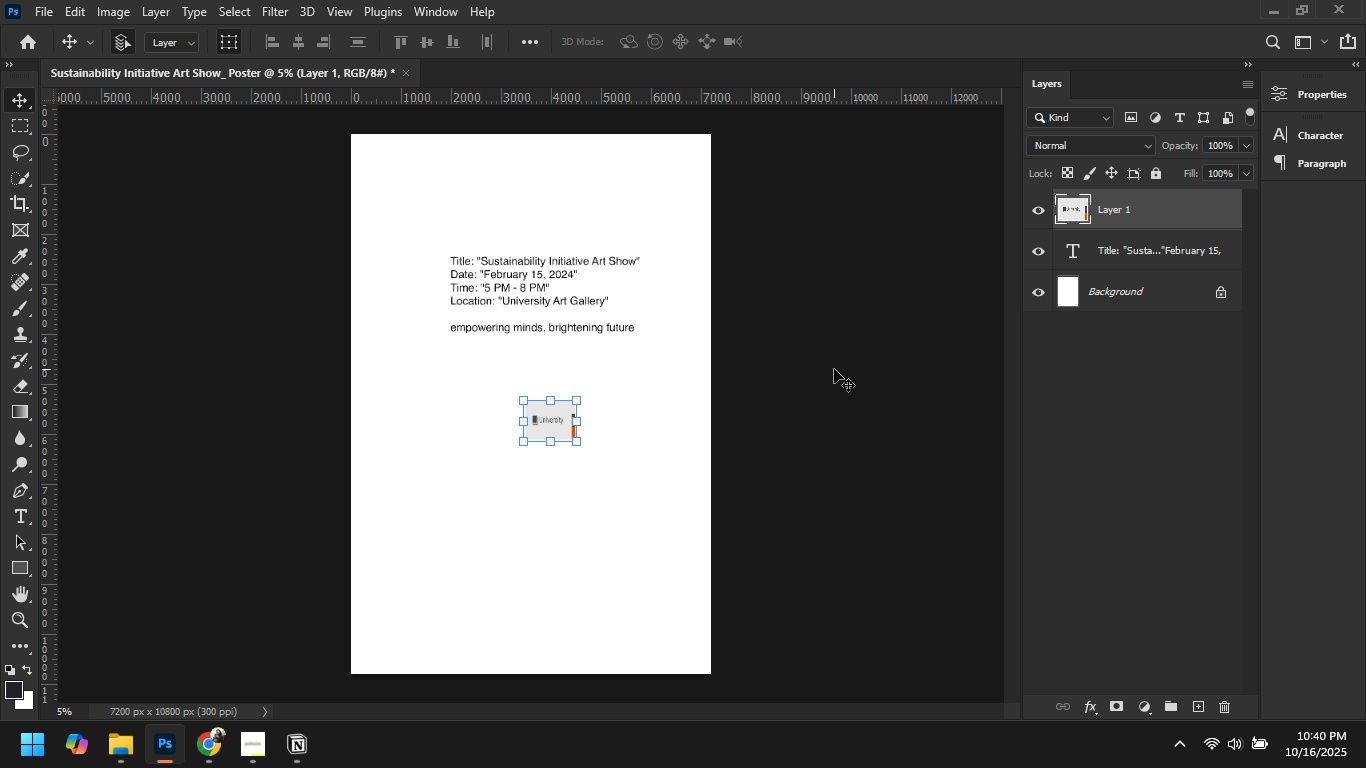 
left_click([834, 369])
 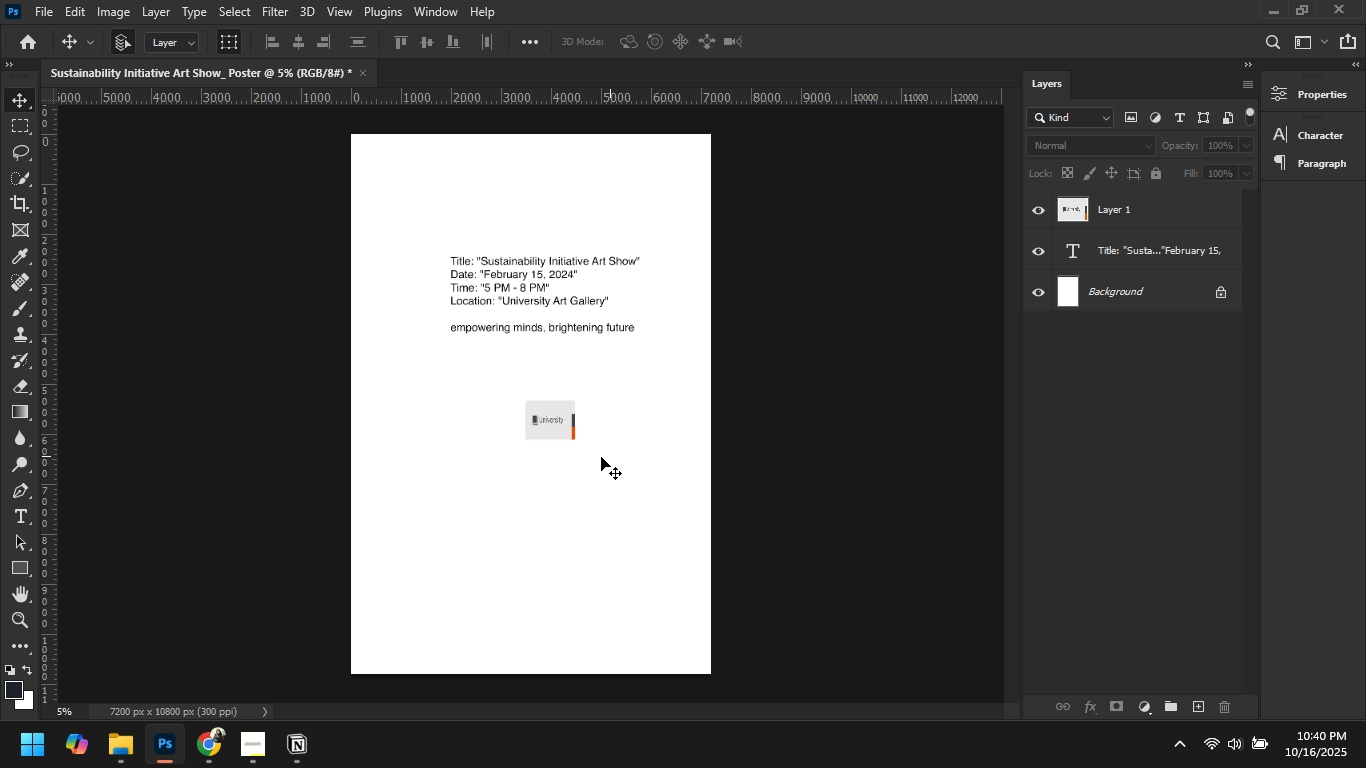 
hold_key(key=ControlLeft, duration=0.78)
scroll: coordinate [547, 462], scroll_direction: up, amount: 3.0
 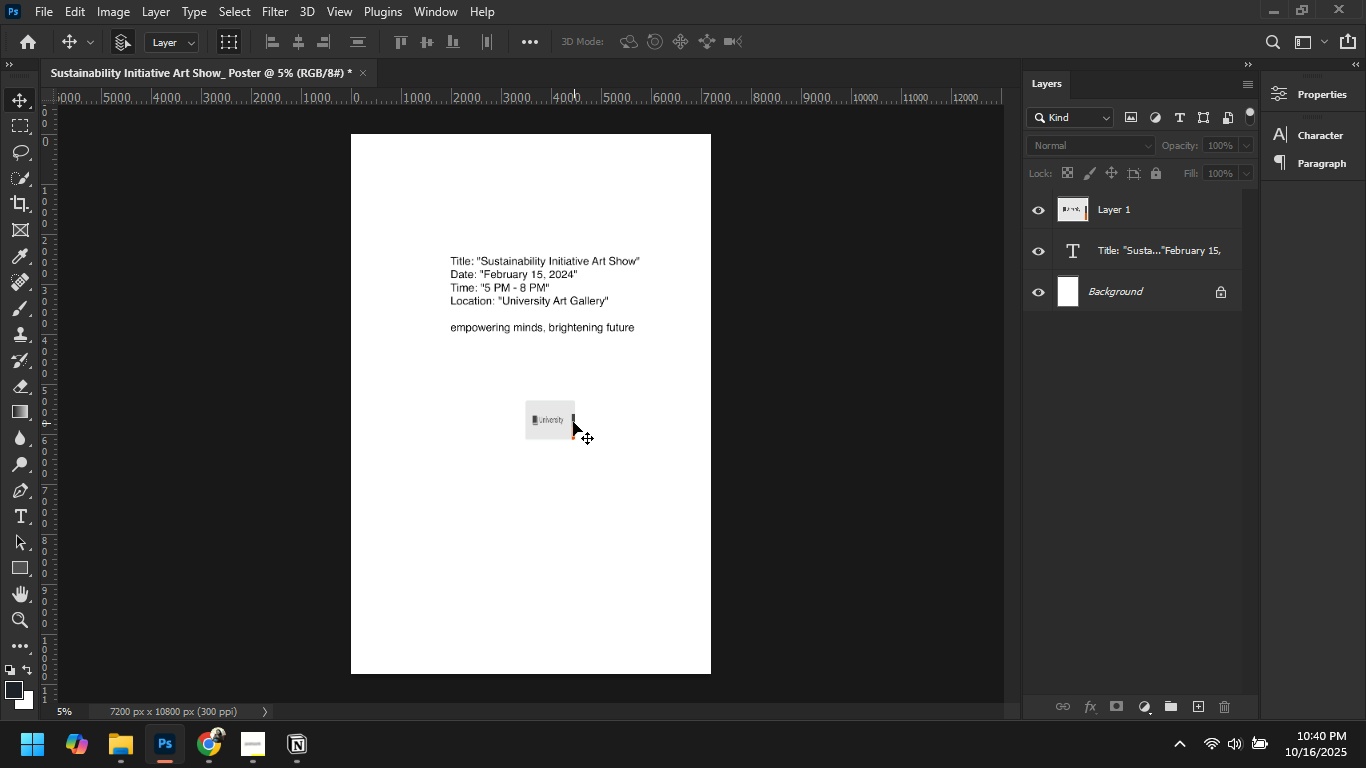 
left_click([569, 419])
 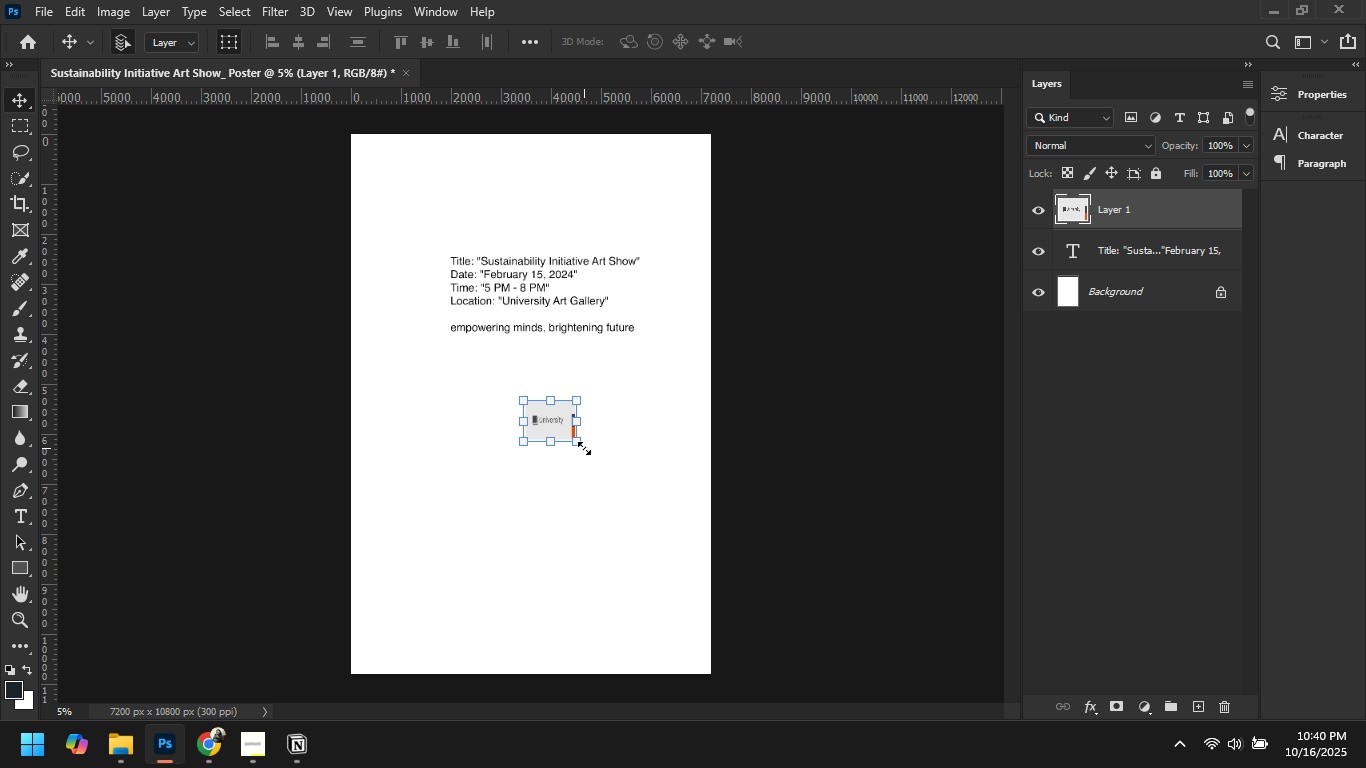 
left_click_drag(start_coordinate=[584, 446], to_coordinate=[663, 490])
 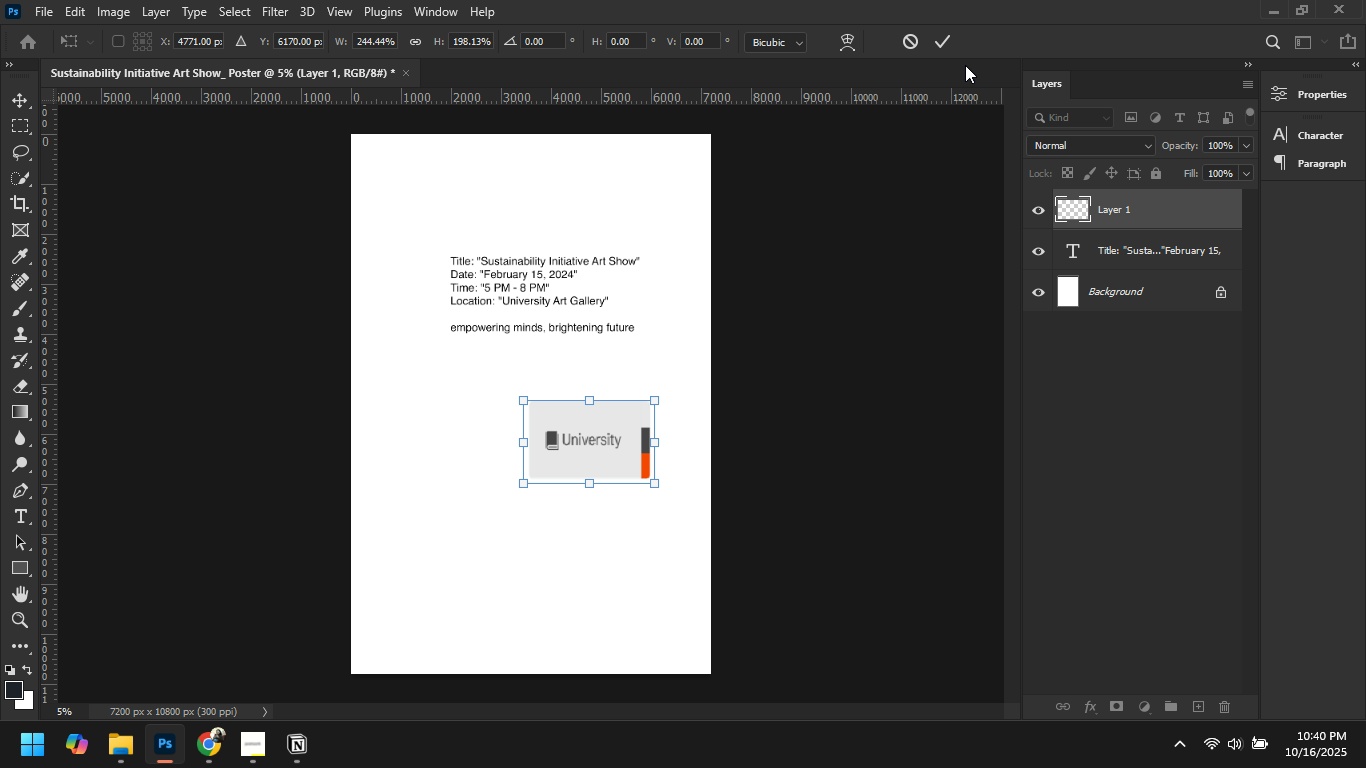 
left_click([942, 38])
 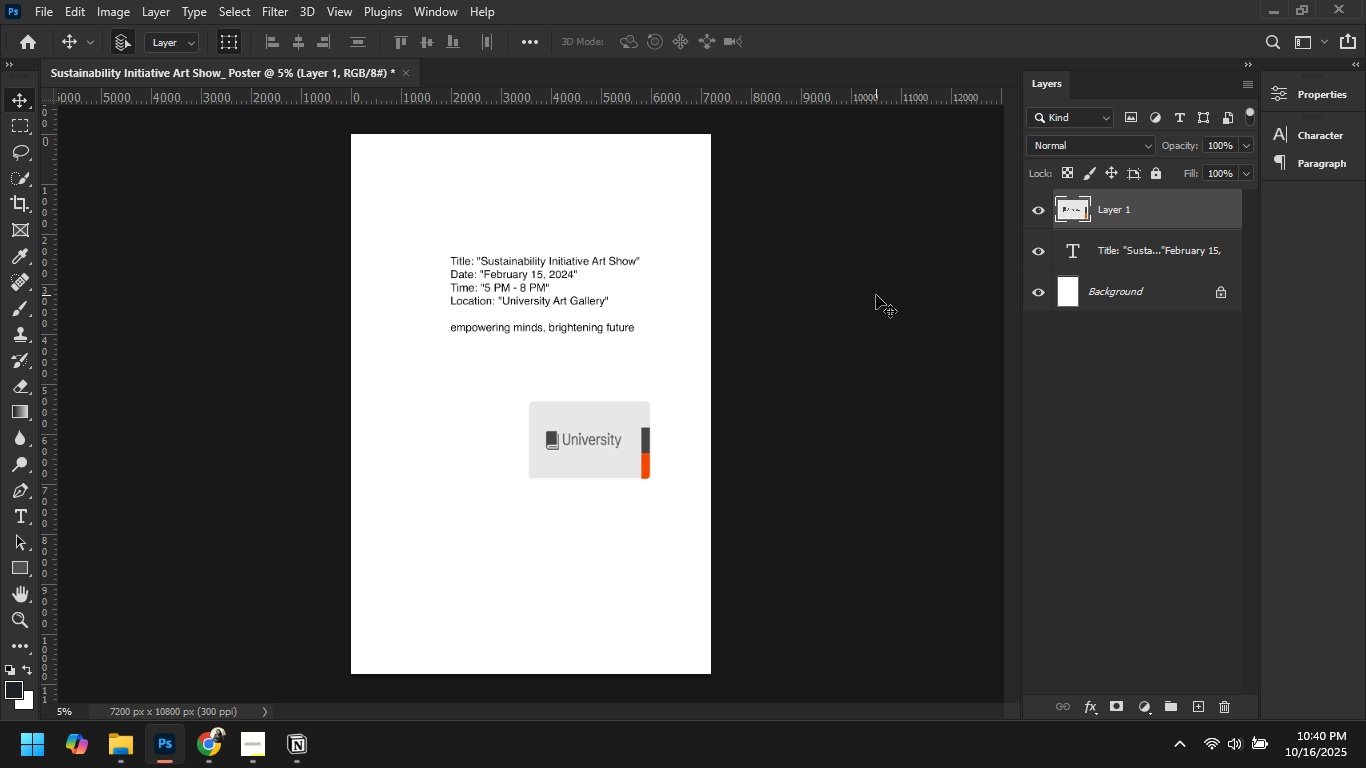 
left_click([876, 295])
 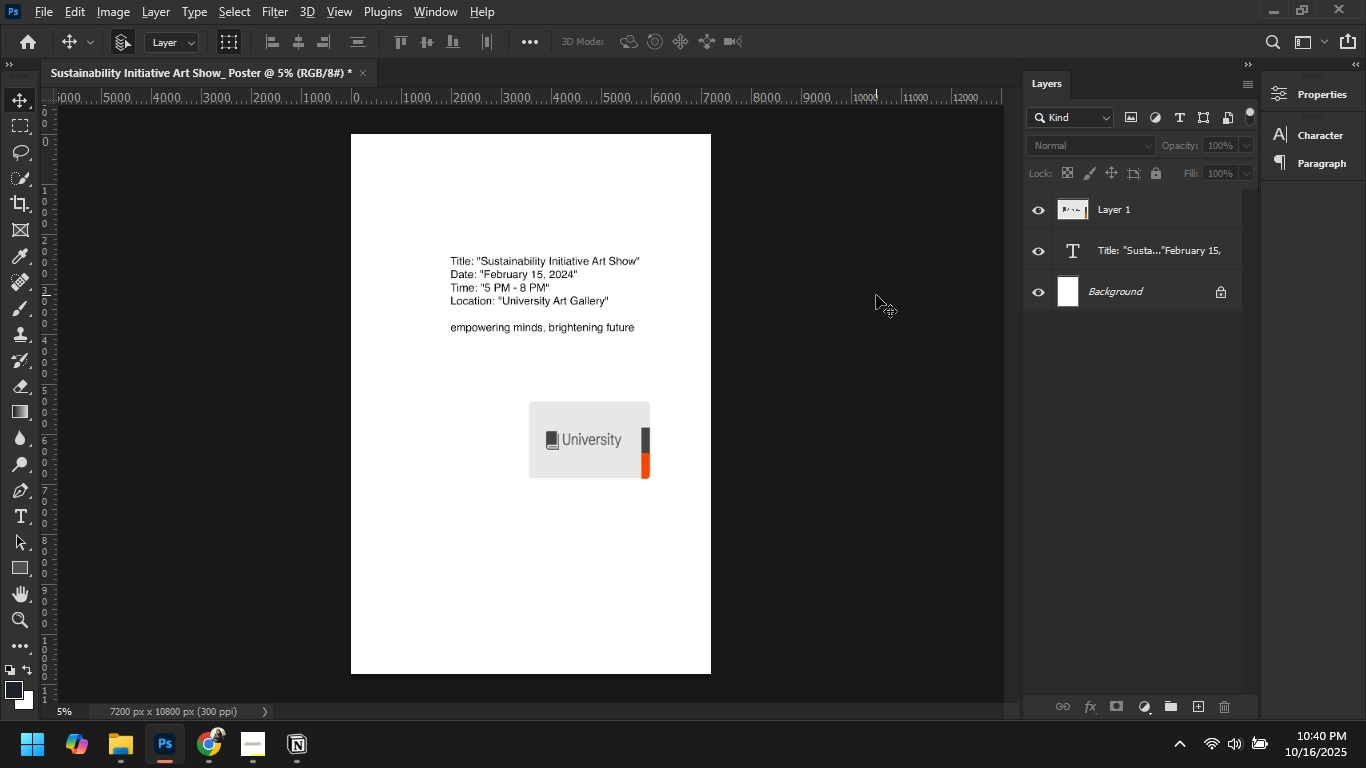 
key(Alt+Tab)
 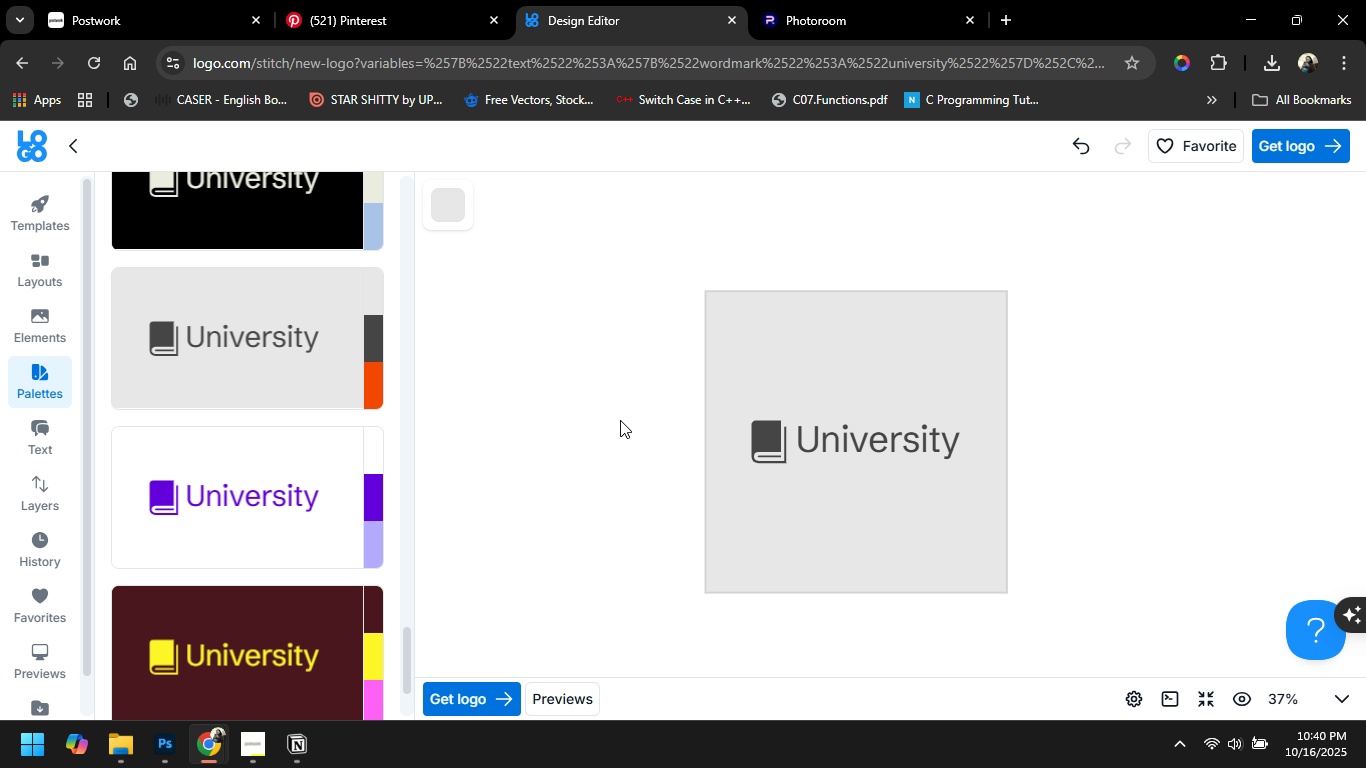 
scroll: coordinate [246, 395], scroll_direction: down, amount: 1.0
 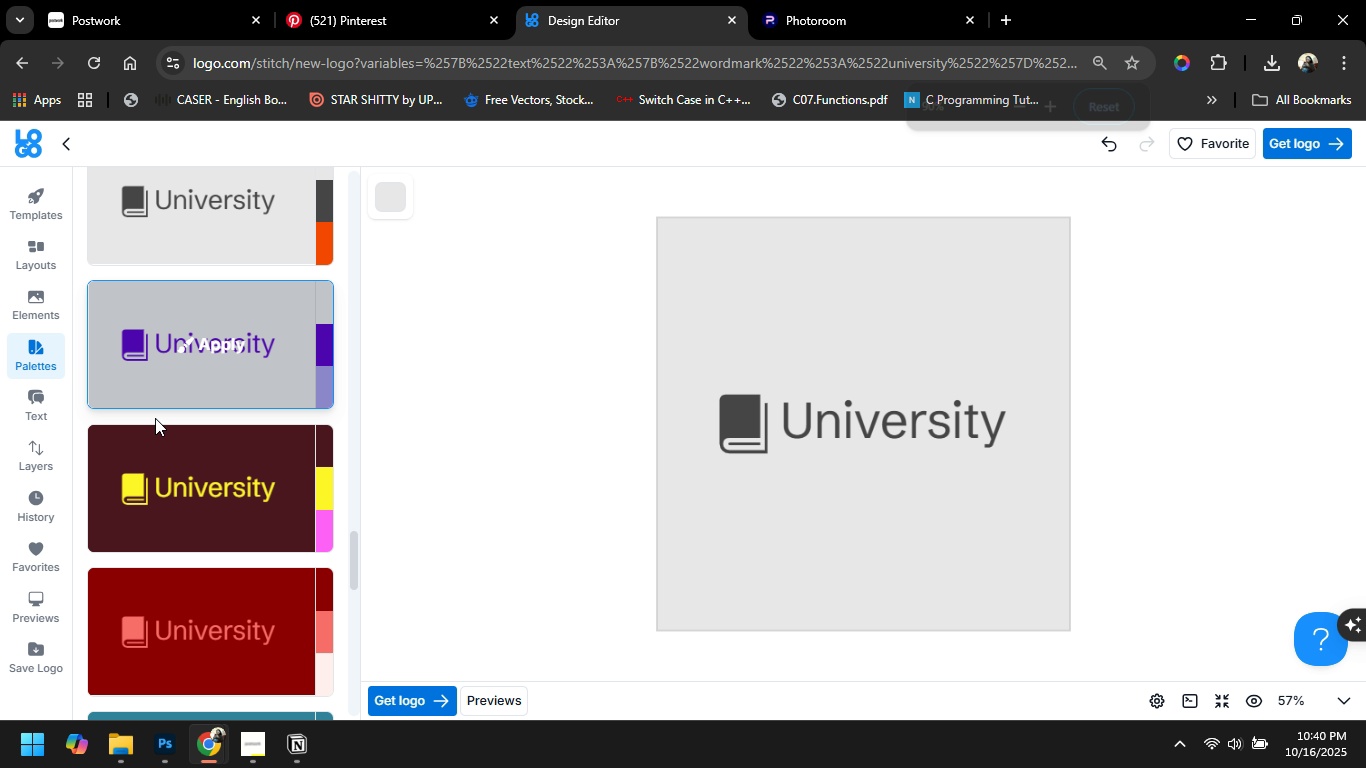 
hold_key(key=ControlLeft, duration=0.44)
 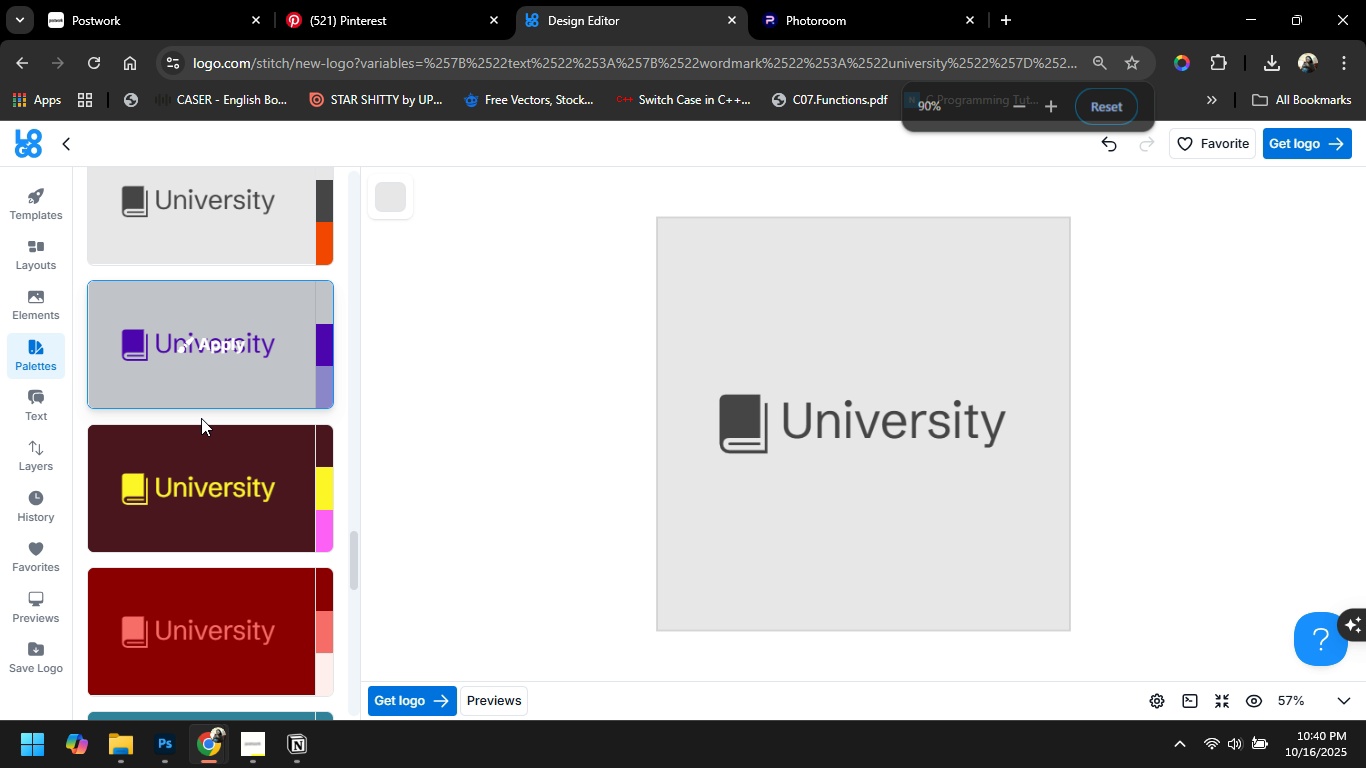 
scroll: coordinate [201, 418], scroll_direction: down, amount: 1.0
 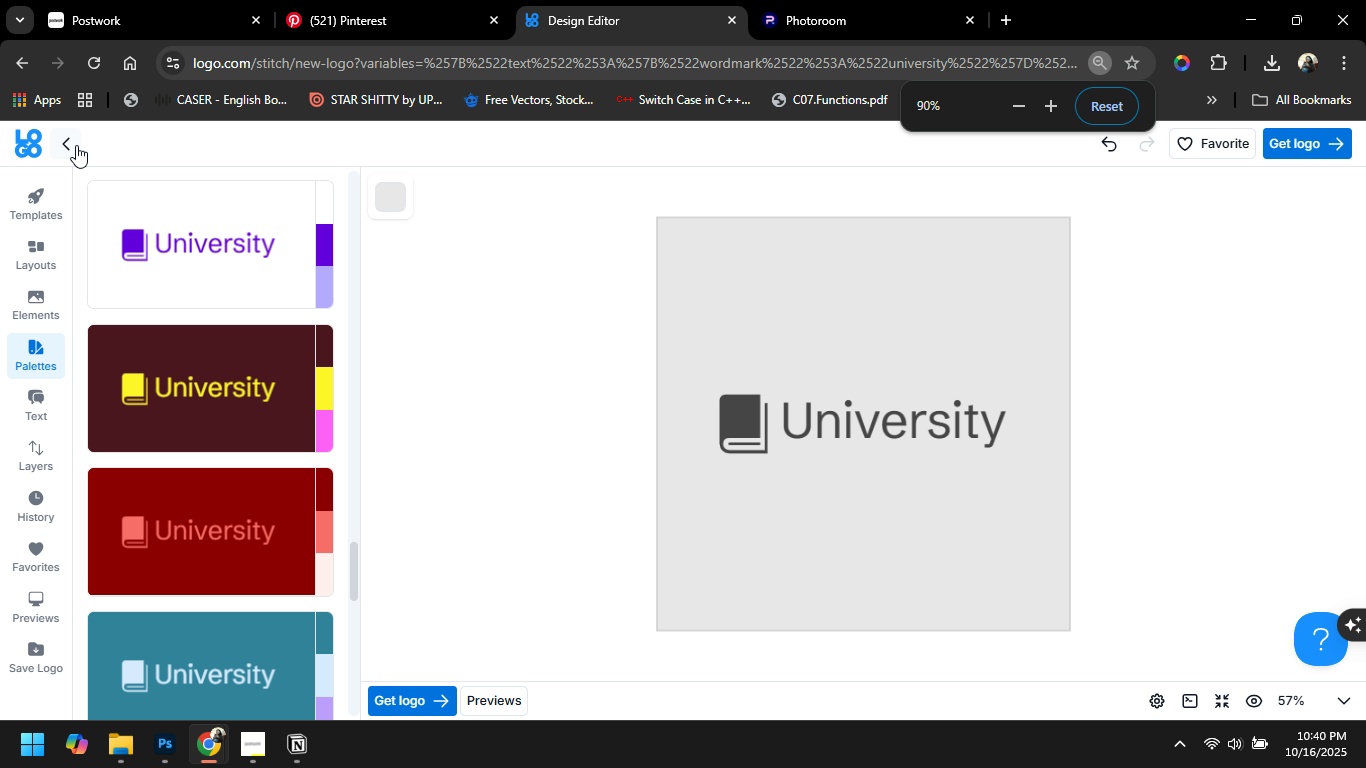 
left_click([72, 144])
 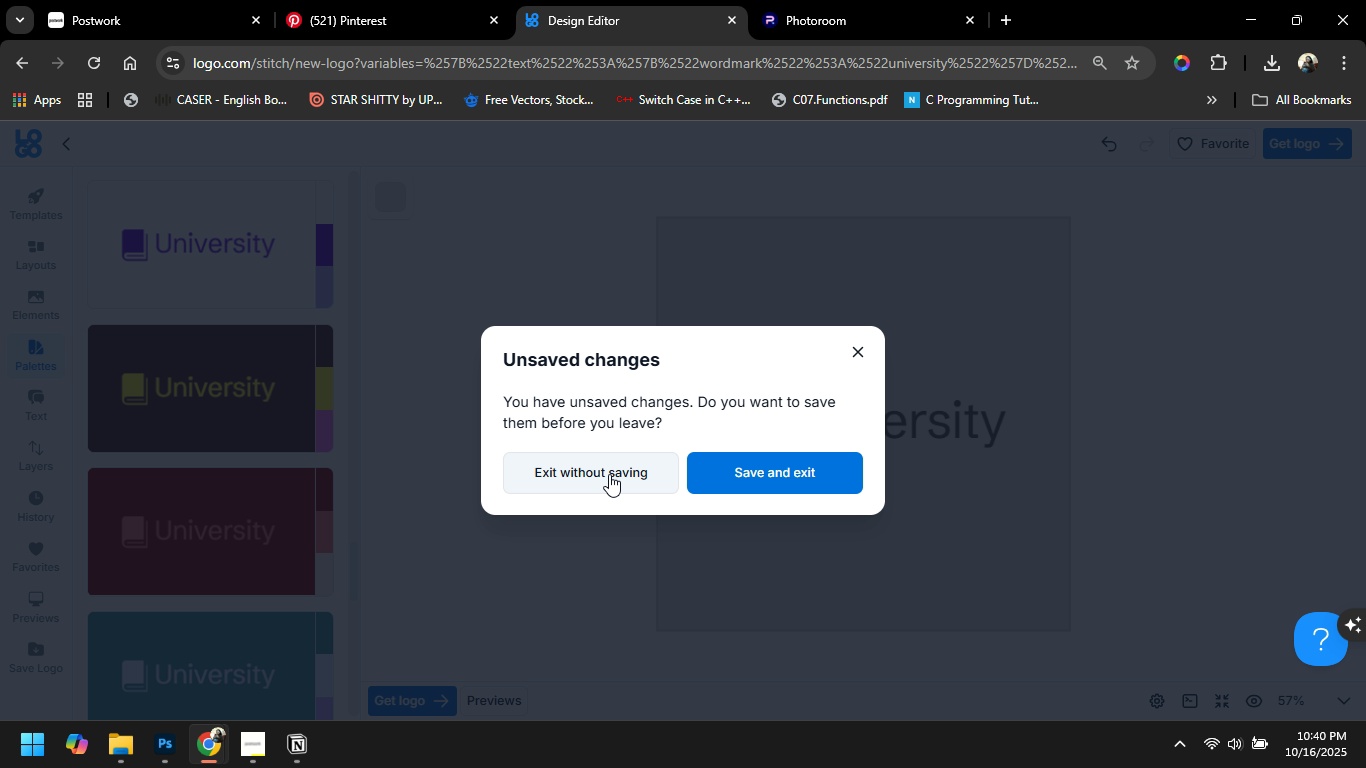 
left_click([609, 474])
 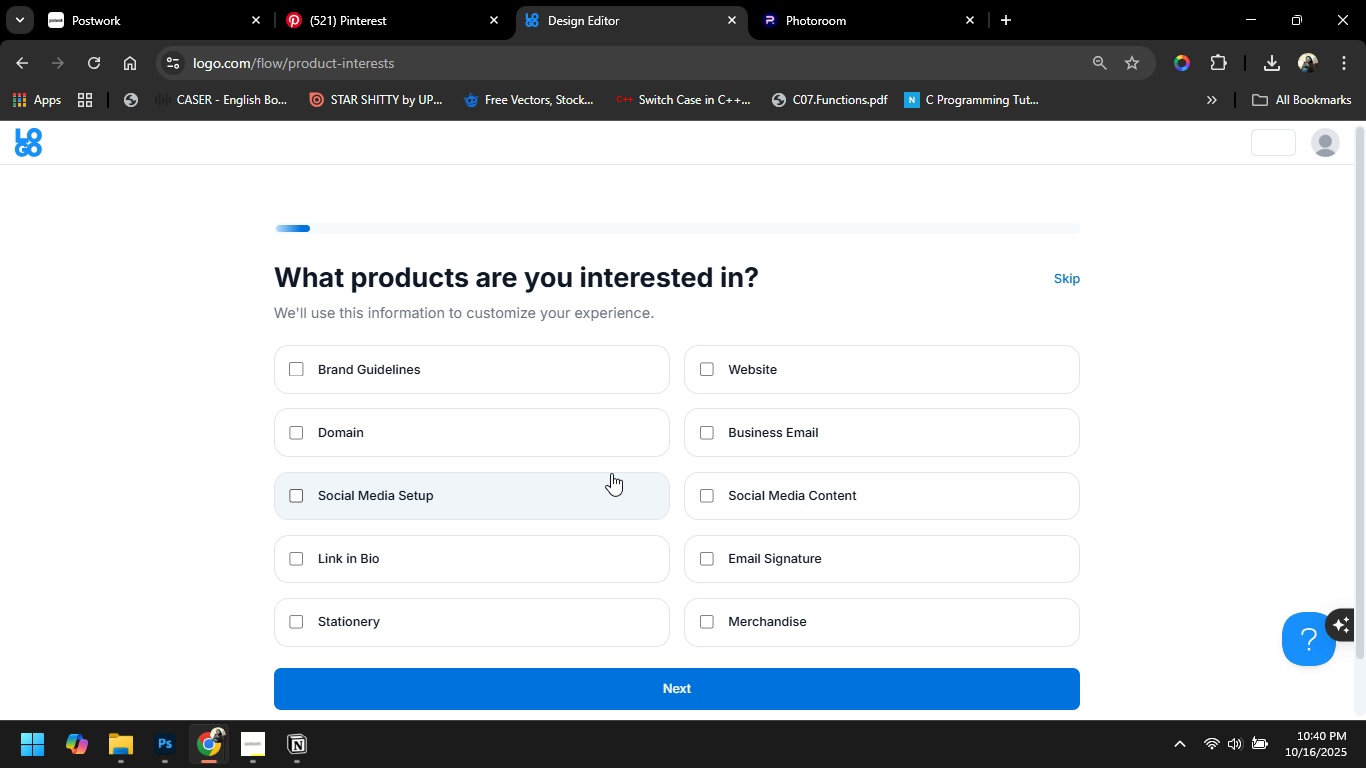 
scroll: coordinate [706, 465], scroll_direction: down, amount: 2.0
 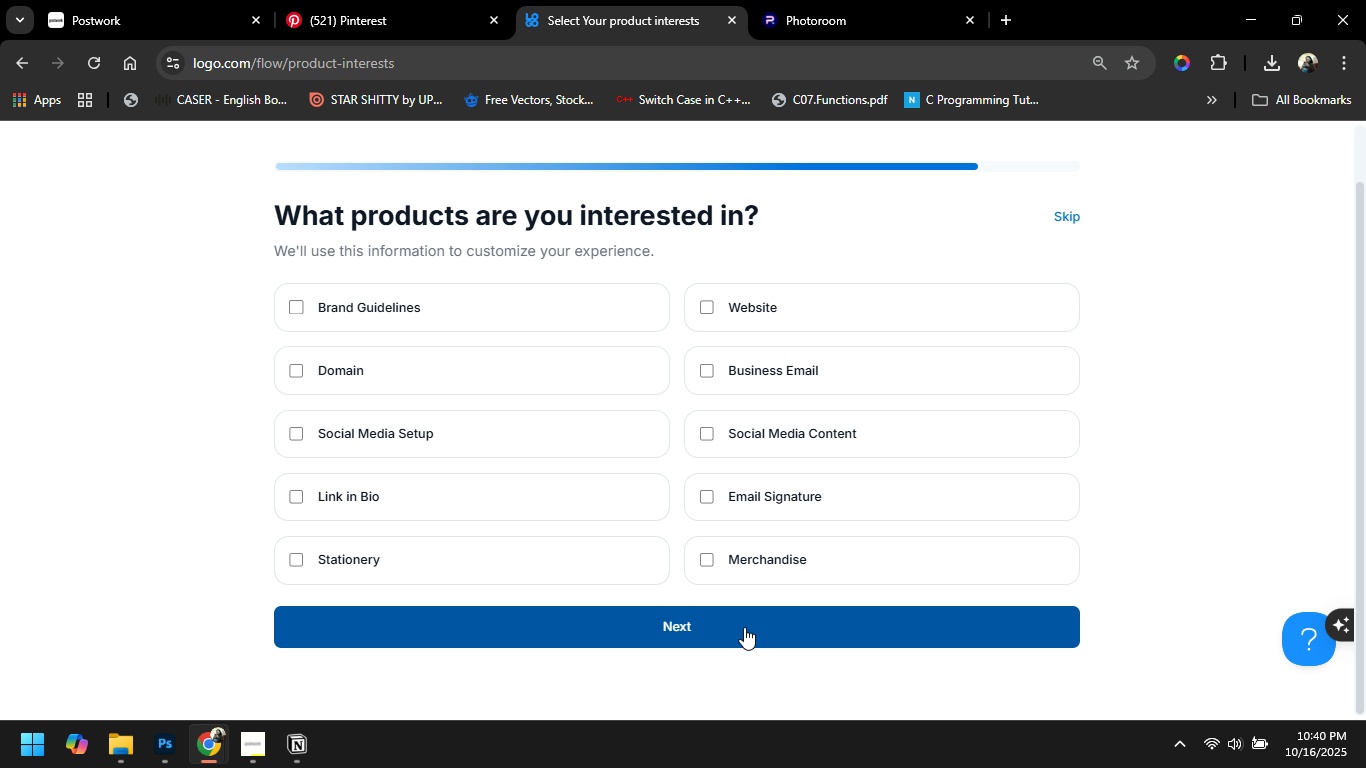 
left_click([744, 627])
 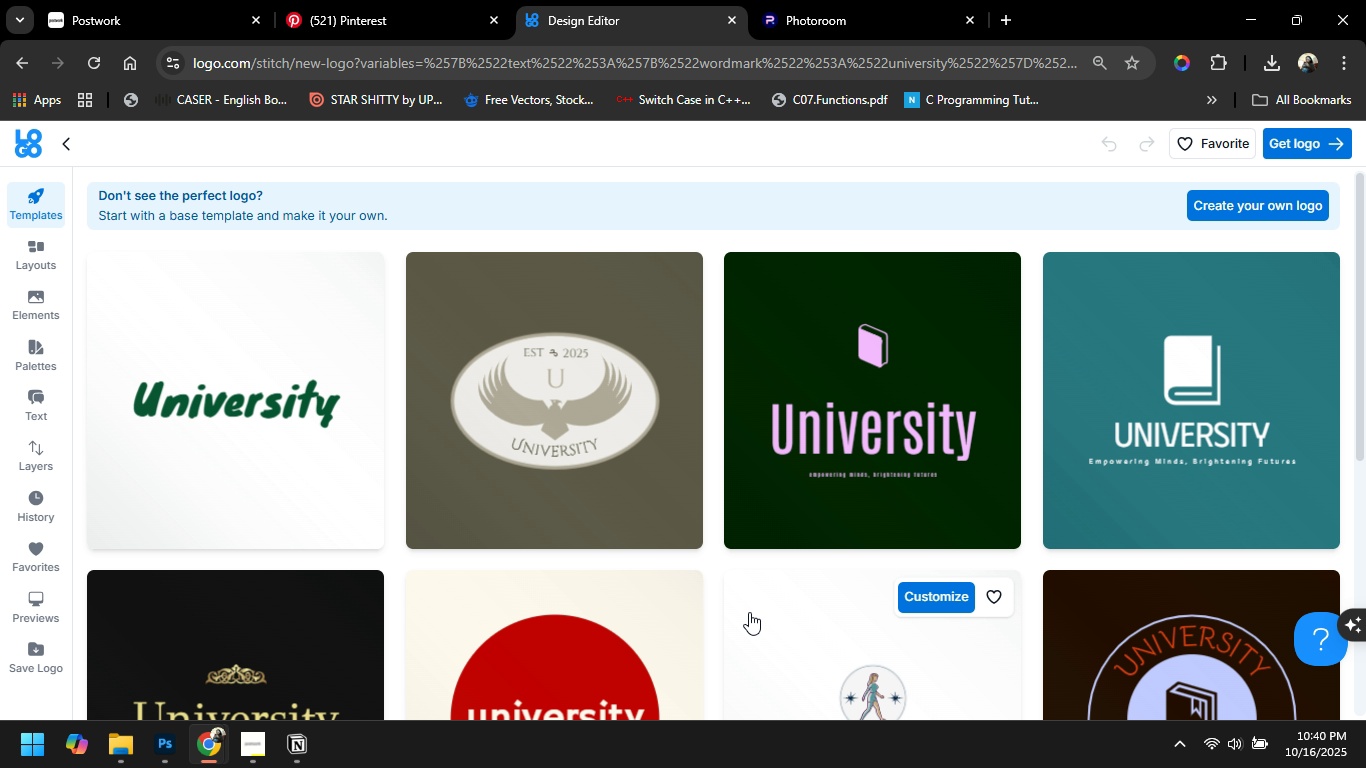 
scroll: coordinate [892, 518], scroll_direction: down, amount: 16.0
 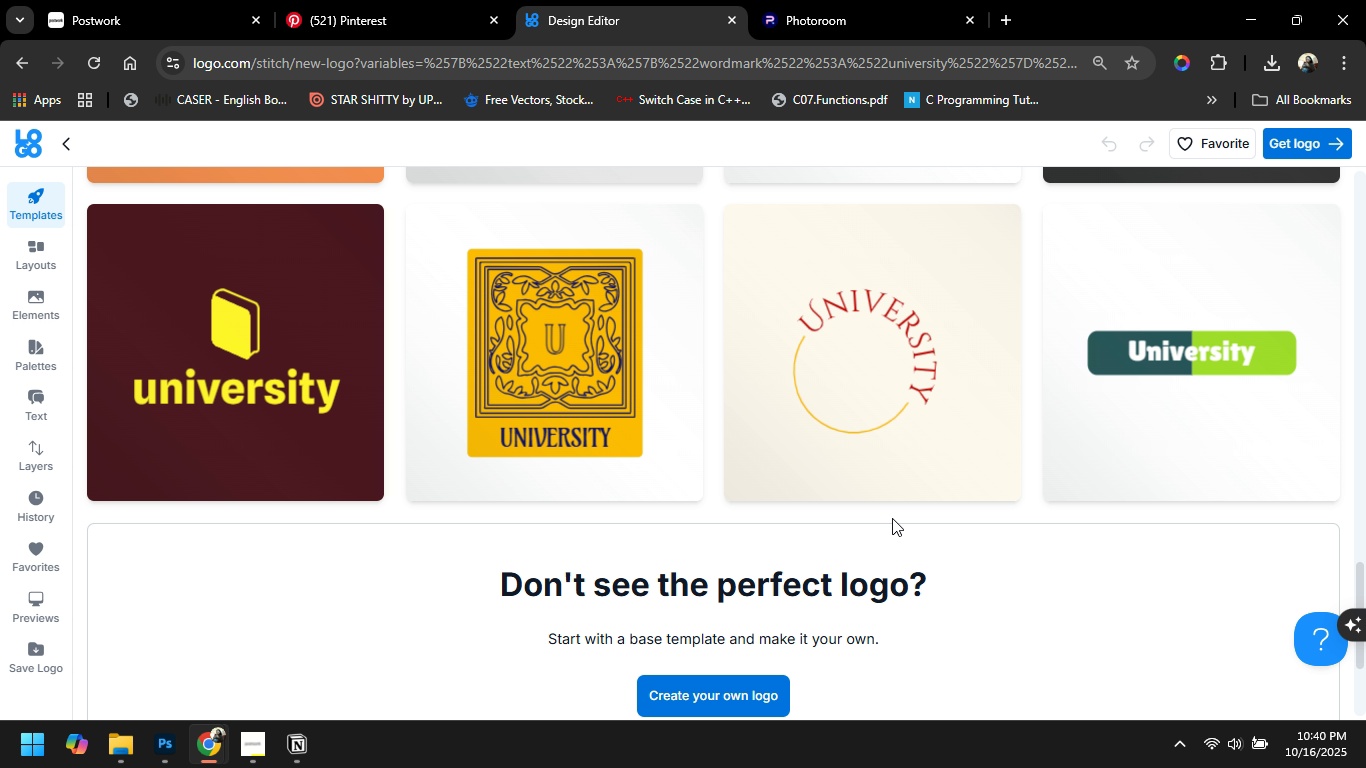 
scroll: coordinate [892, 518], scroll_direction: up, amount: 23.0
 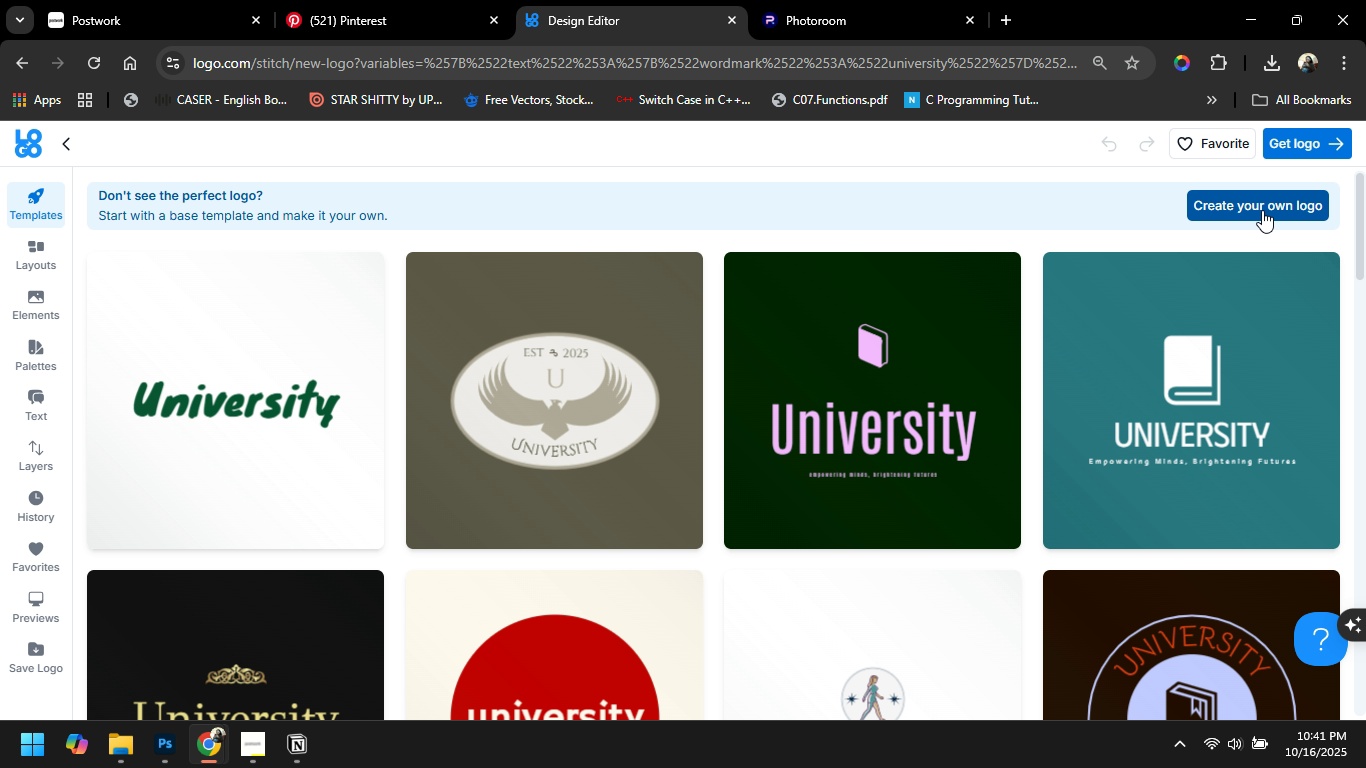 
left_click([1262, 210])
 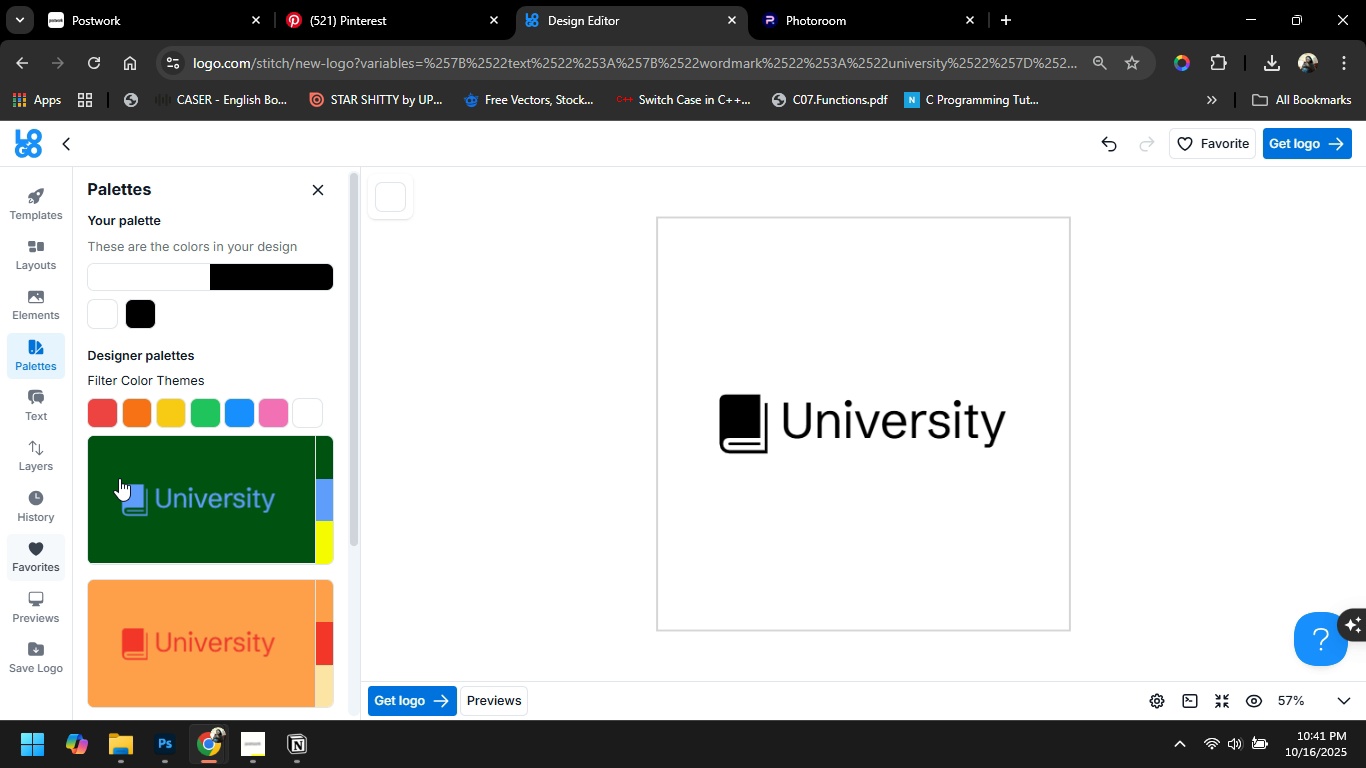 
left_click([35, 404])
 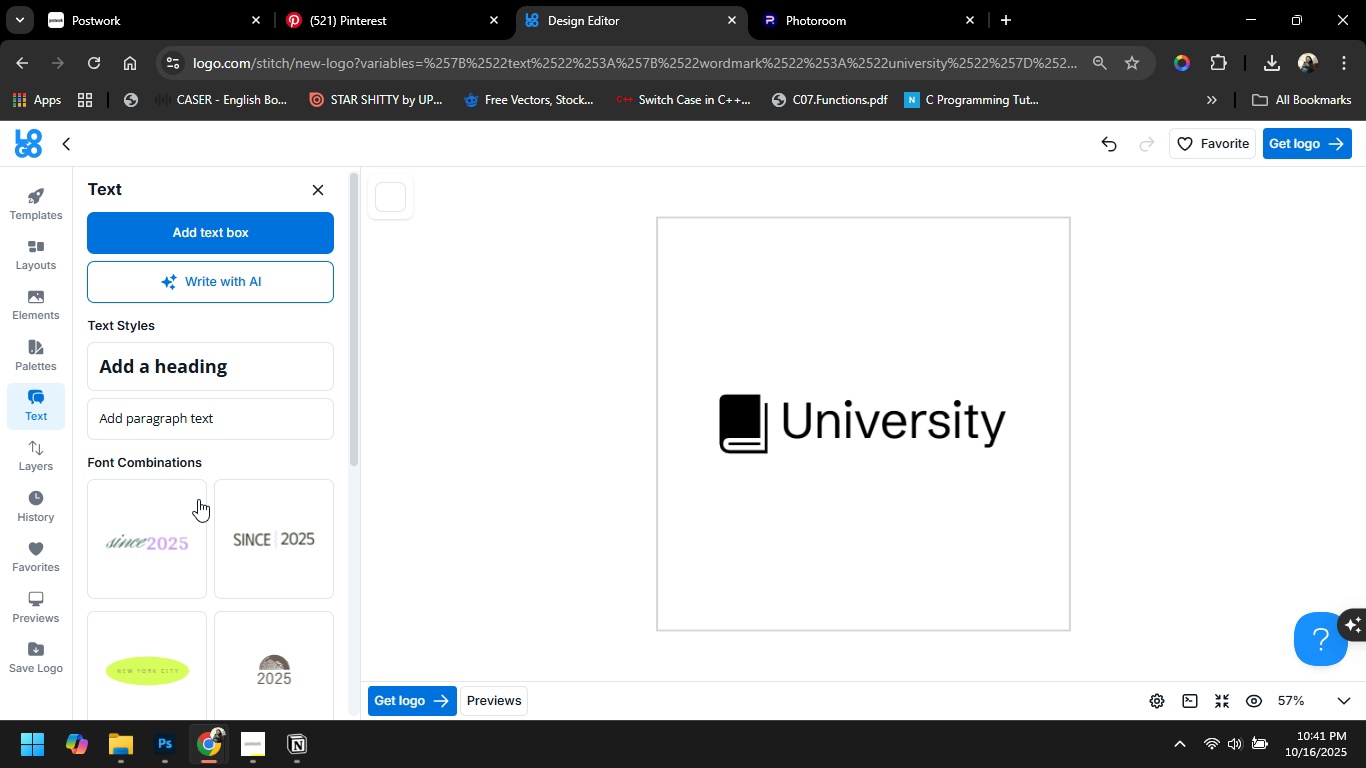 
scroll: coordinate [149, 519], scroll_direction: down, amount: 1.0
 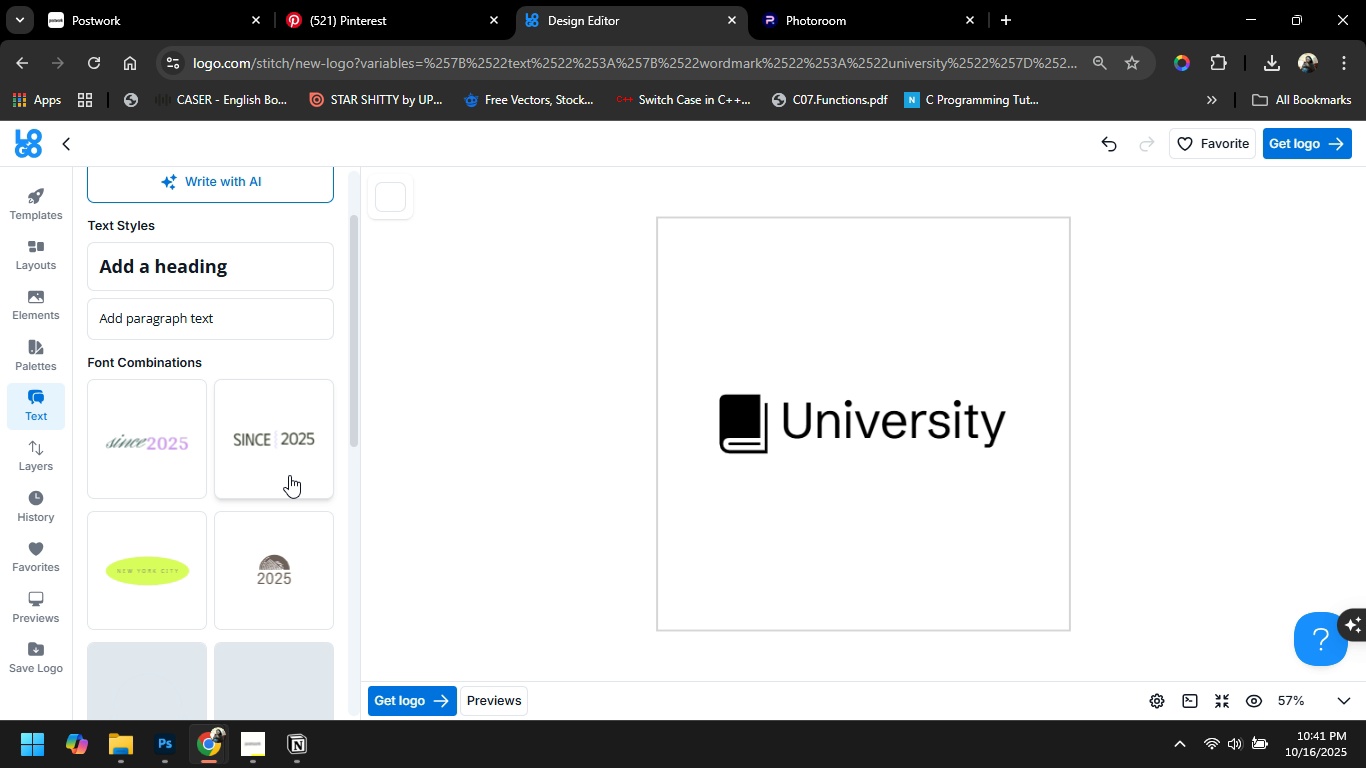 
left_click([288, 467])
 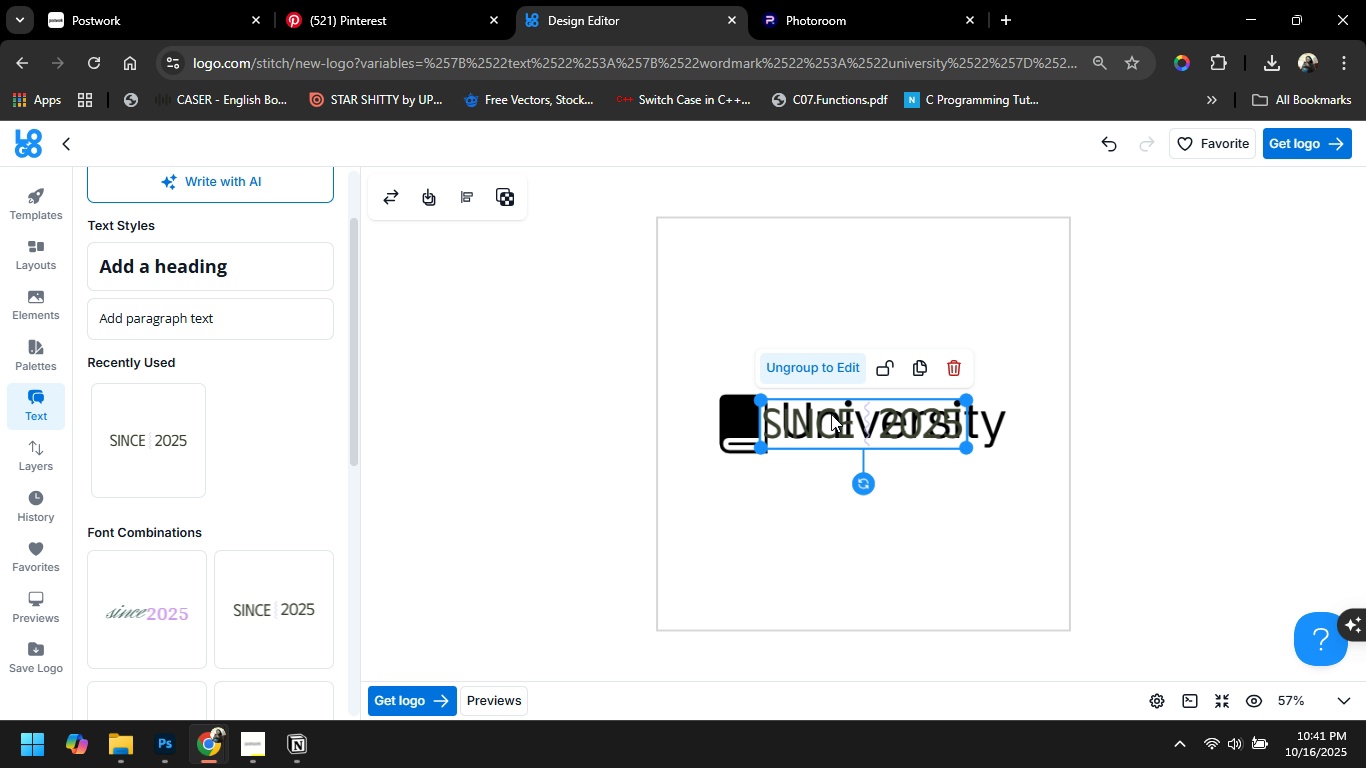 
left_click_drag(start_coordinate=[832, 416], to_coordinate=[839, 348])
 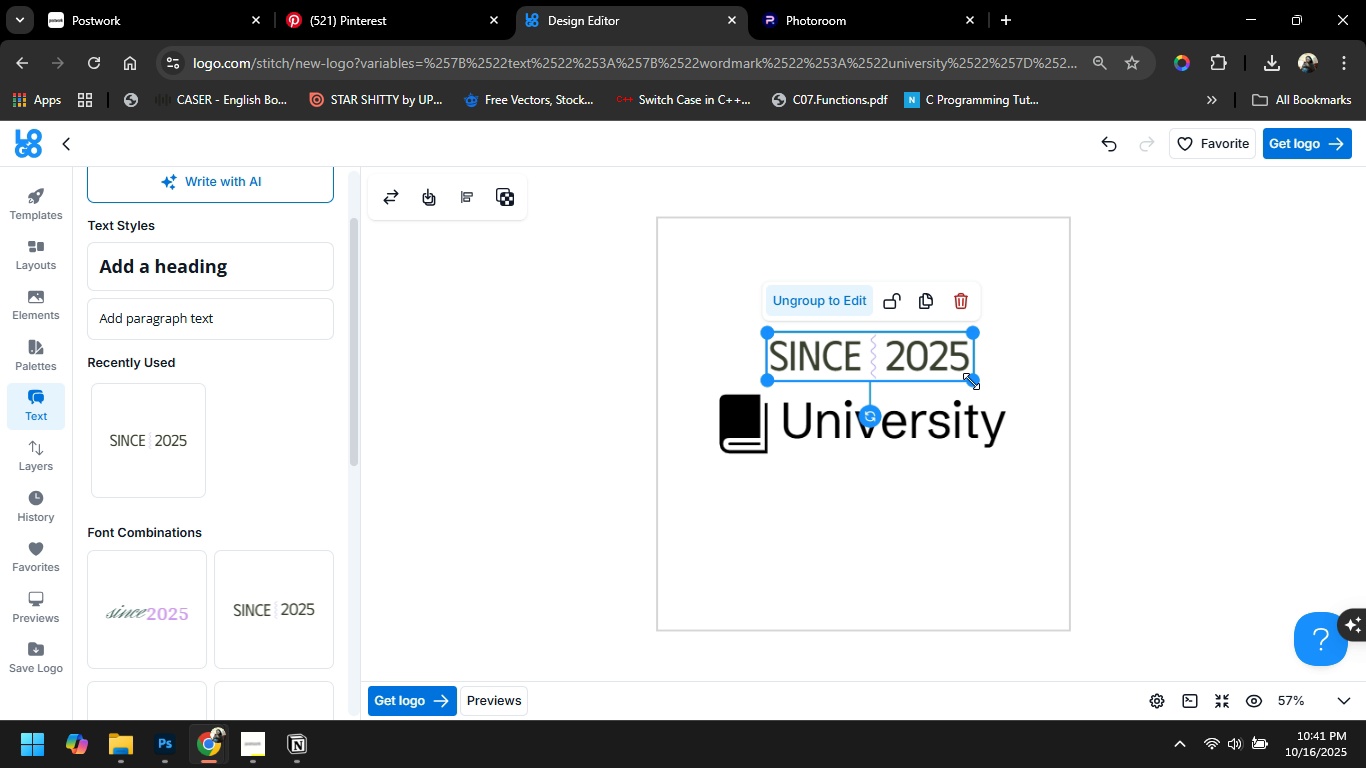 
left_click_drag(start_coordinate=[971, 381], to_coordinate=[865, 345])
 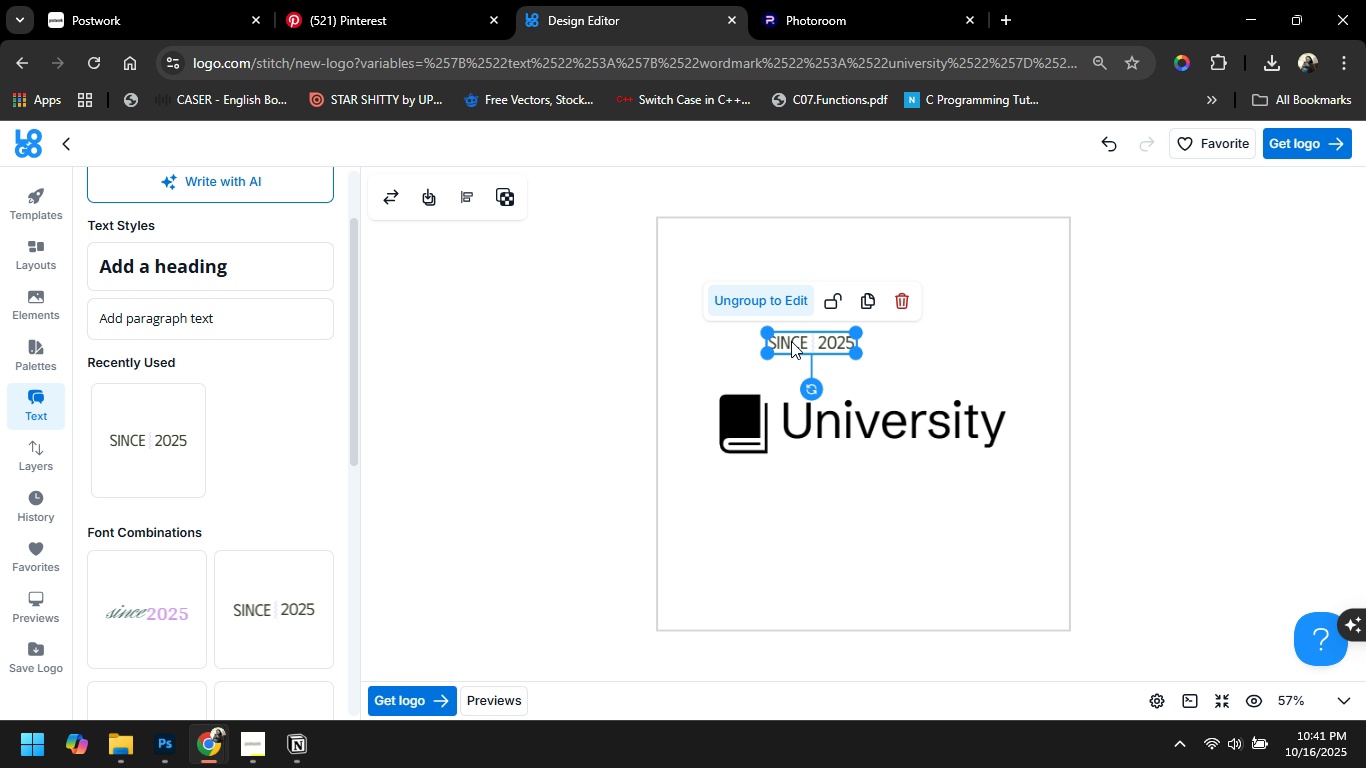 
left_click_drag(start_coordinate=[790, 340], to_coordinate=[846, 352])
 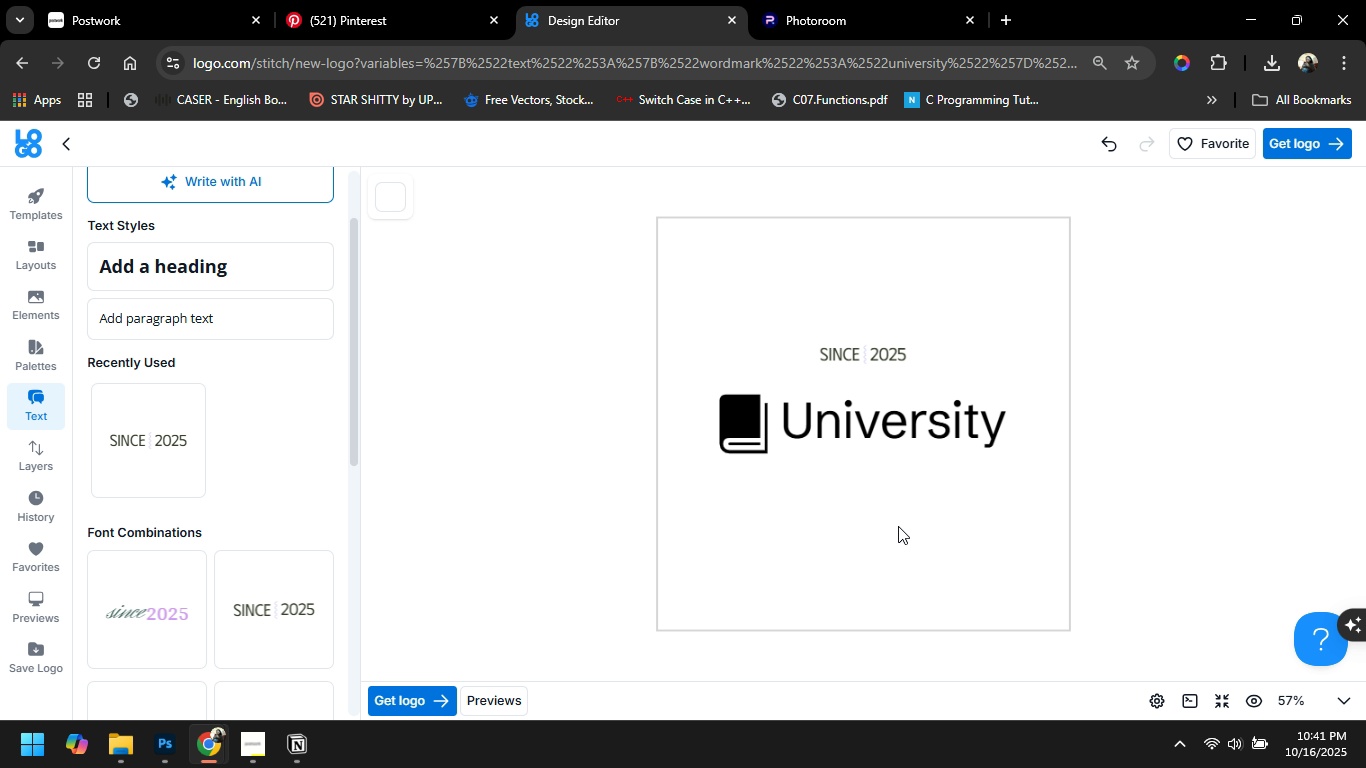 
left_click([898, 526])
 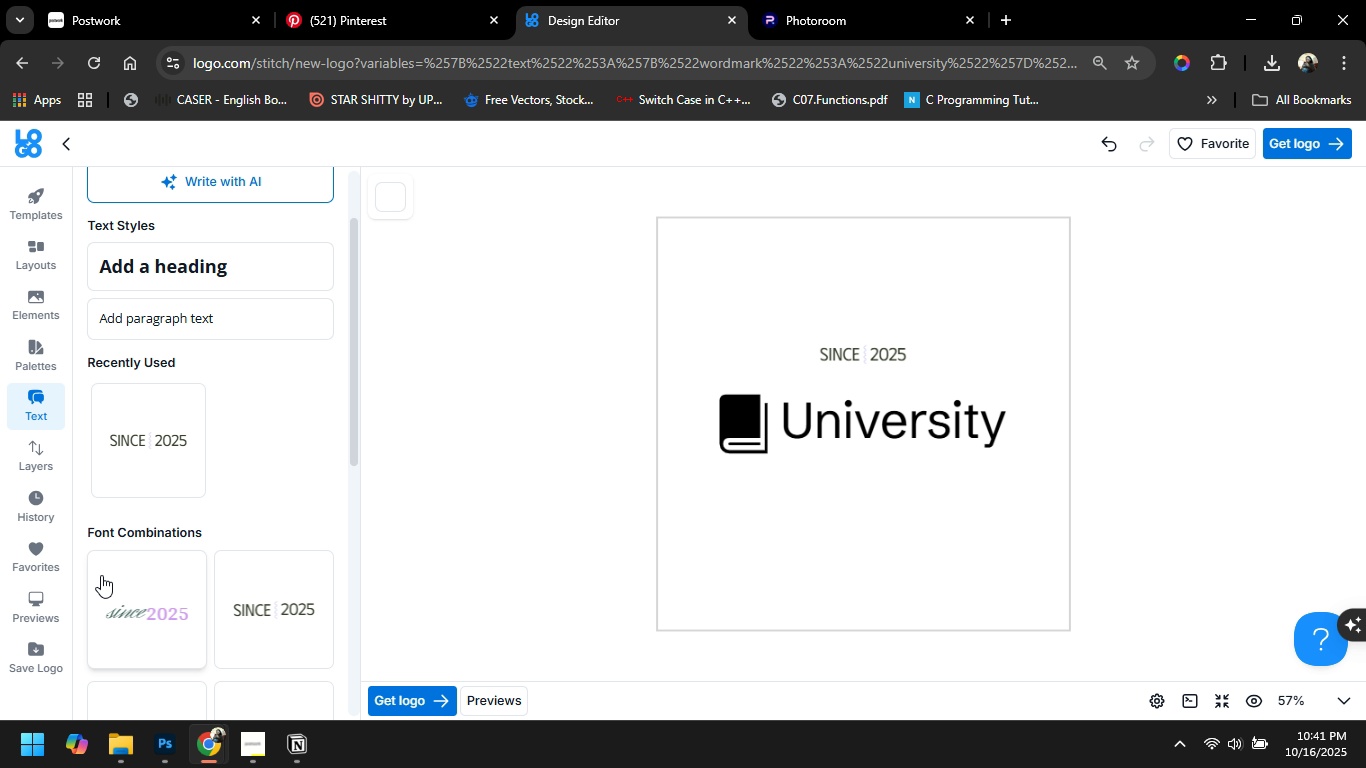 
scroll: coordinate [237, 519], scroll_direction: down, amount: 8.0
 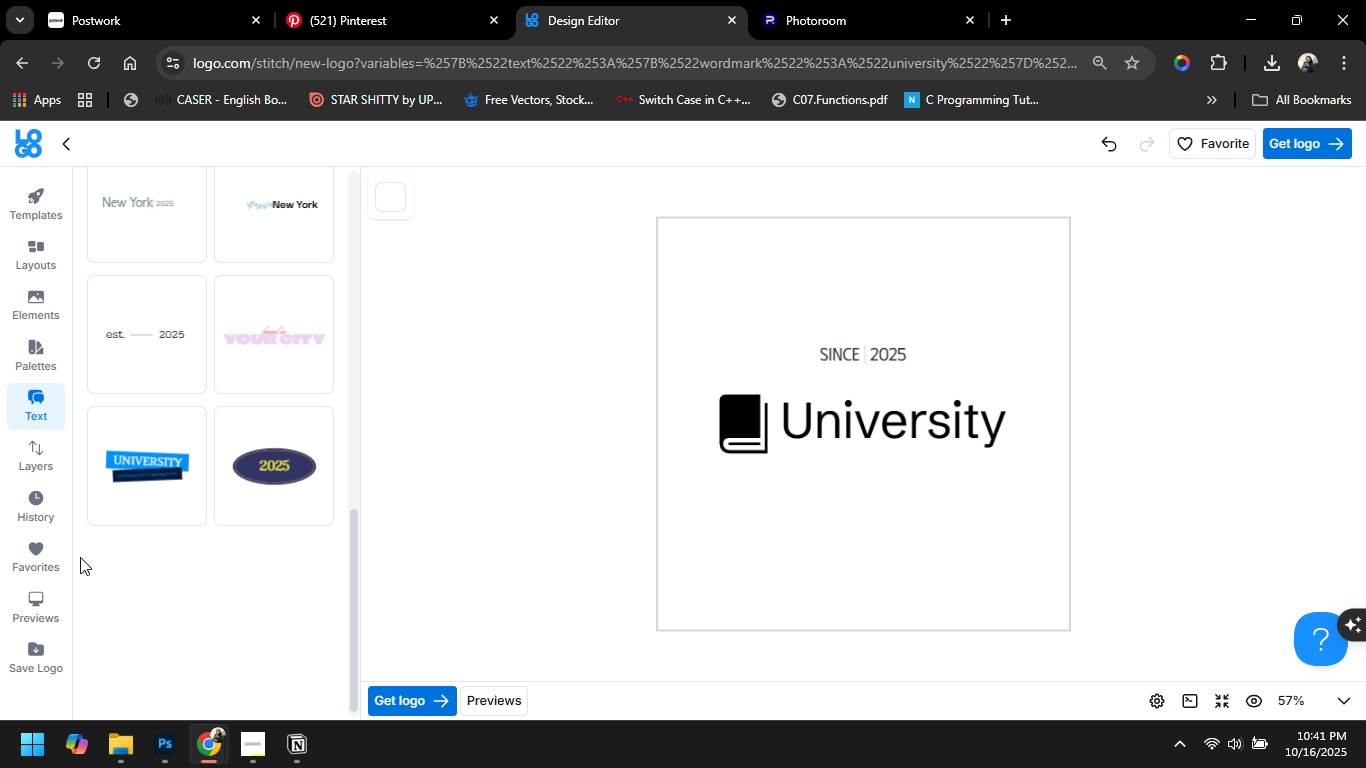 
left_click_drag(start_coordinate=[289, 478], to_coordinate=[289, 457])
 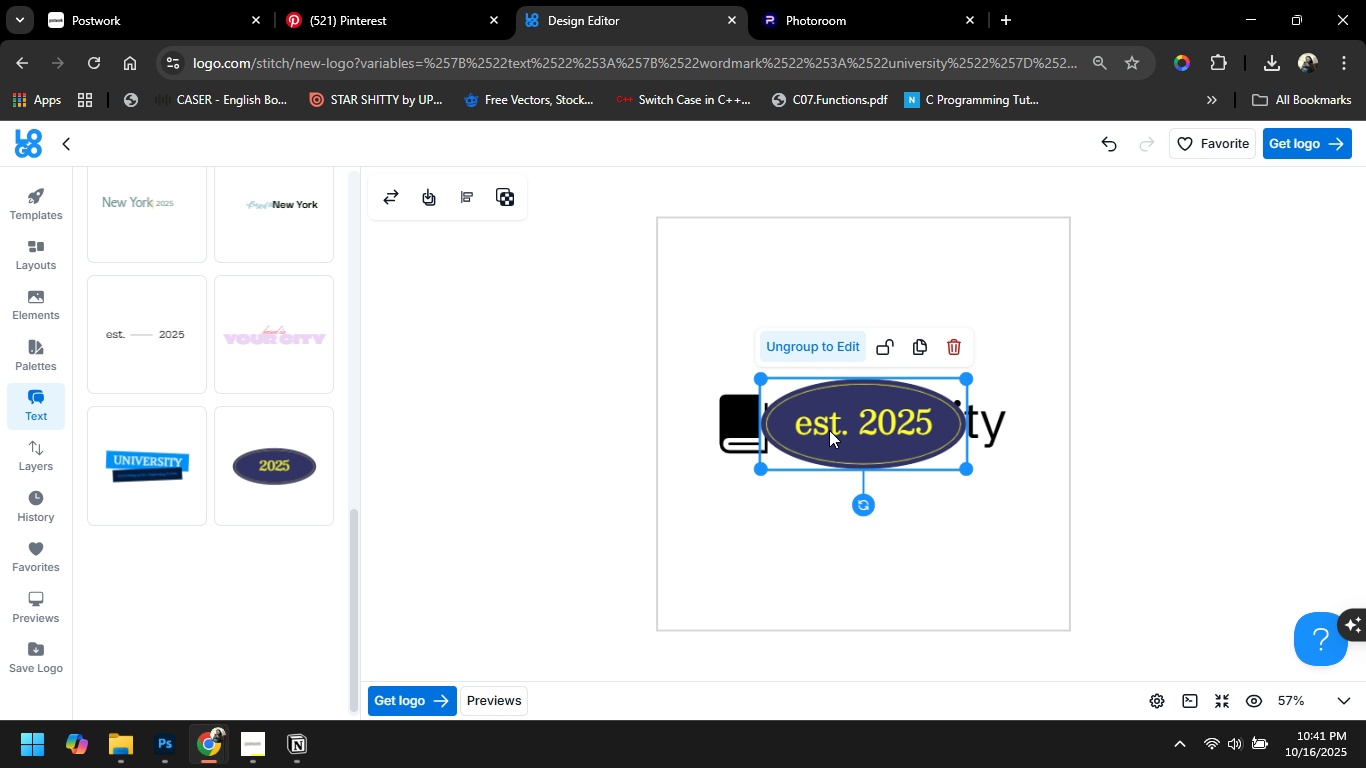 
left_click([851, 426])
 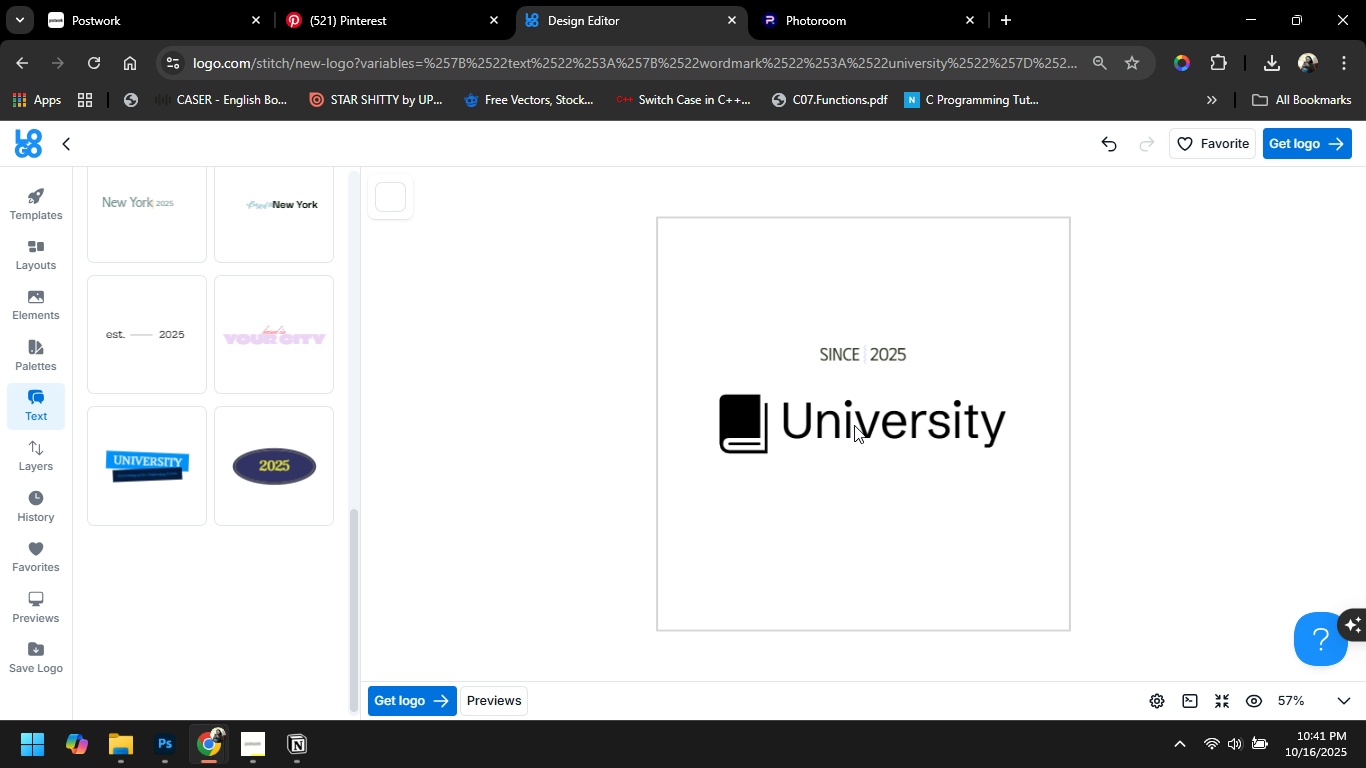 
key(Delete)
 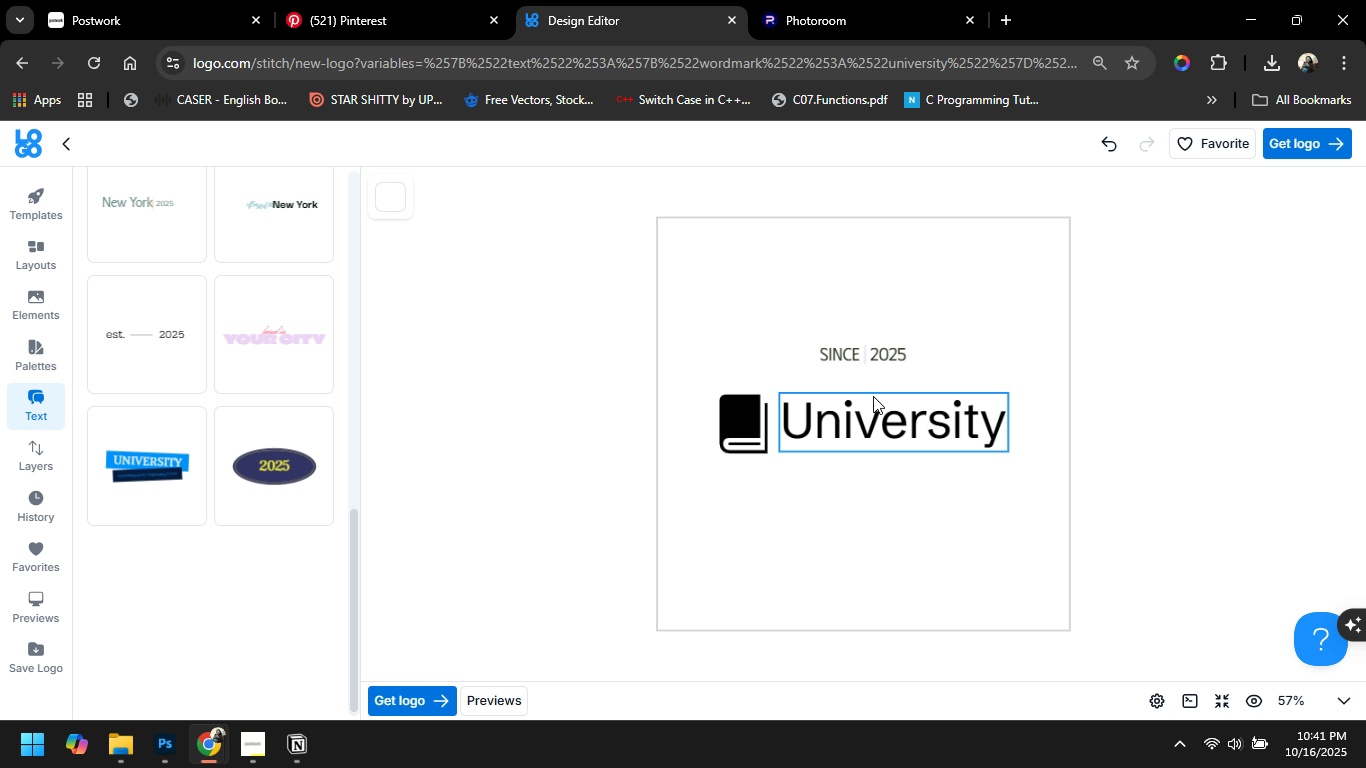 
left_click_drag(start_coordinate=[873, 358], to_coordinate=[872, 377])
 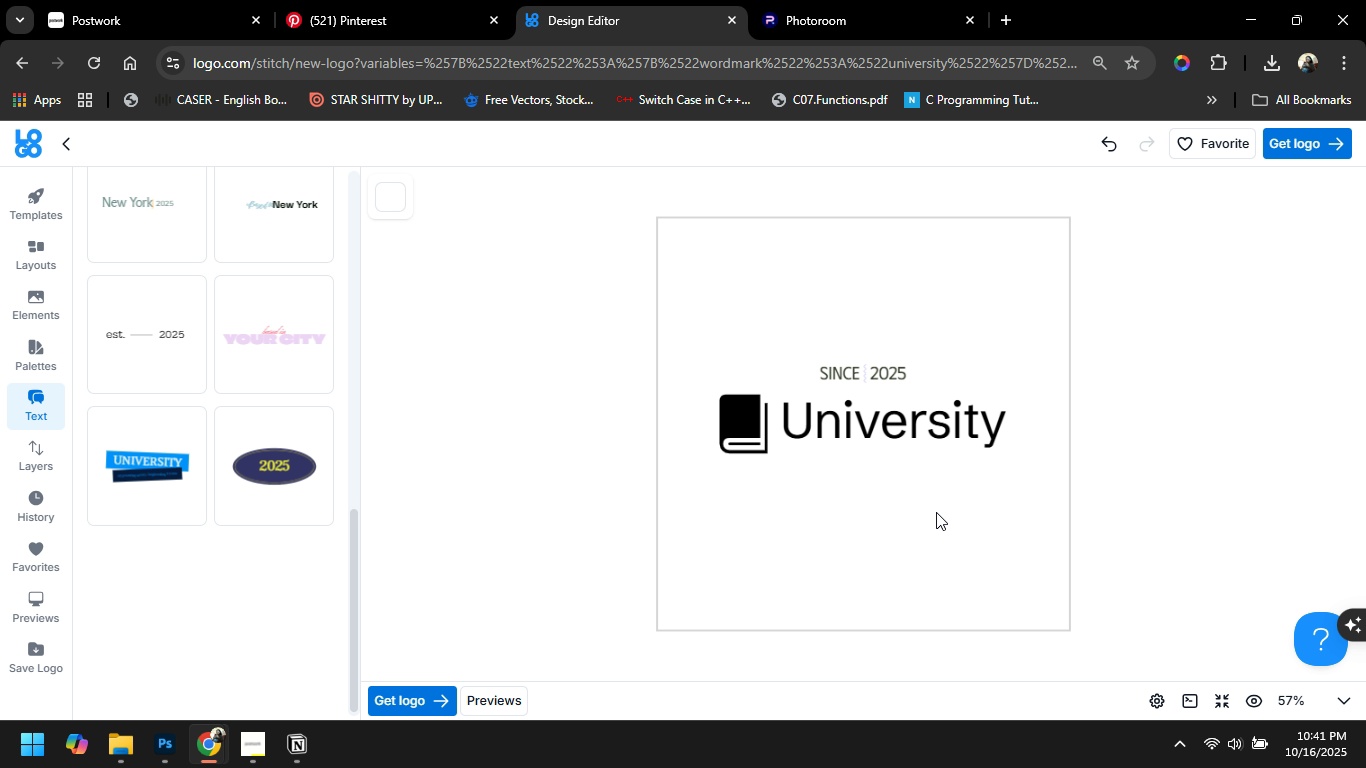 
left_click([936, 512])
 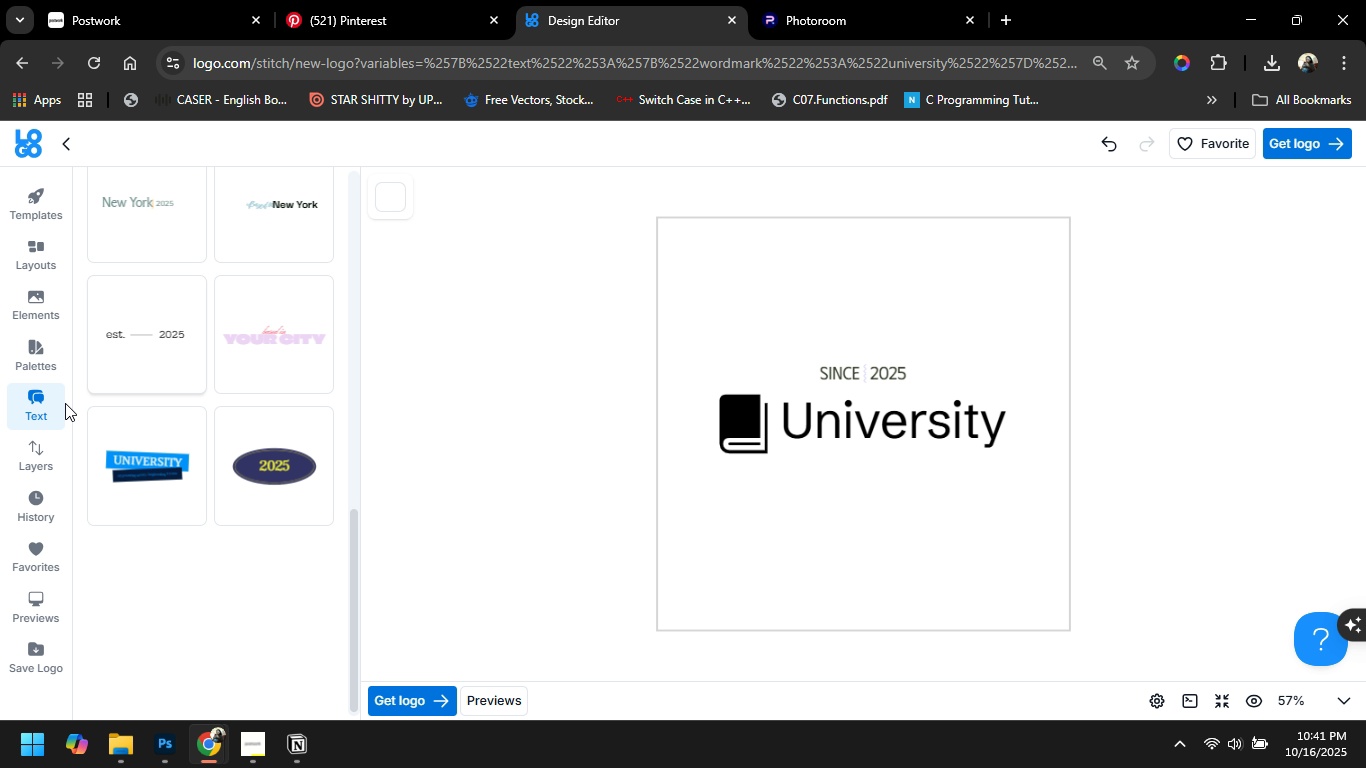 
scroll: coordinate [268, 423], scroll_direction: up, amount: 2.0
 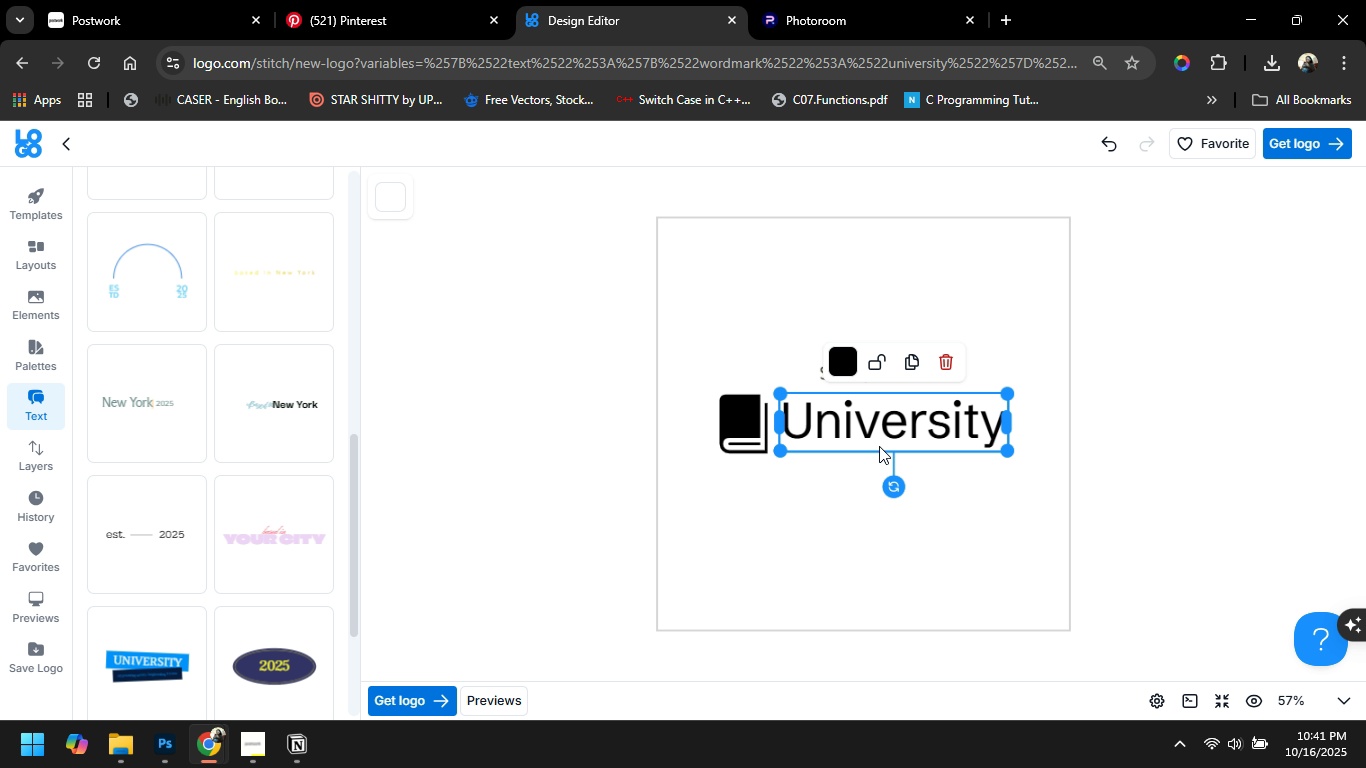 
double_click([879, 446])
 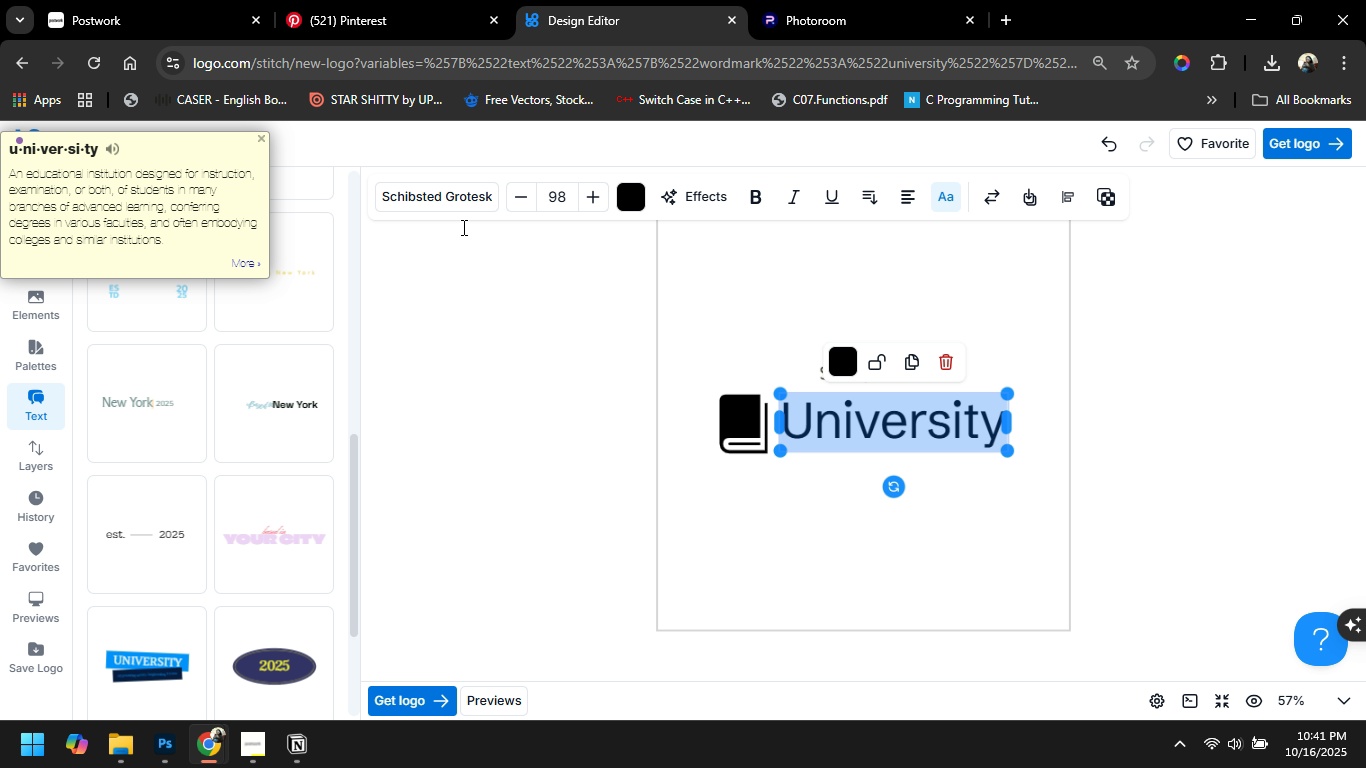 
left_click([464, 205])
 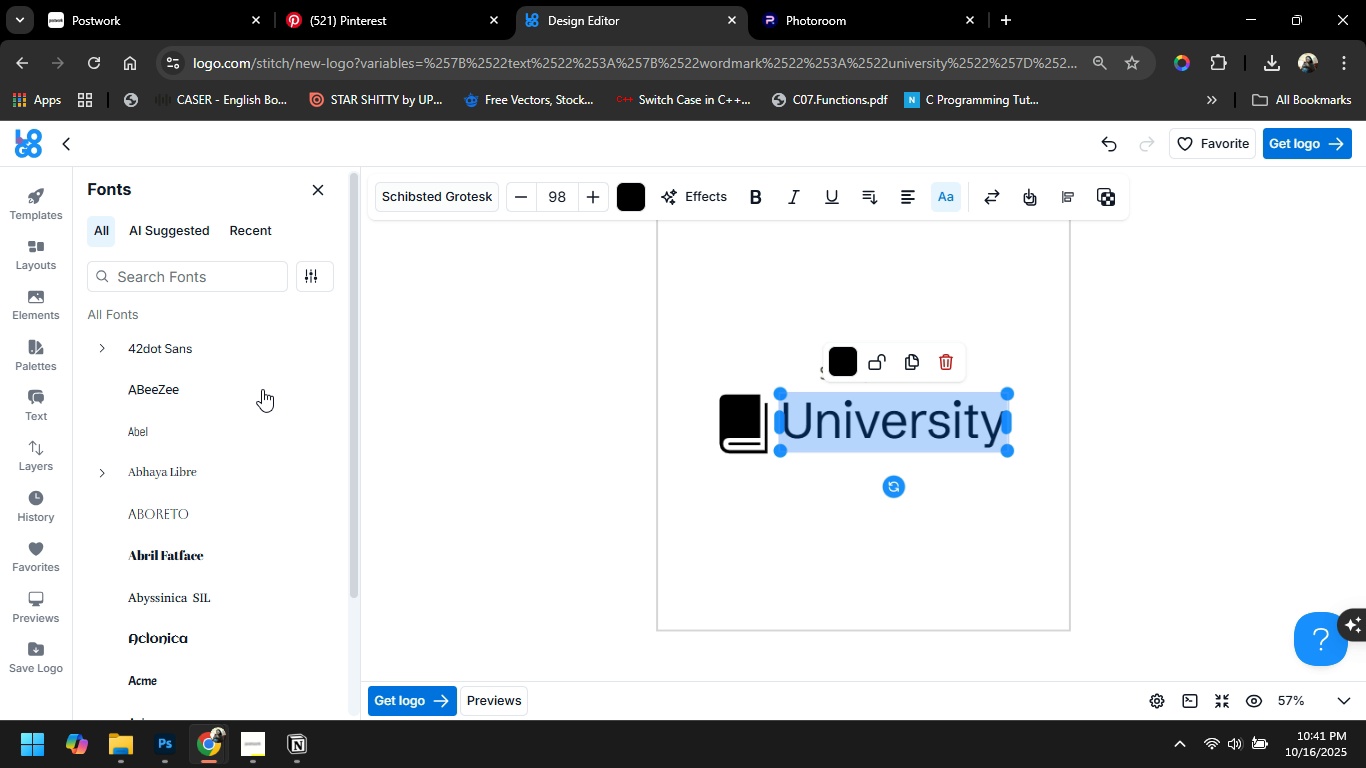 
scroll: coordinate [179, 555], scroll_direction: down, amount: 5.0
 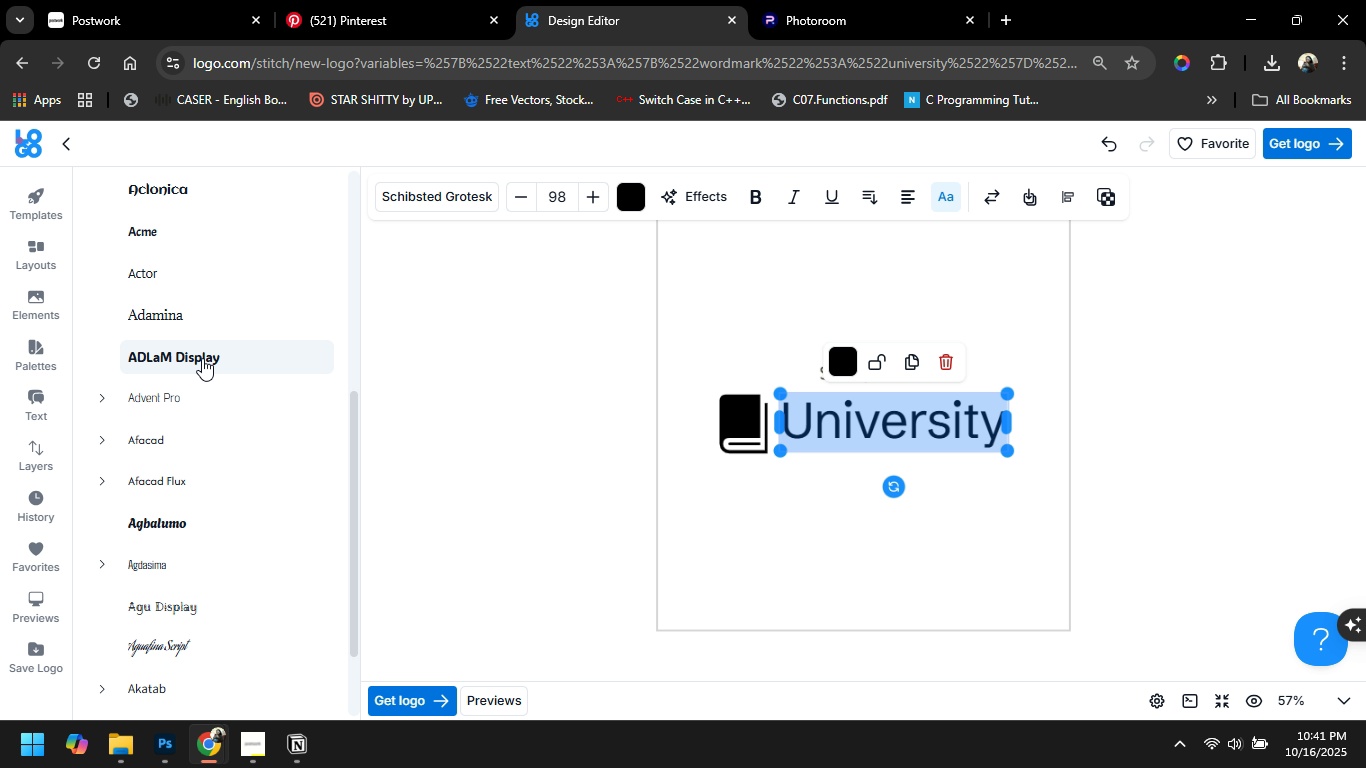 
left_click([202, 358])
 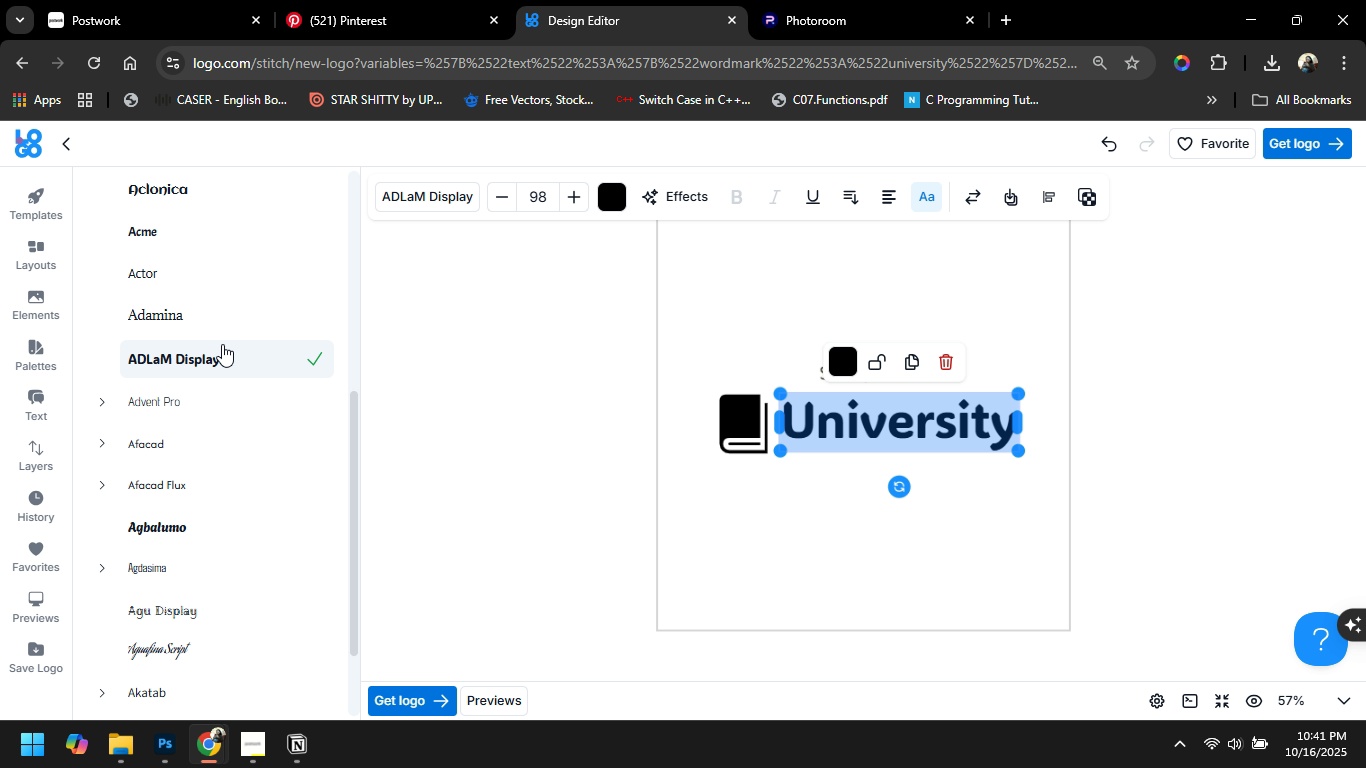 
scroll: coordinate [255, 432], scroll_direction: down, amount: 2.0
 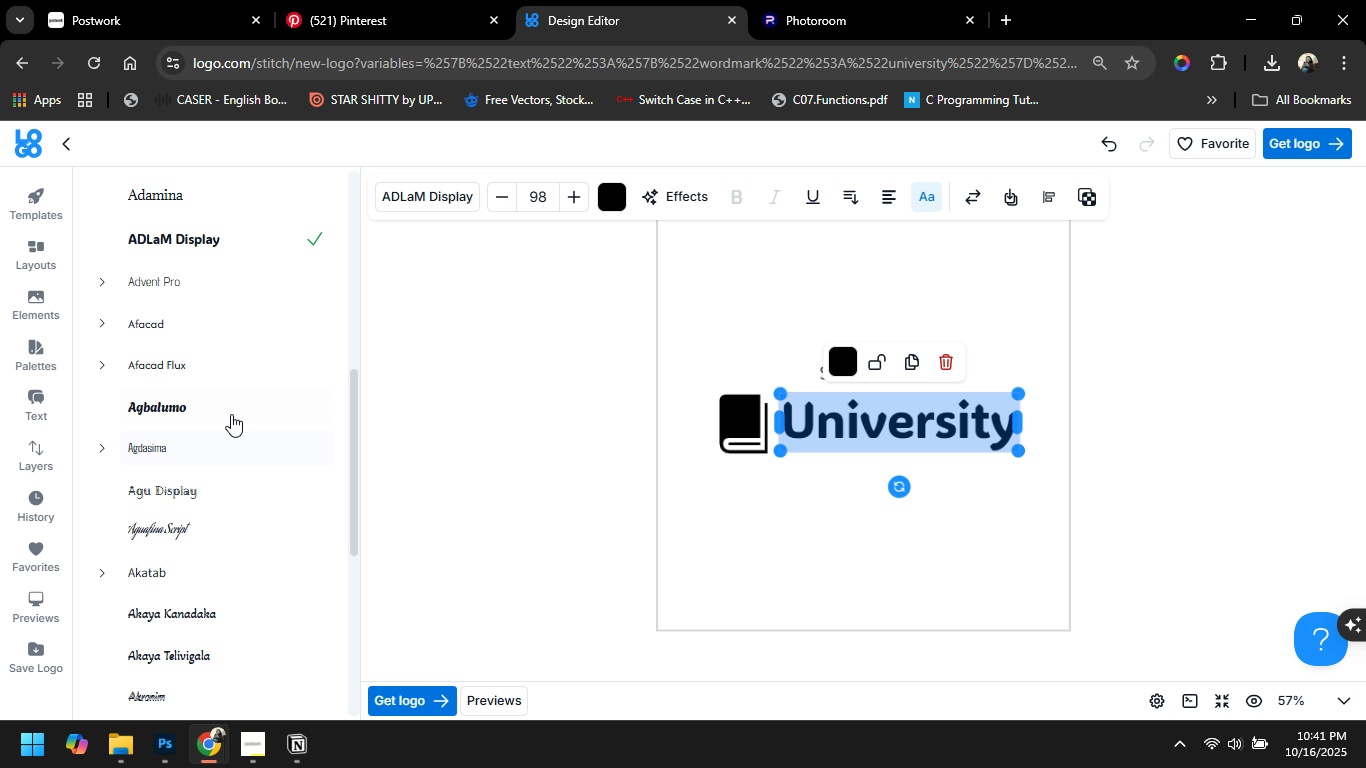 
left_click([227, 408])
 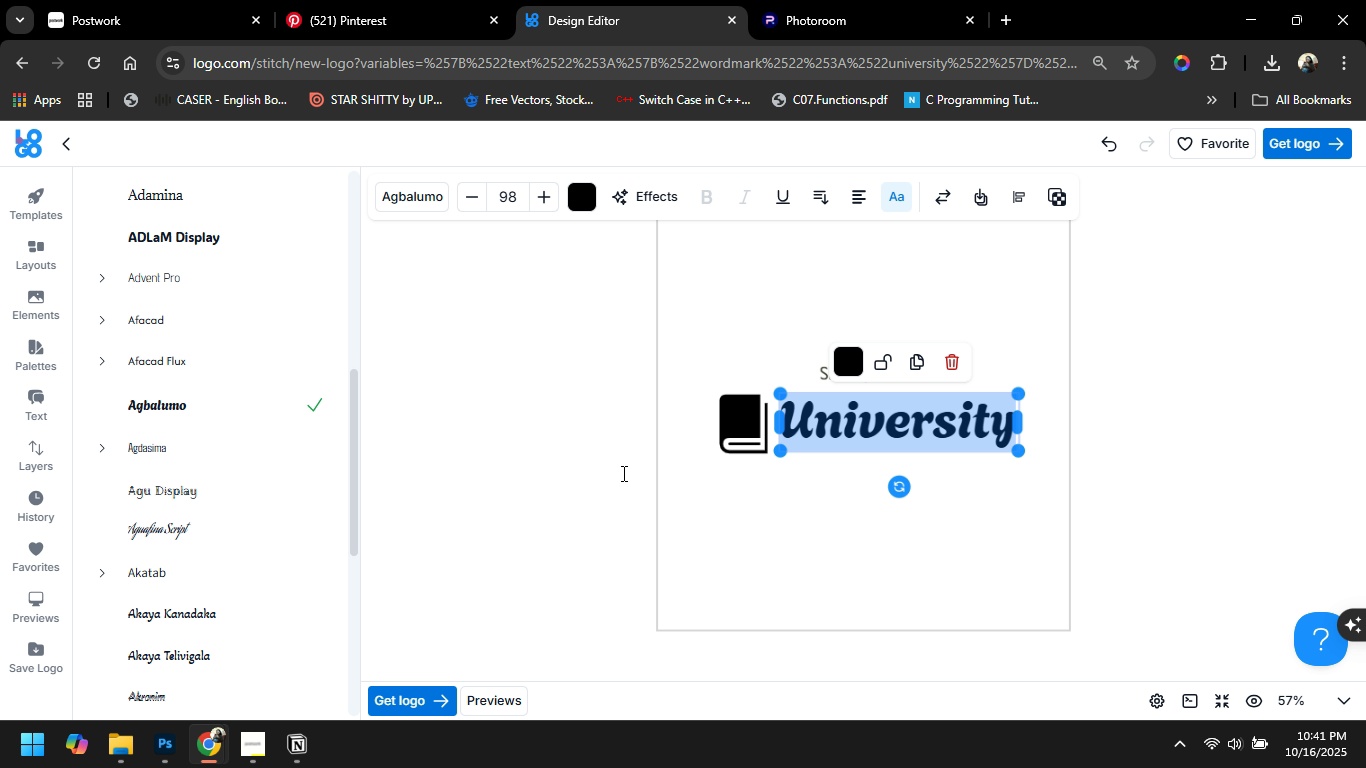 
left_click([759, 527])
 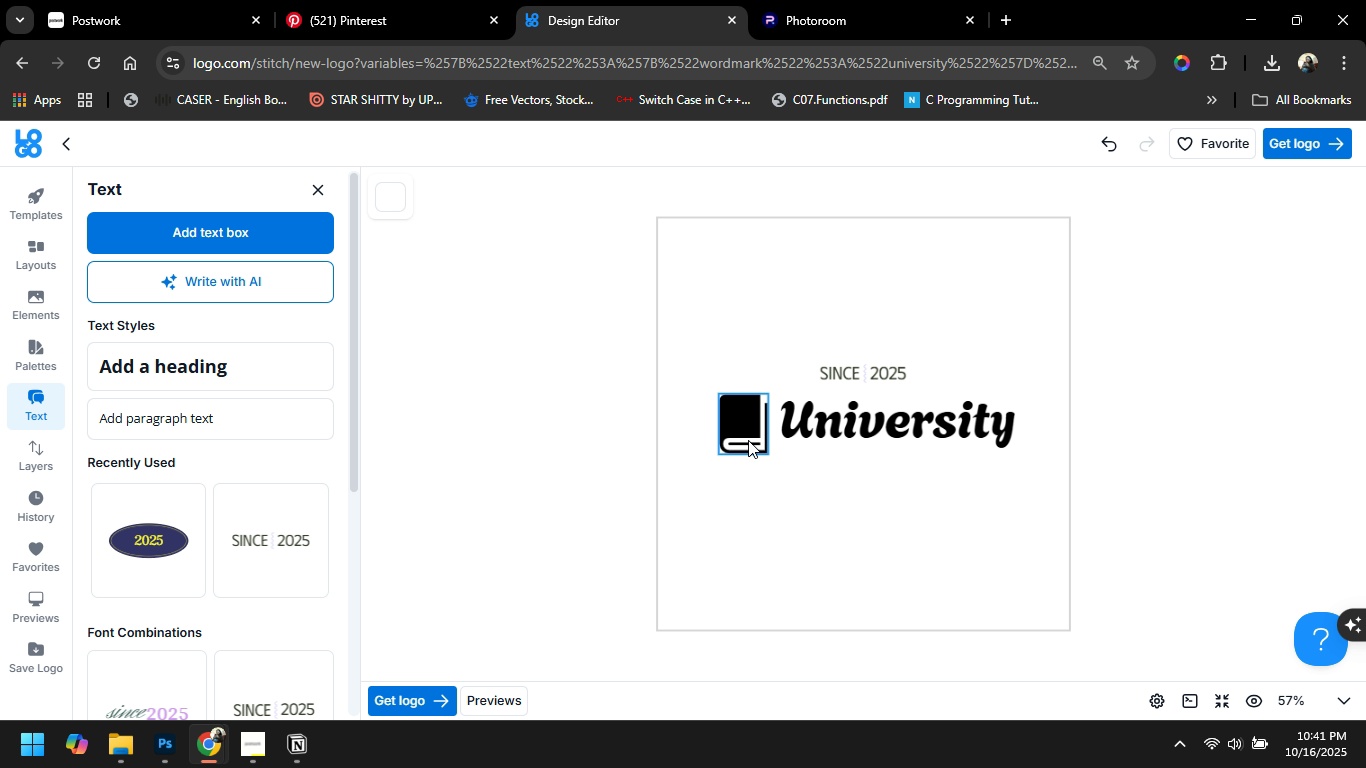 
left_click([748, 440])
 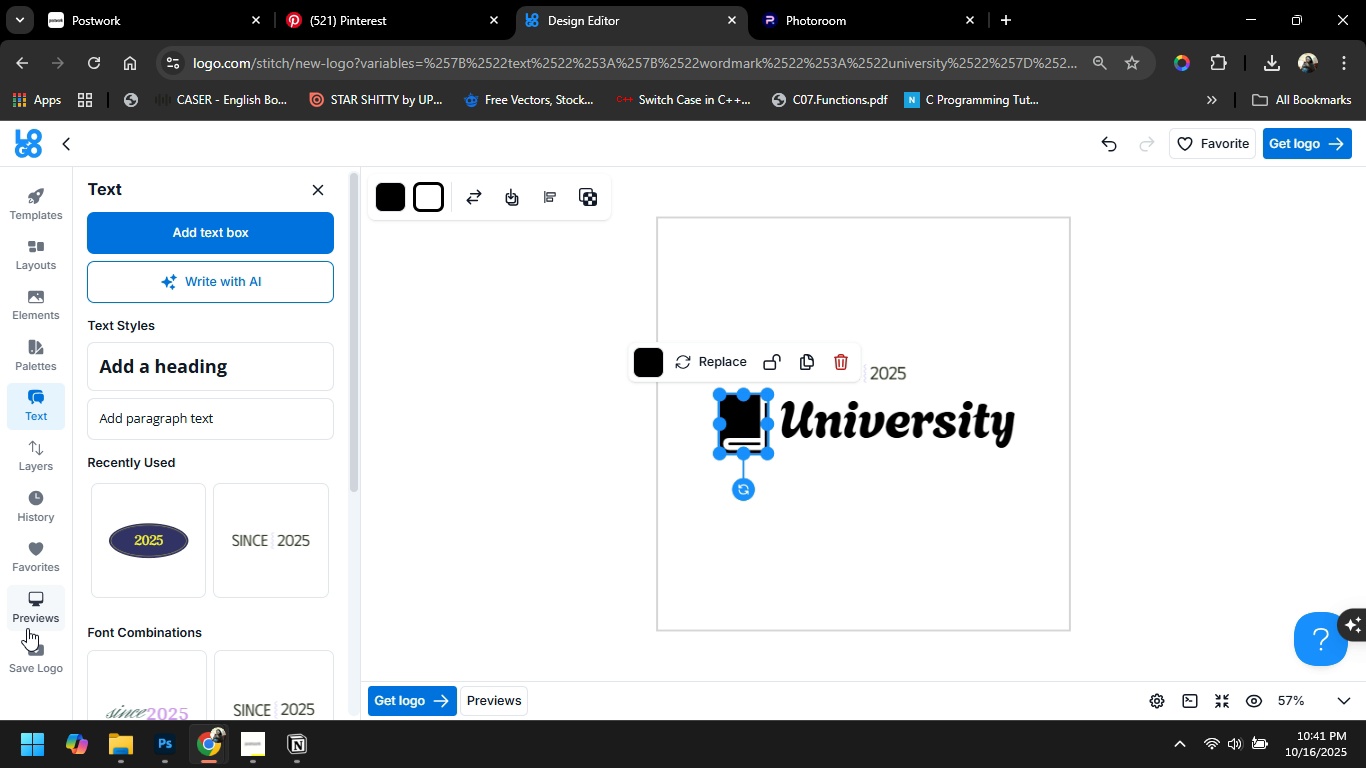 
wait(8.84)
 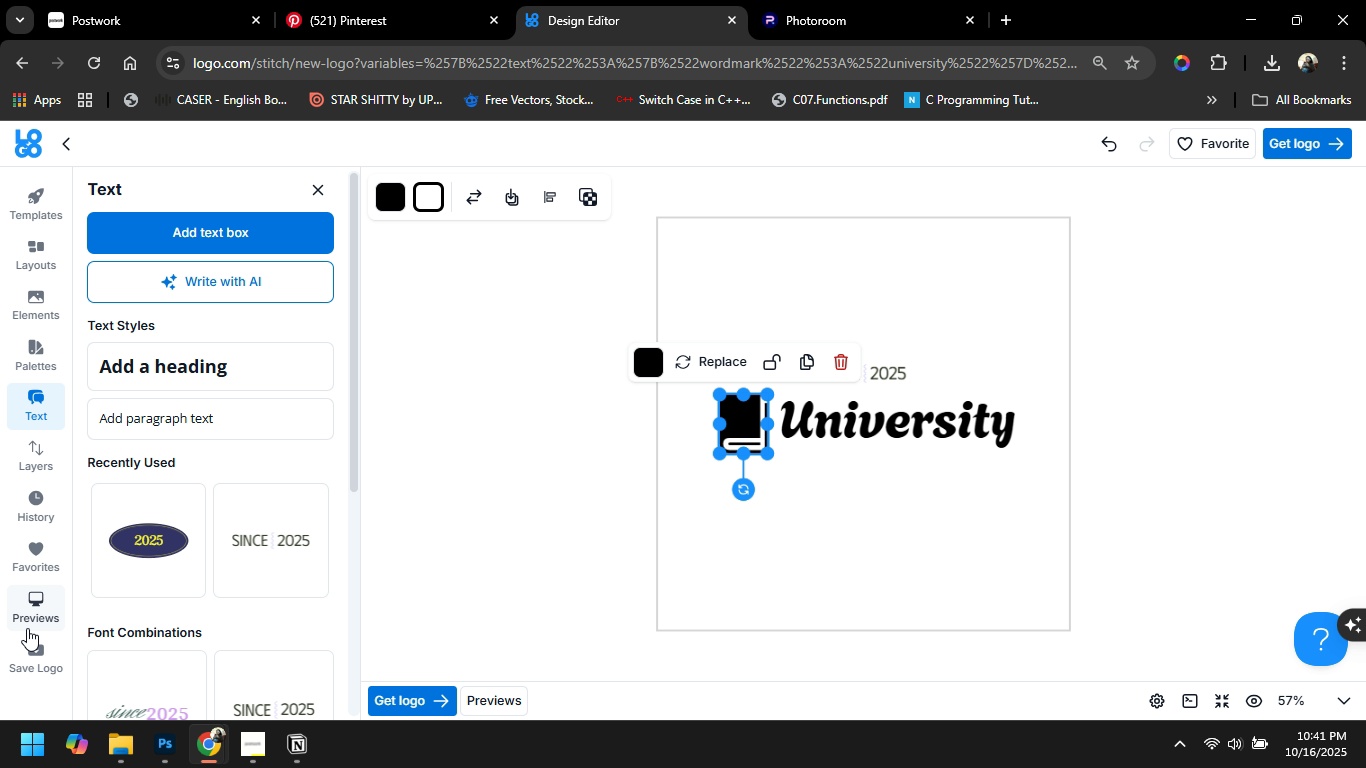 
left_click([707, 358])
 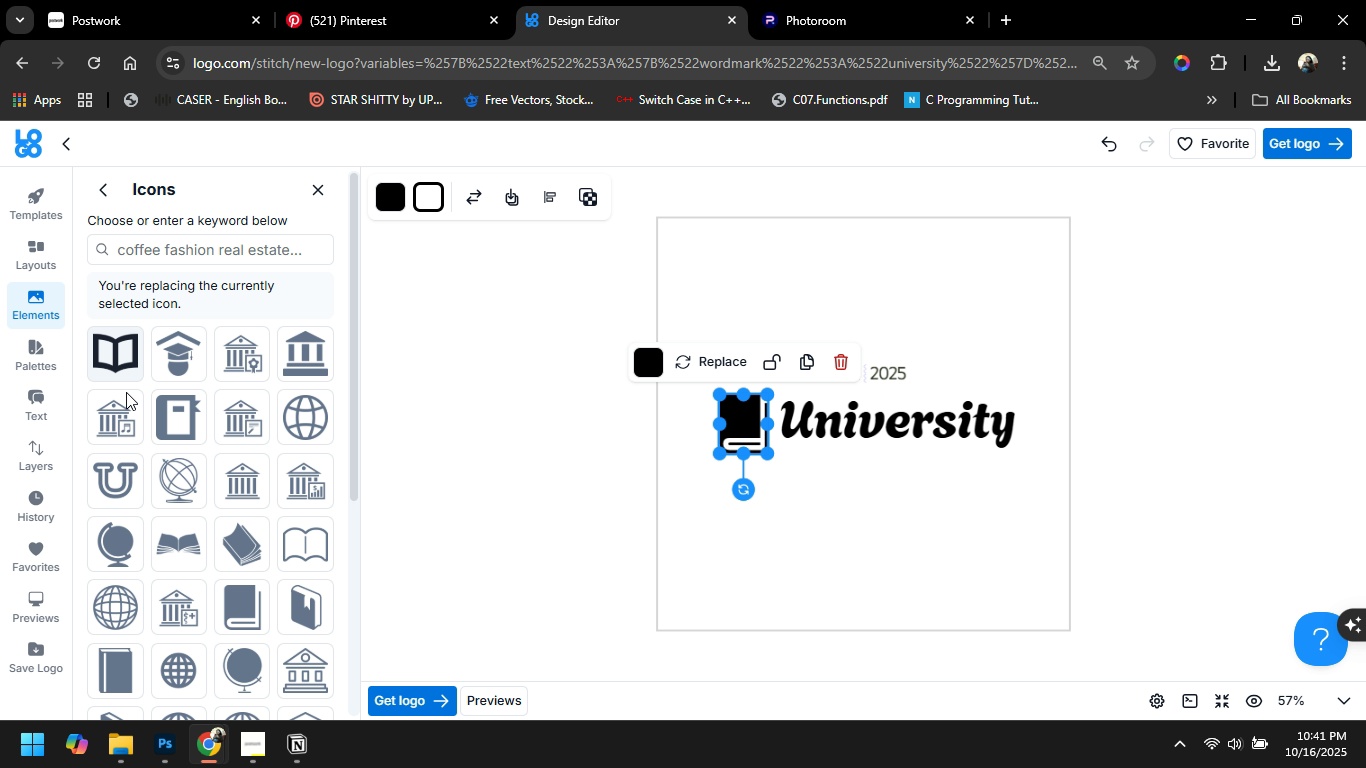 
left_click([121, 410])
 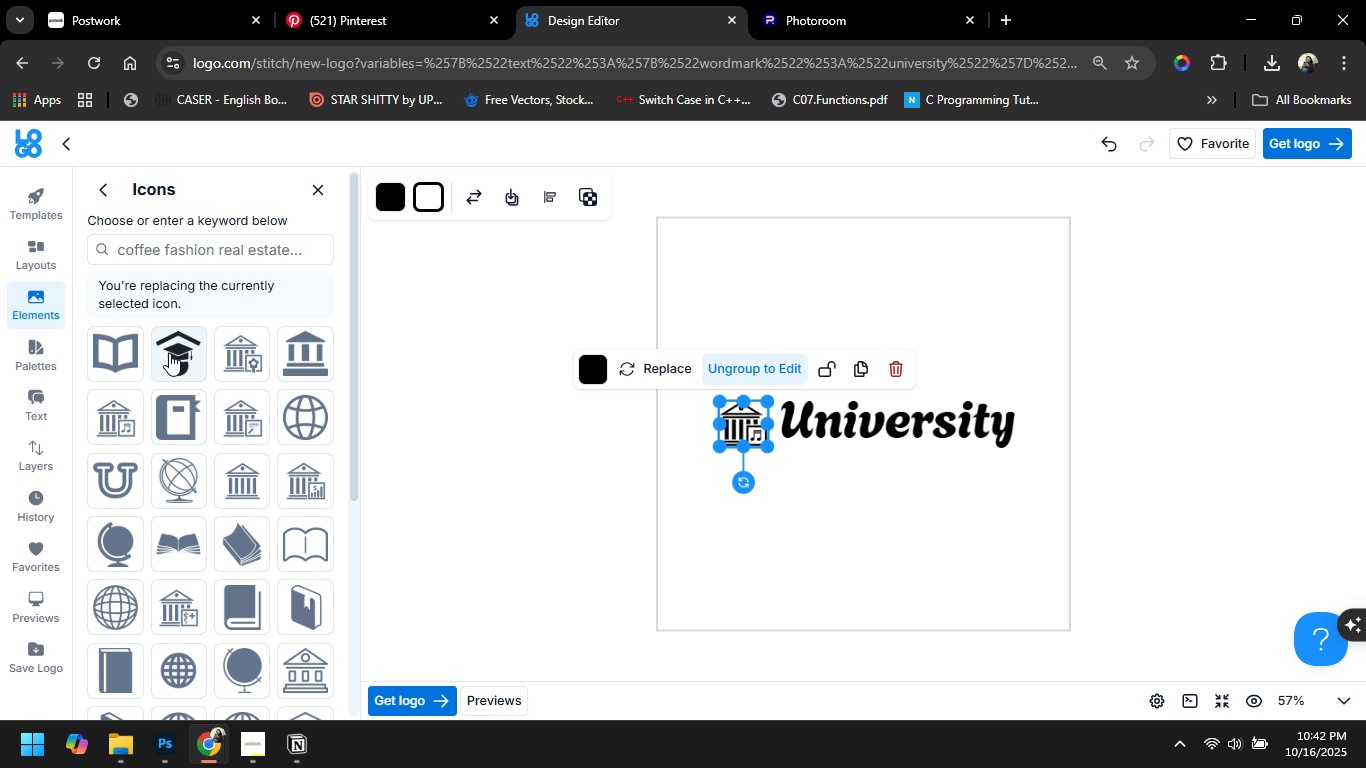 
left_click([126, 353])
 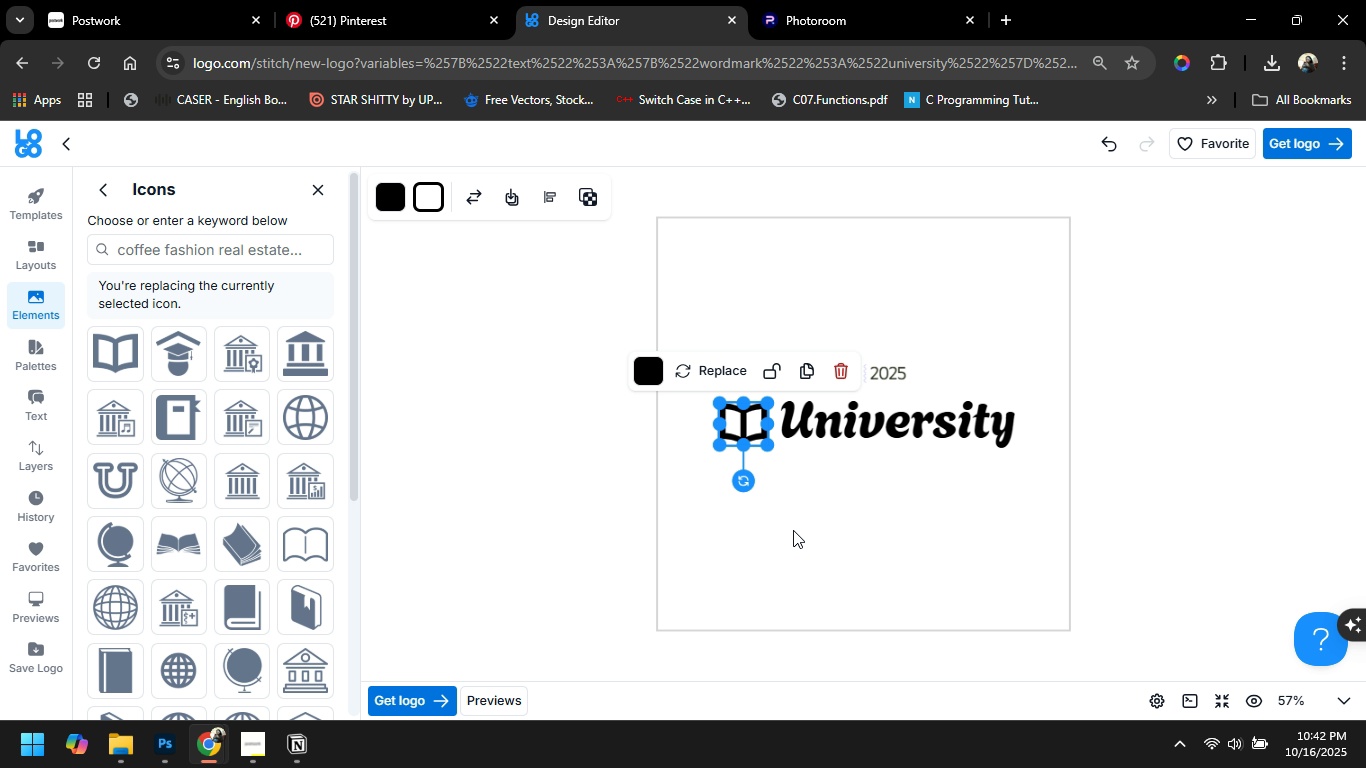 
left_click([871, 547])
 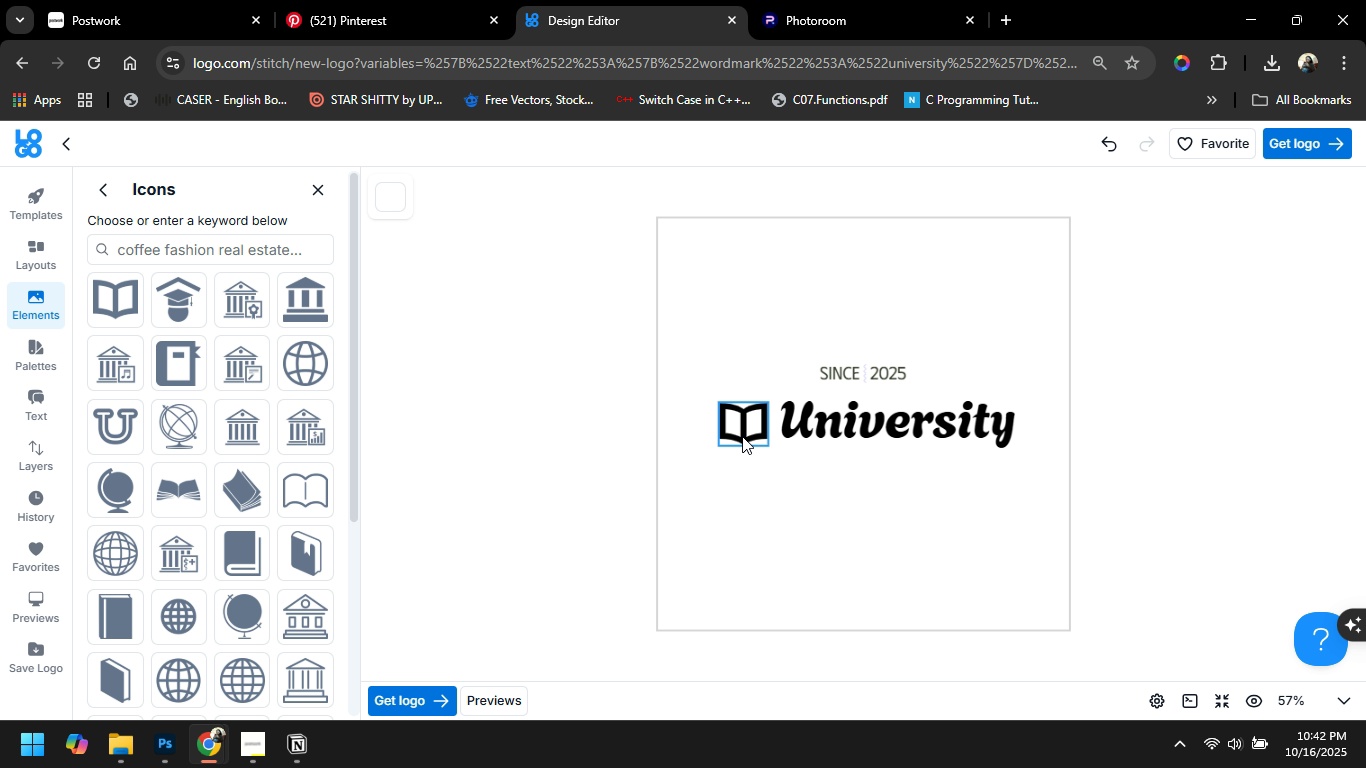 
left_click([846, 495])
 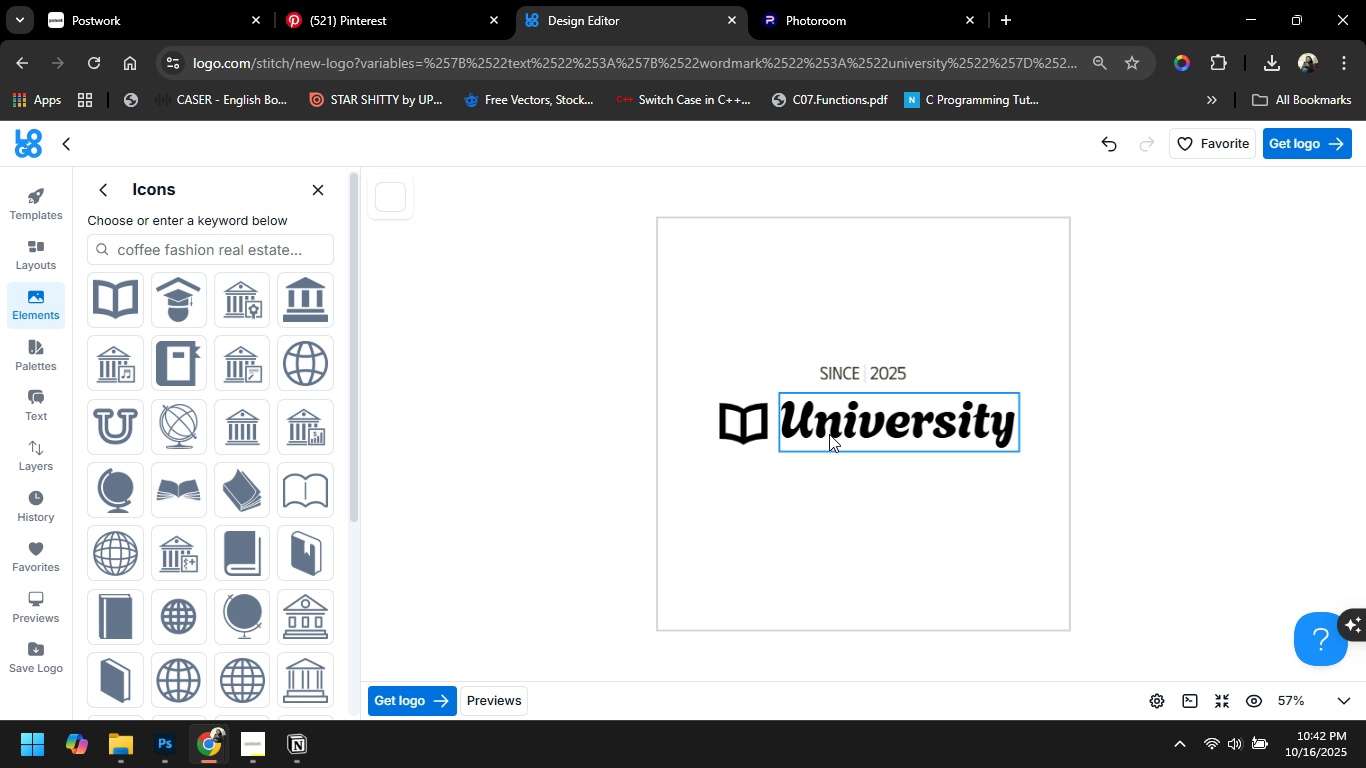 
left_click([901, 488])
 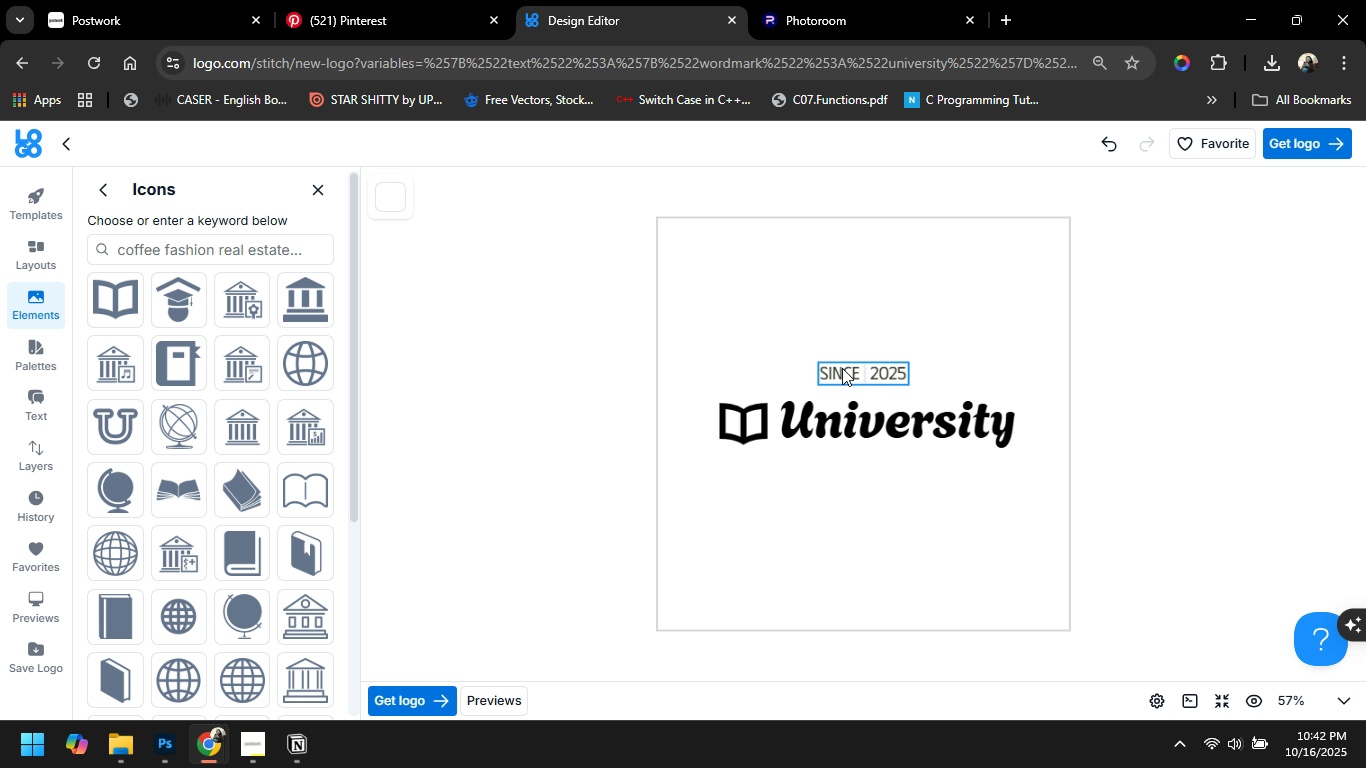 
left_click([842, 368])
 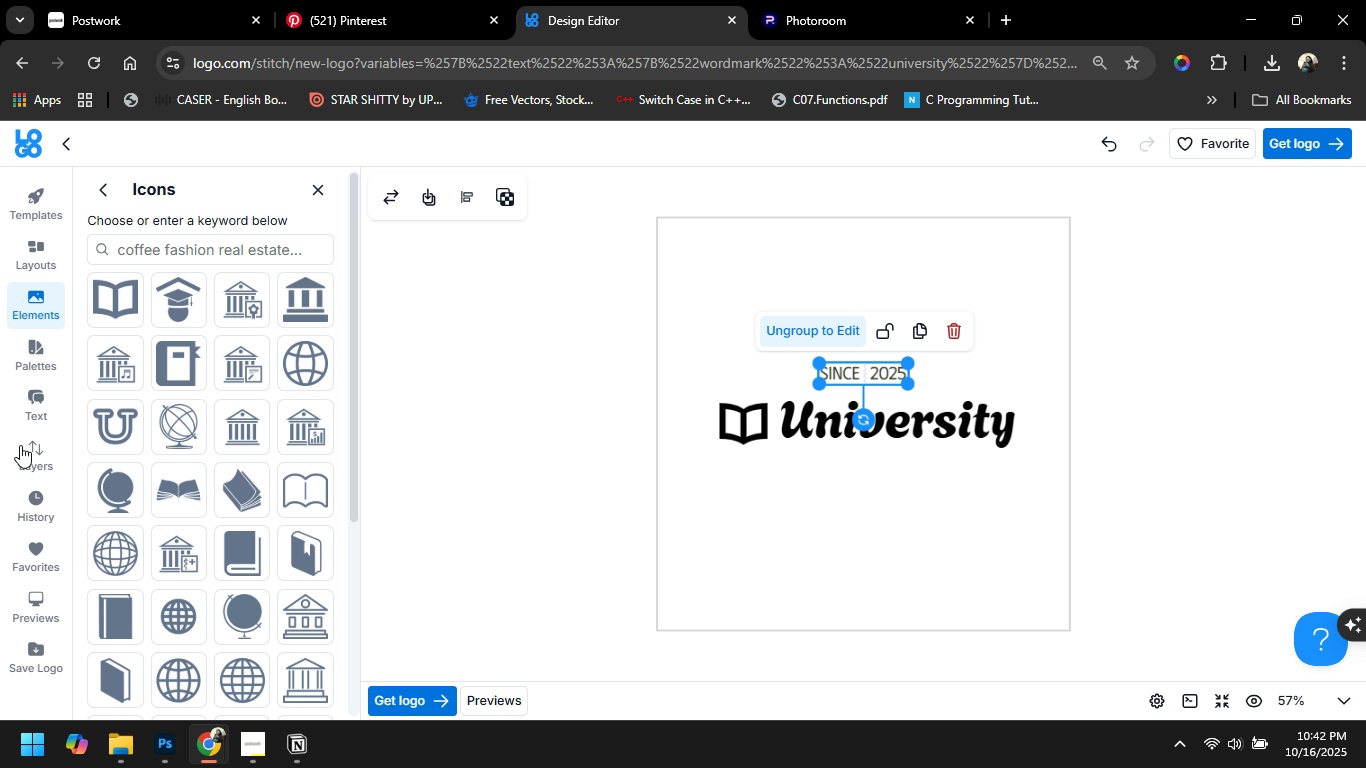 
wait(8.13)
 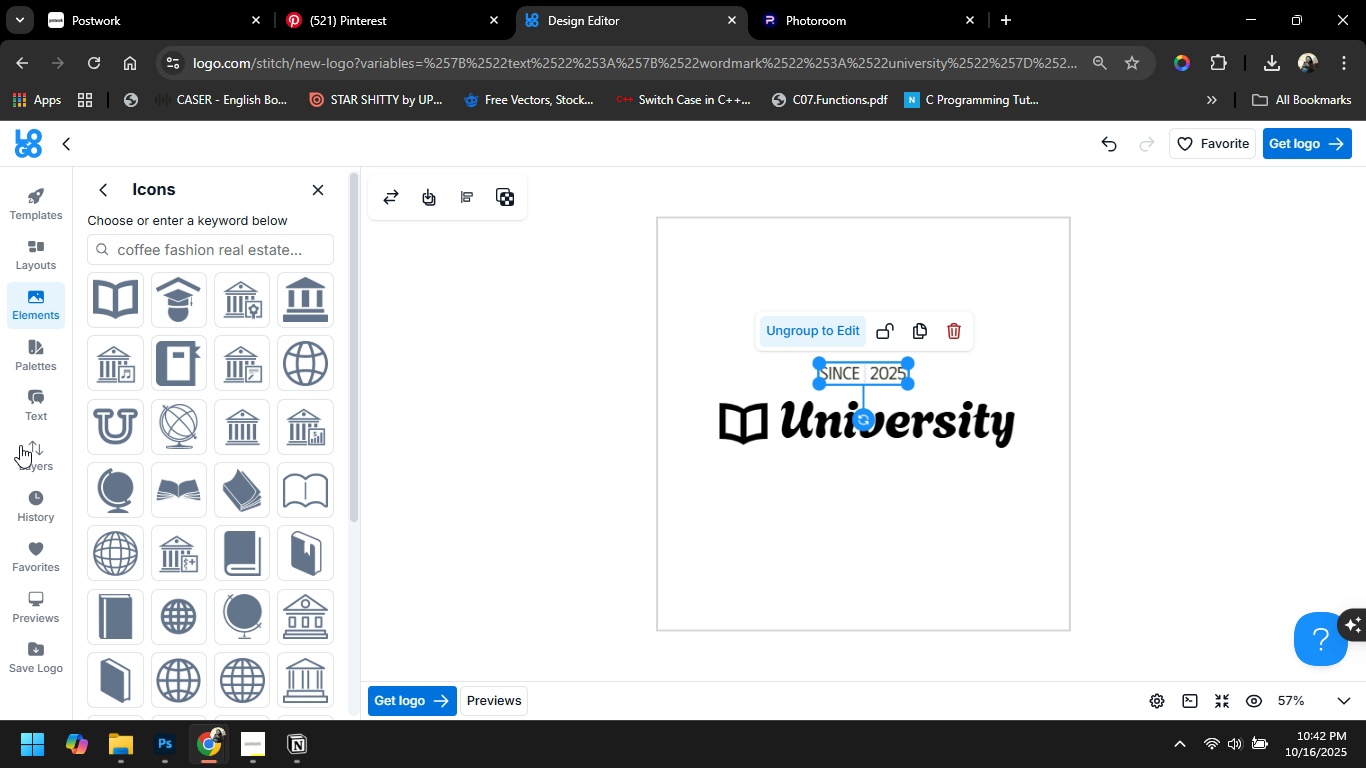 
left_click([112, 188])
 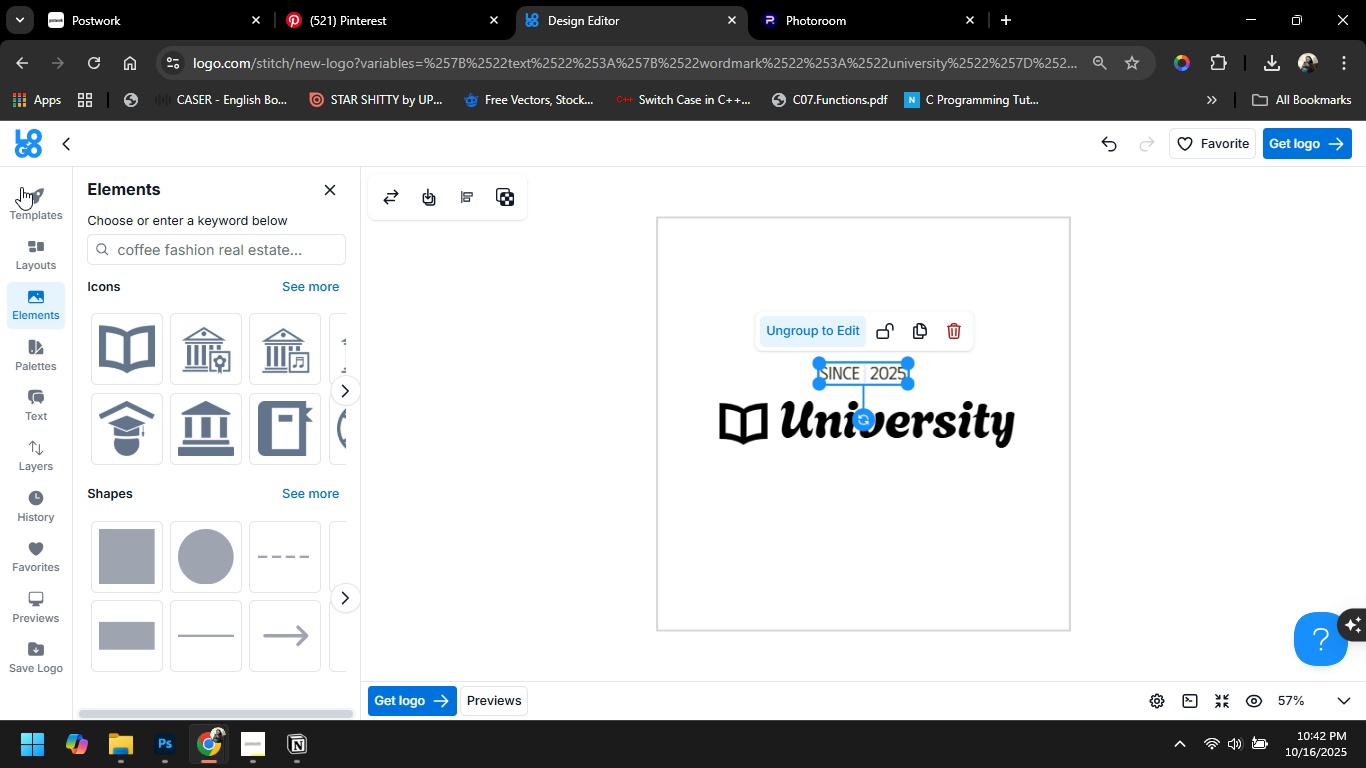 
left_click([22, 203])
 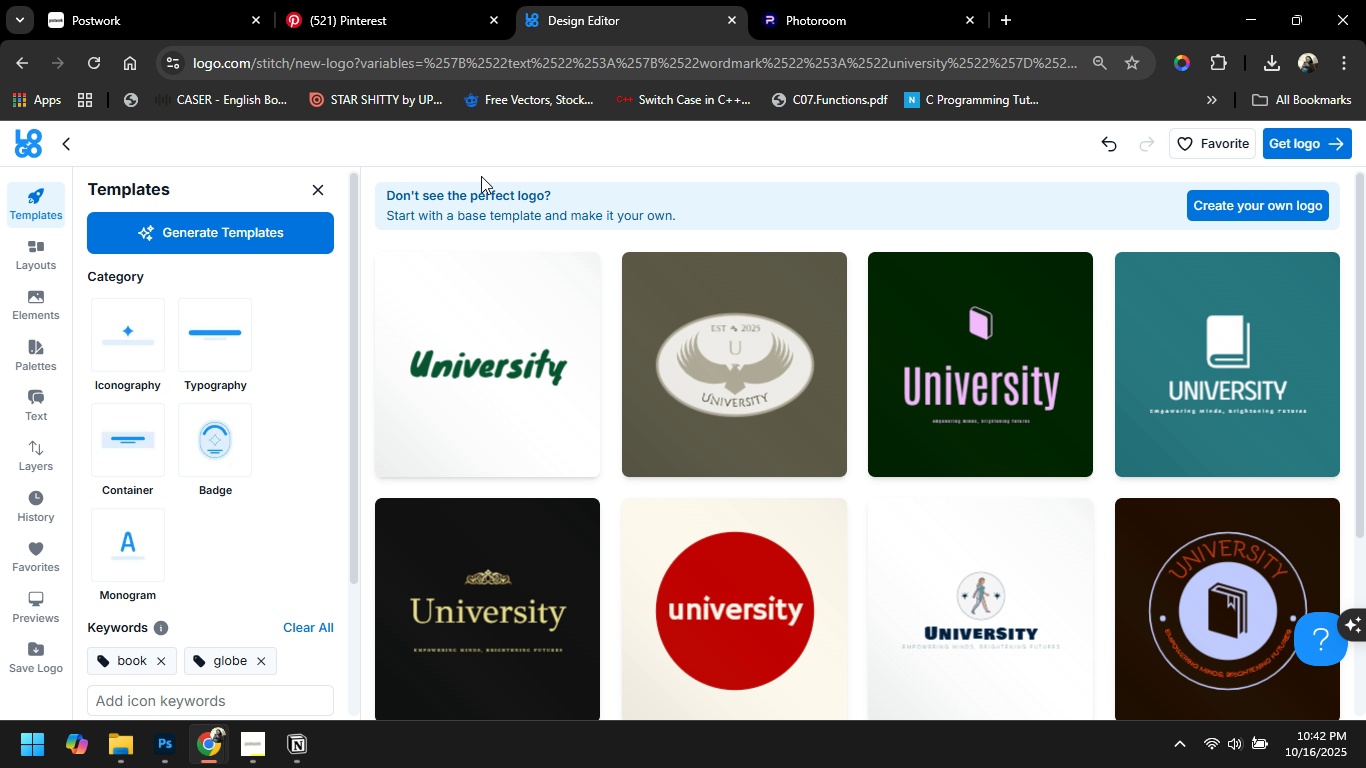 
left_click([307, 186])
 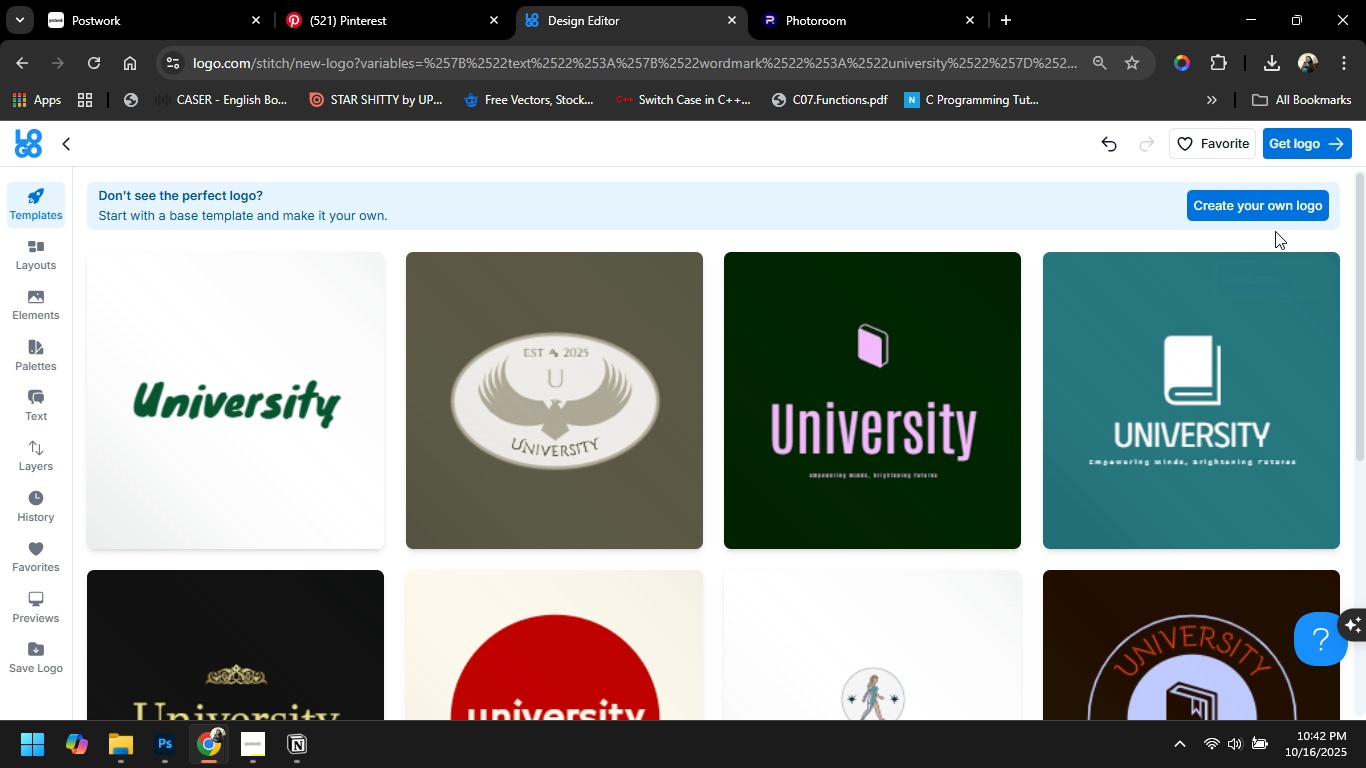 
left_click([1277, 210])
 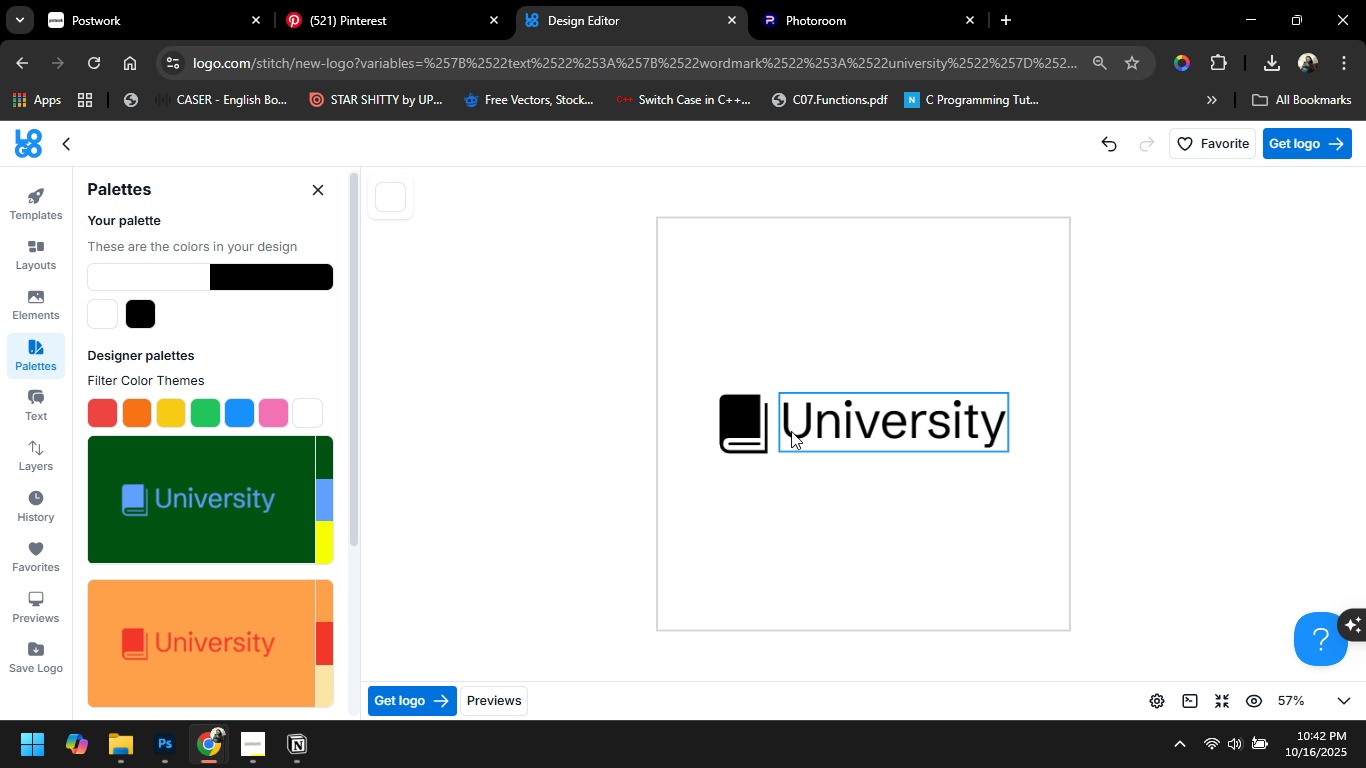 
left_click([853, 416])
 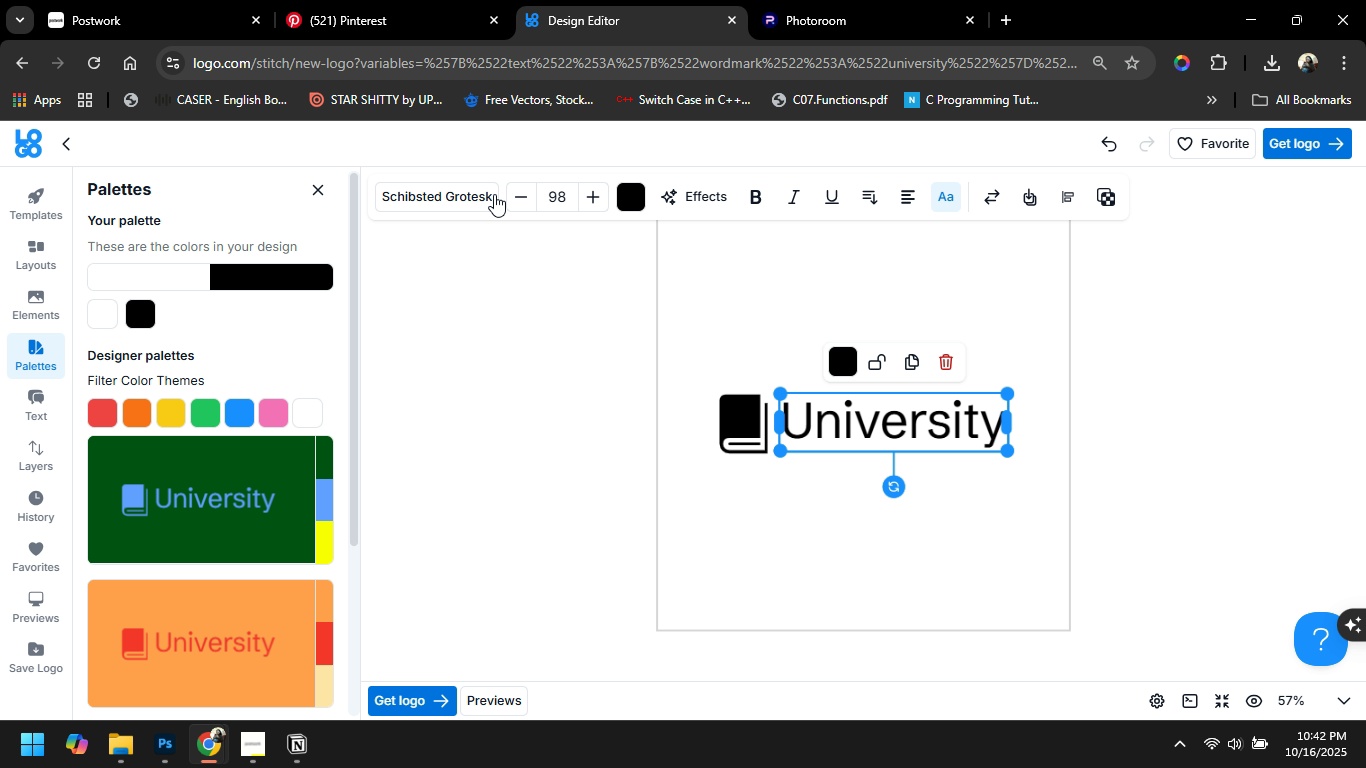 
left_click([488, 193])
 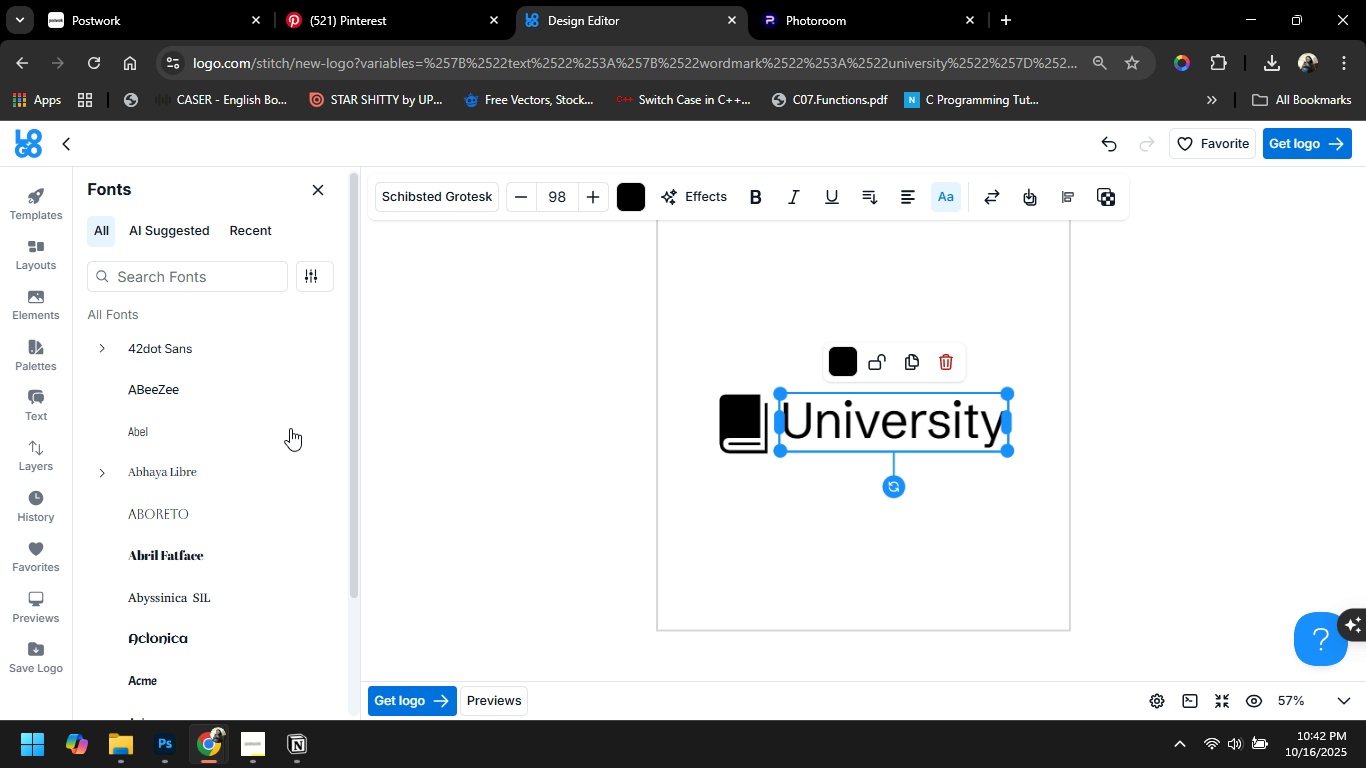 
scroll: coordinate [225, 491], scroll_direction: down, amount: 5.0
 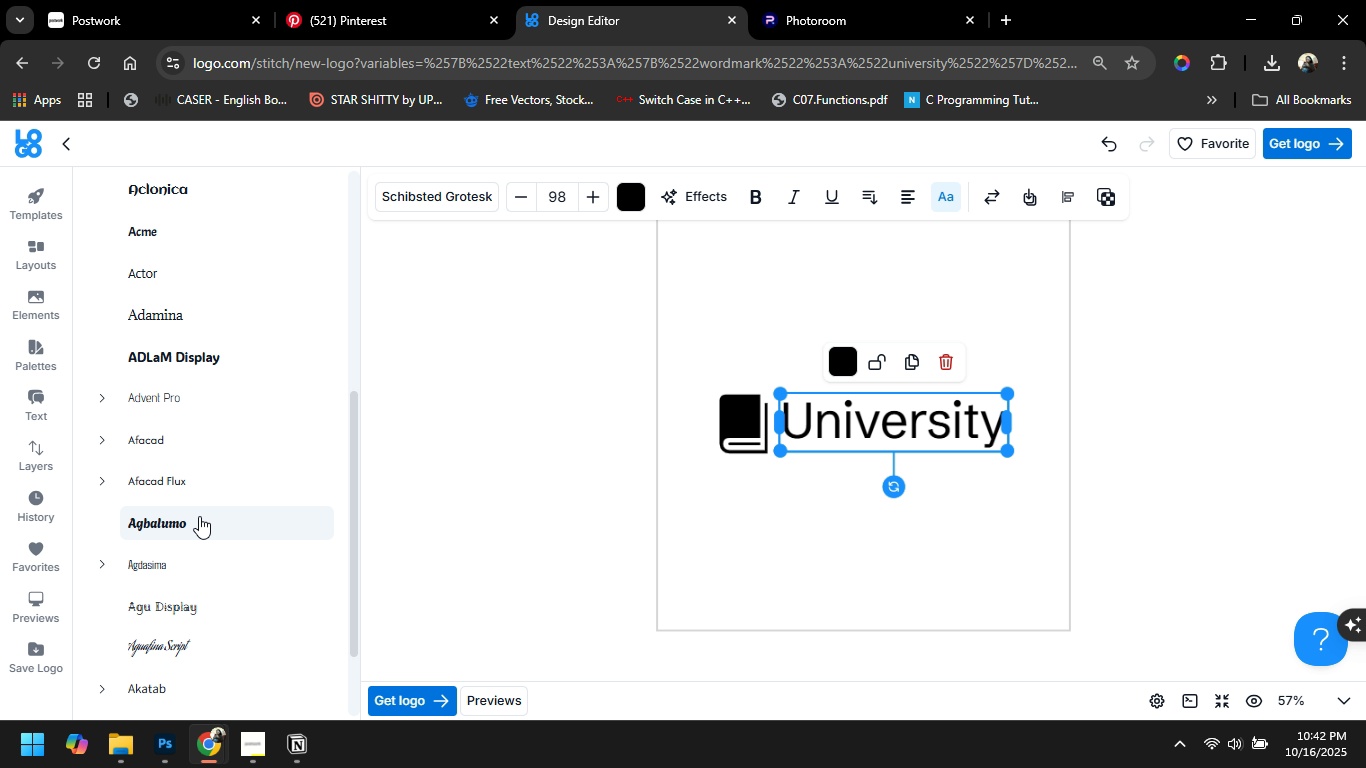 
left_click([199, 516])
 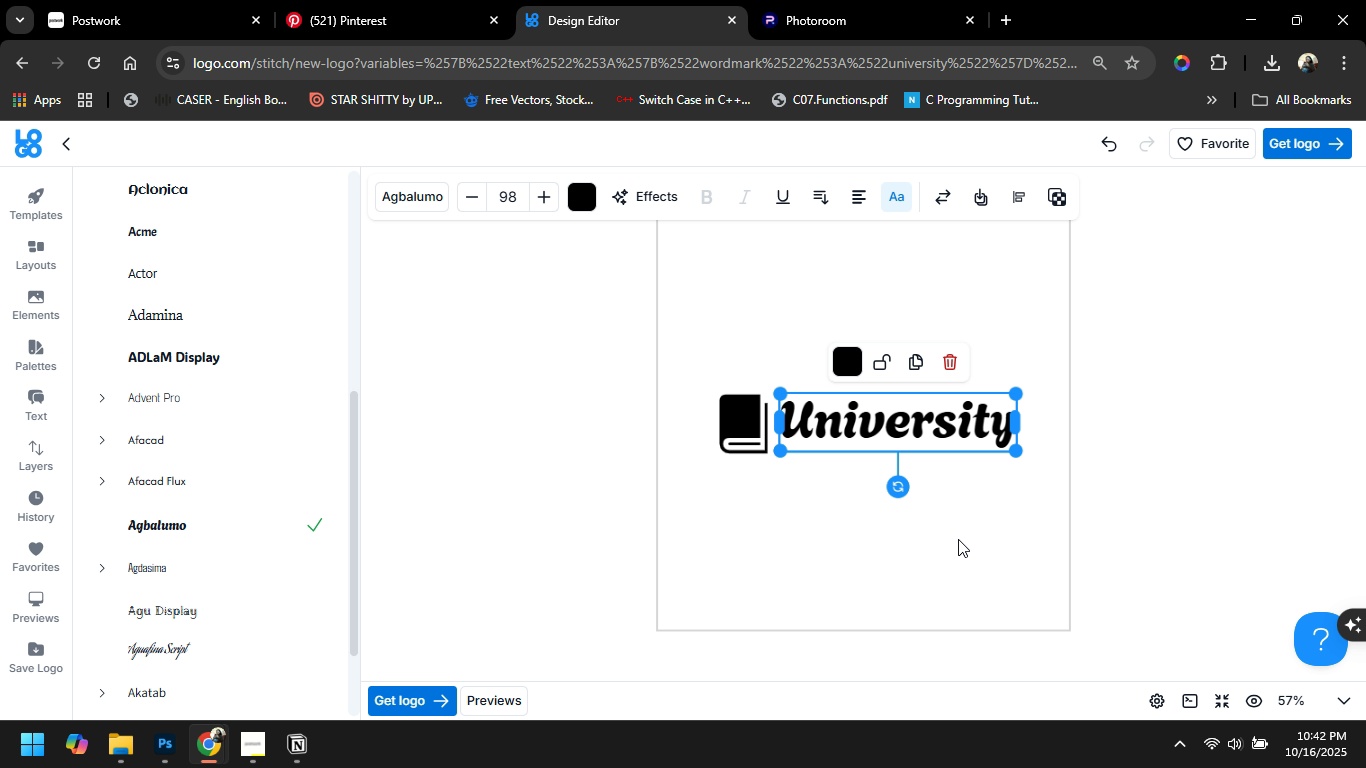 
left_click([958, 539])
 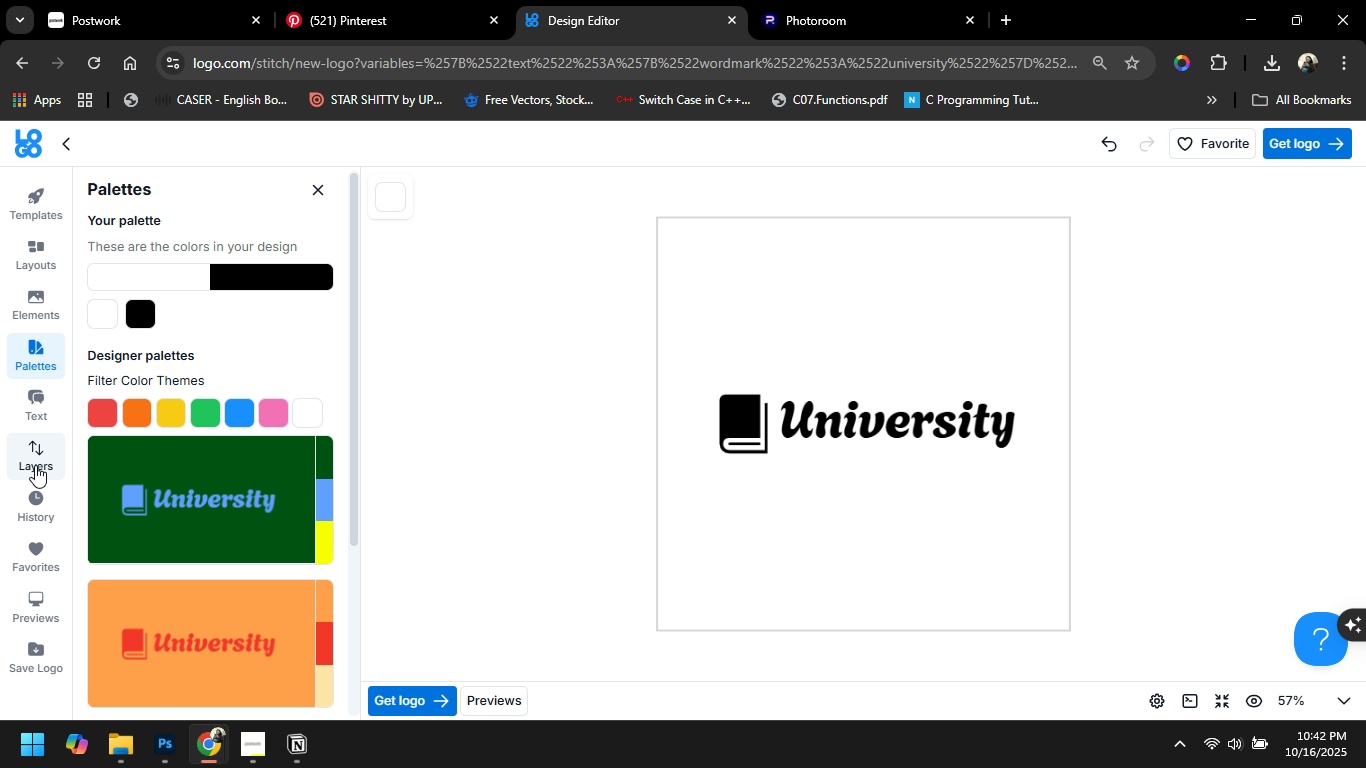 
left_click([35, 407])
 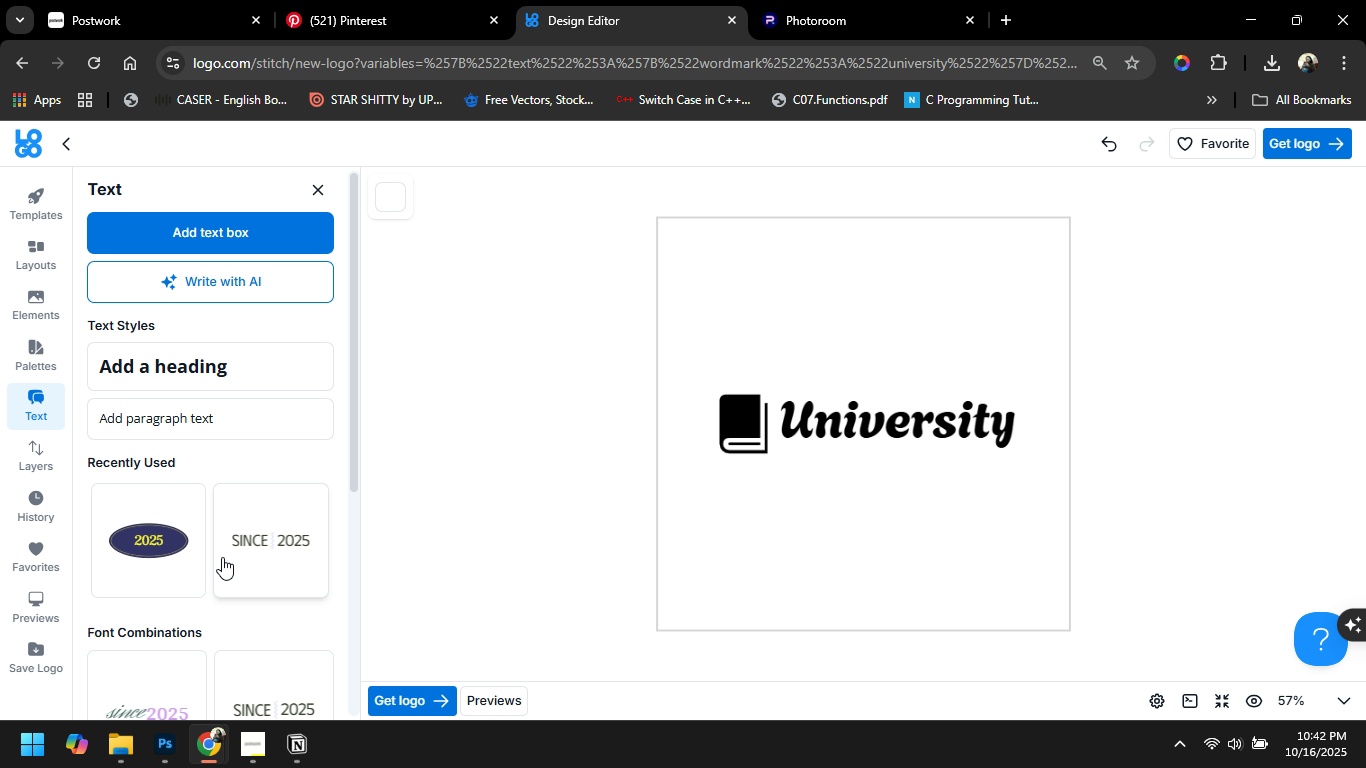 
scroll: coordinate [305, 546], scroll_direction: down, amount: 2.0
 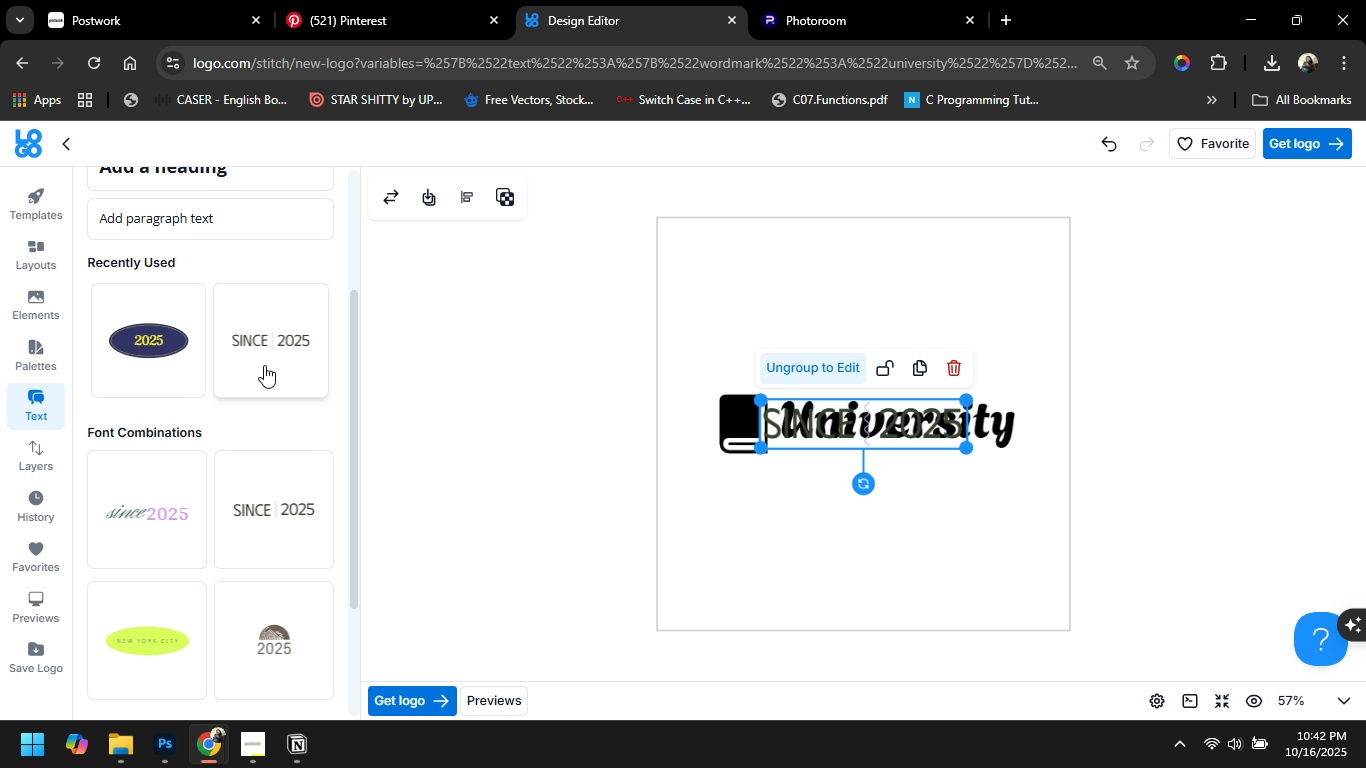 
left_click([264, 365])
 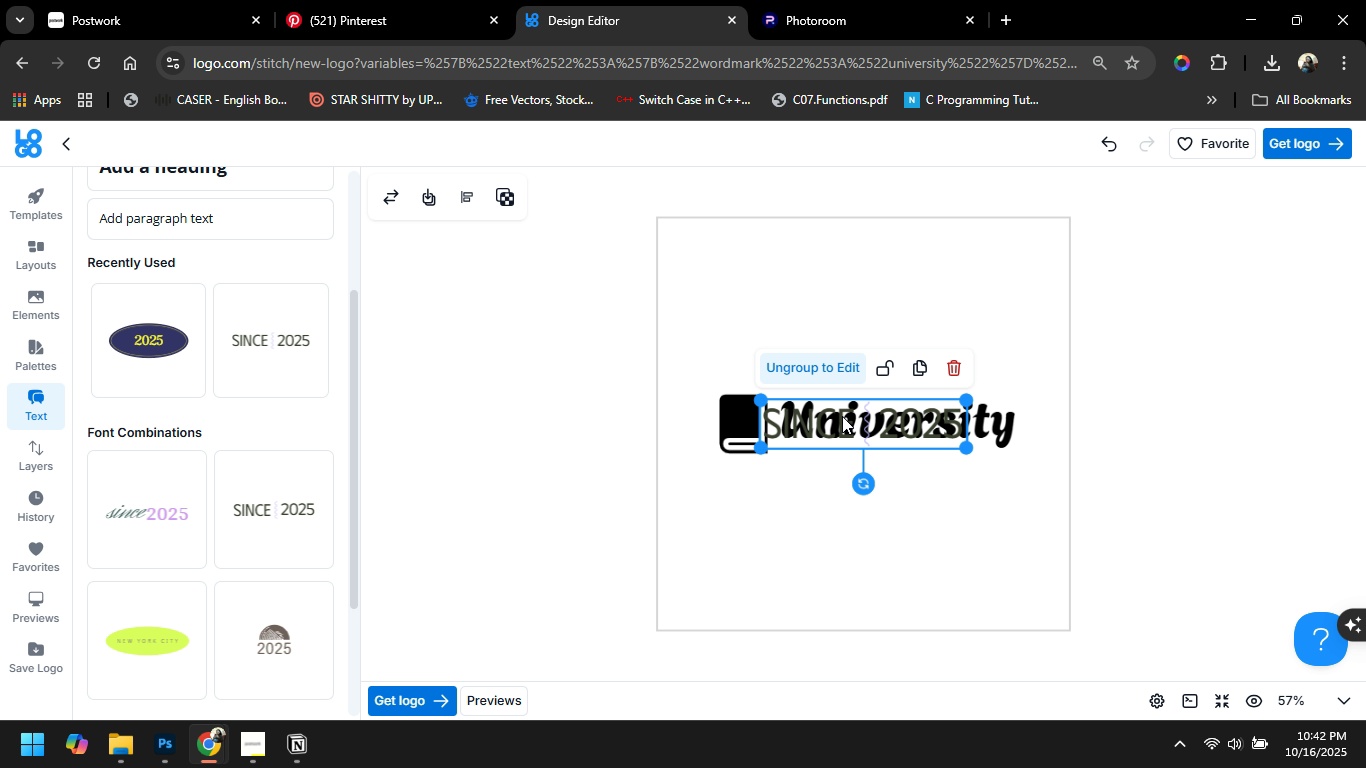 
left_click_drag(start_coordinate=[848, 422], to_coordinate=[866, 373])
 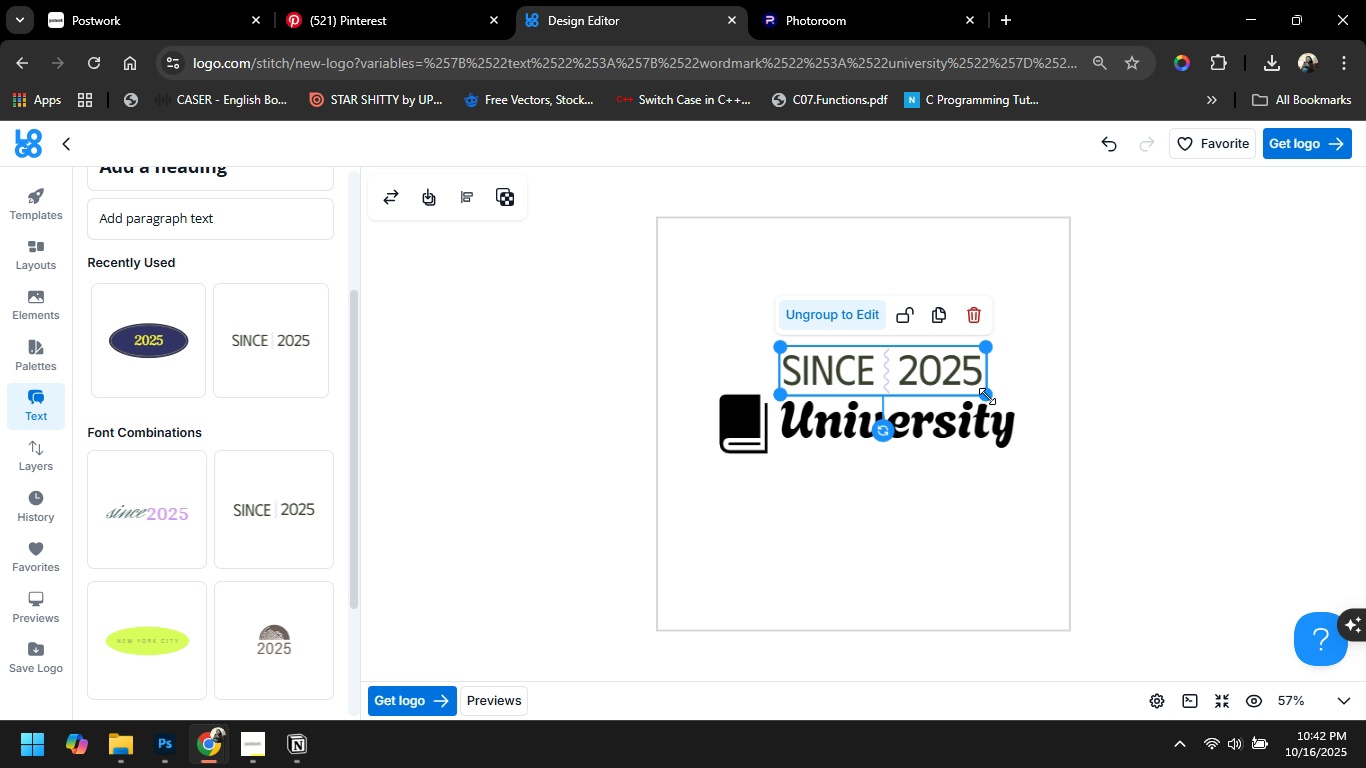 
left_click_drag(start_coordinate=[987, 396], to_coordinate=[919, 369])
 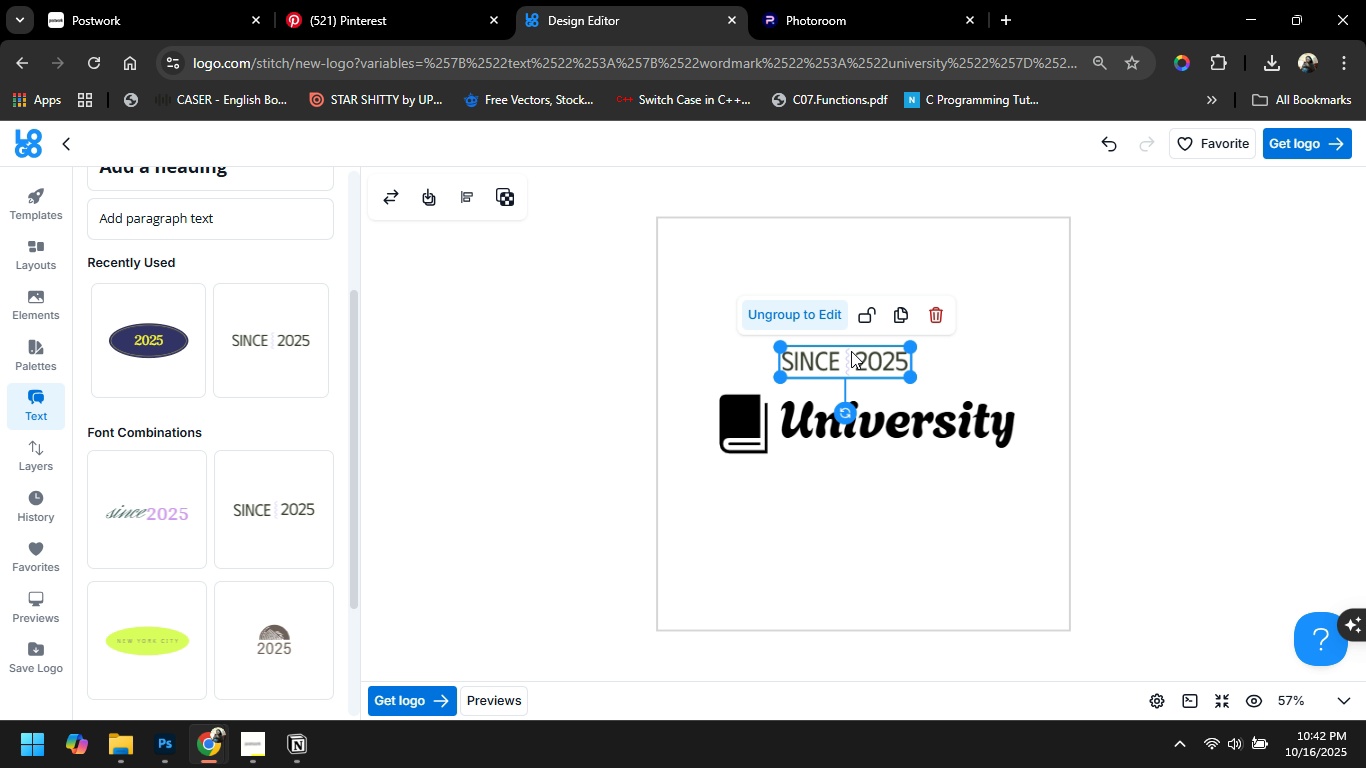 
left_click_drag(start_coordinate=[851, 351], to_coordinate=[879, 363])
 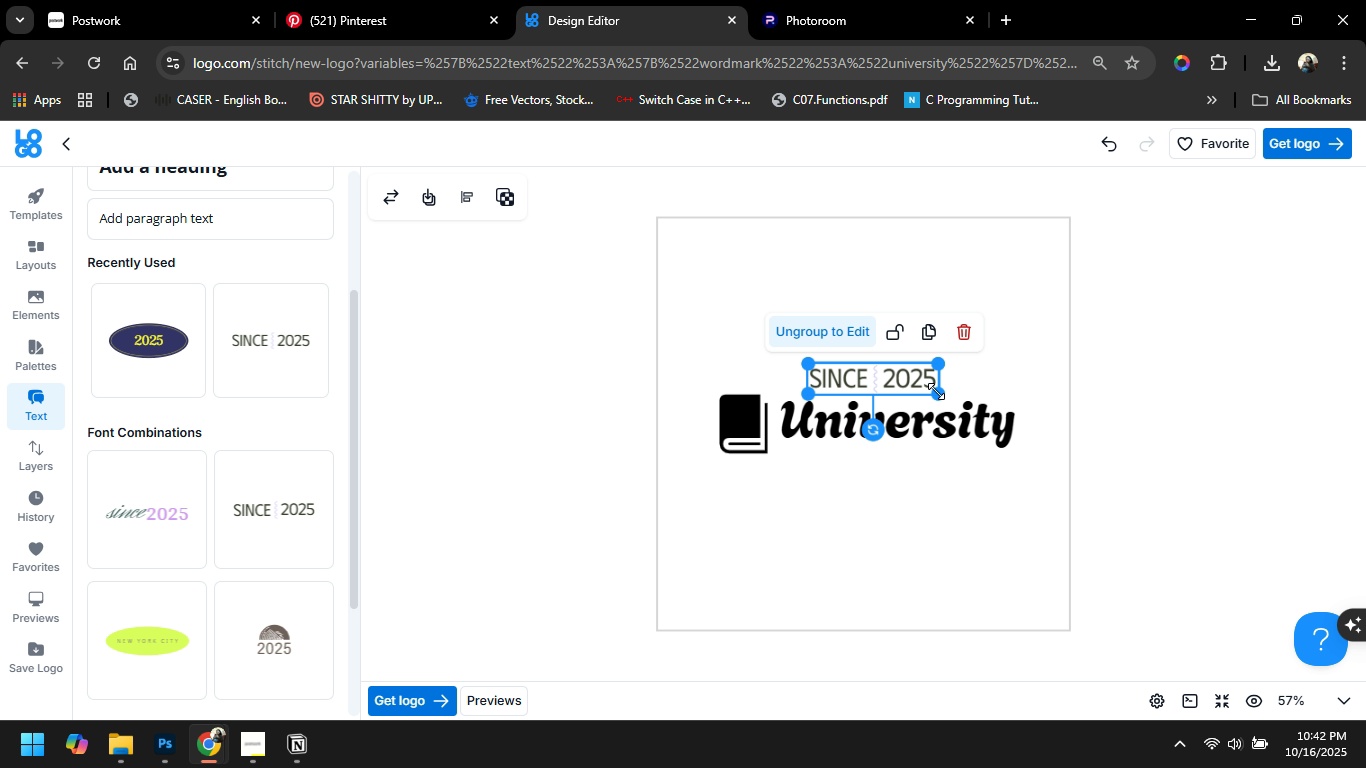 
left_click_drag(start_coordinate=[936, 391], to_coordinate=[907, 378])
 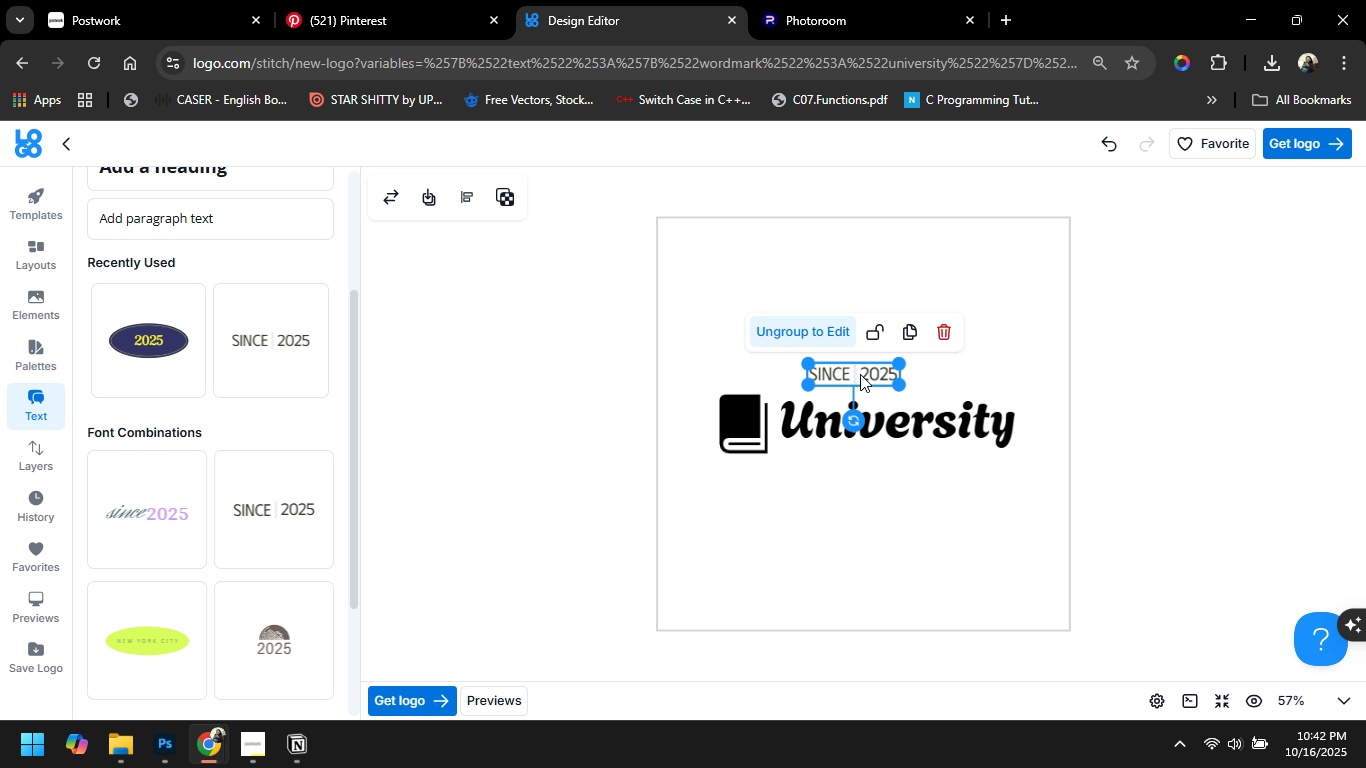 
left_click_drag(start_coordinate=[860, 374], to_coordinate=[877, 374])
 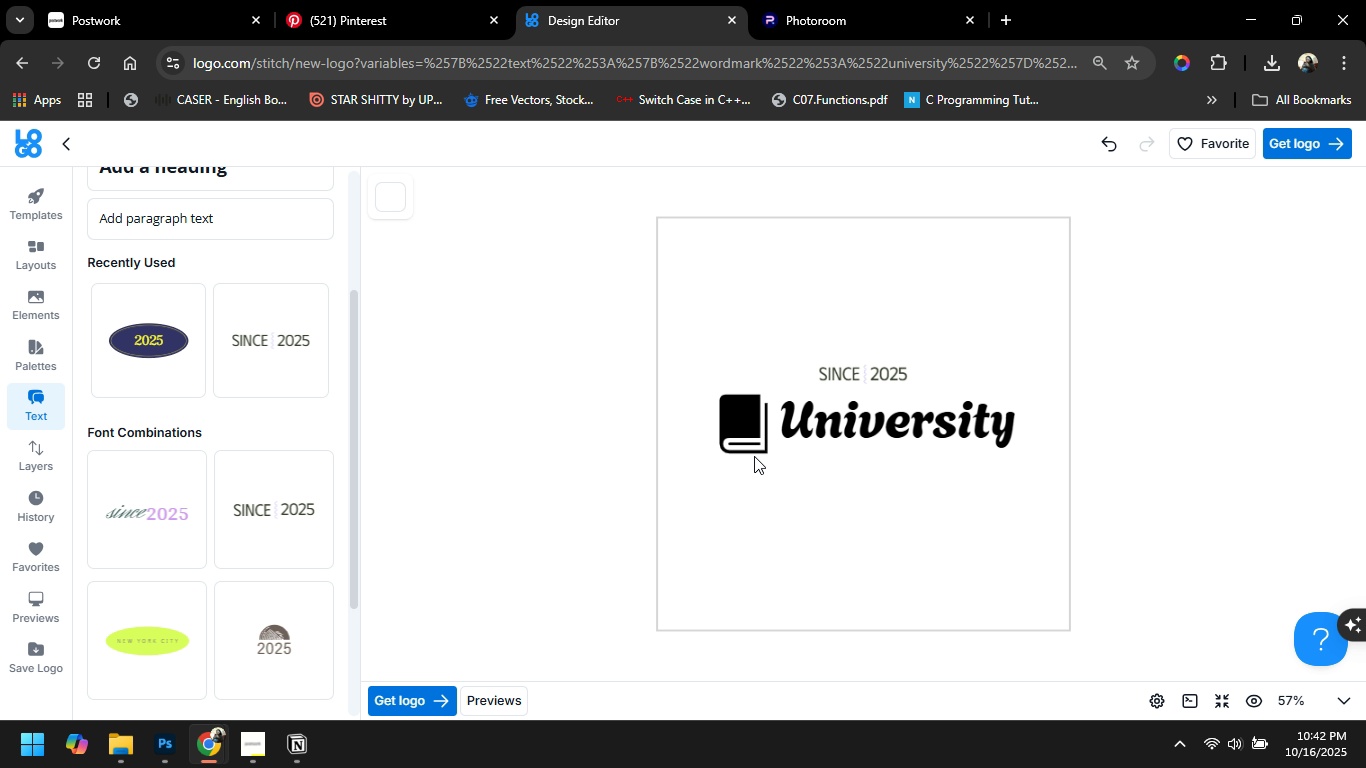 
left_click([746, 445])
 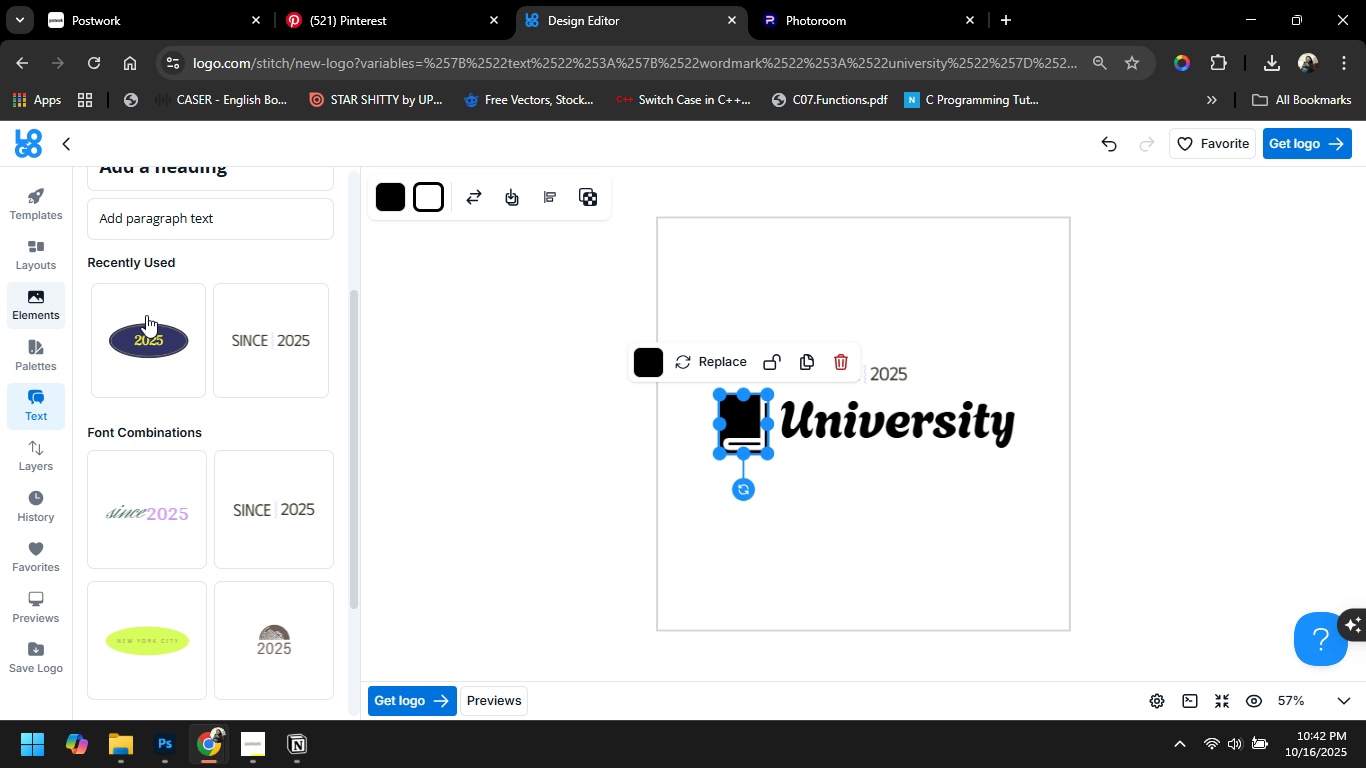 
wait(5.09)
 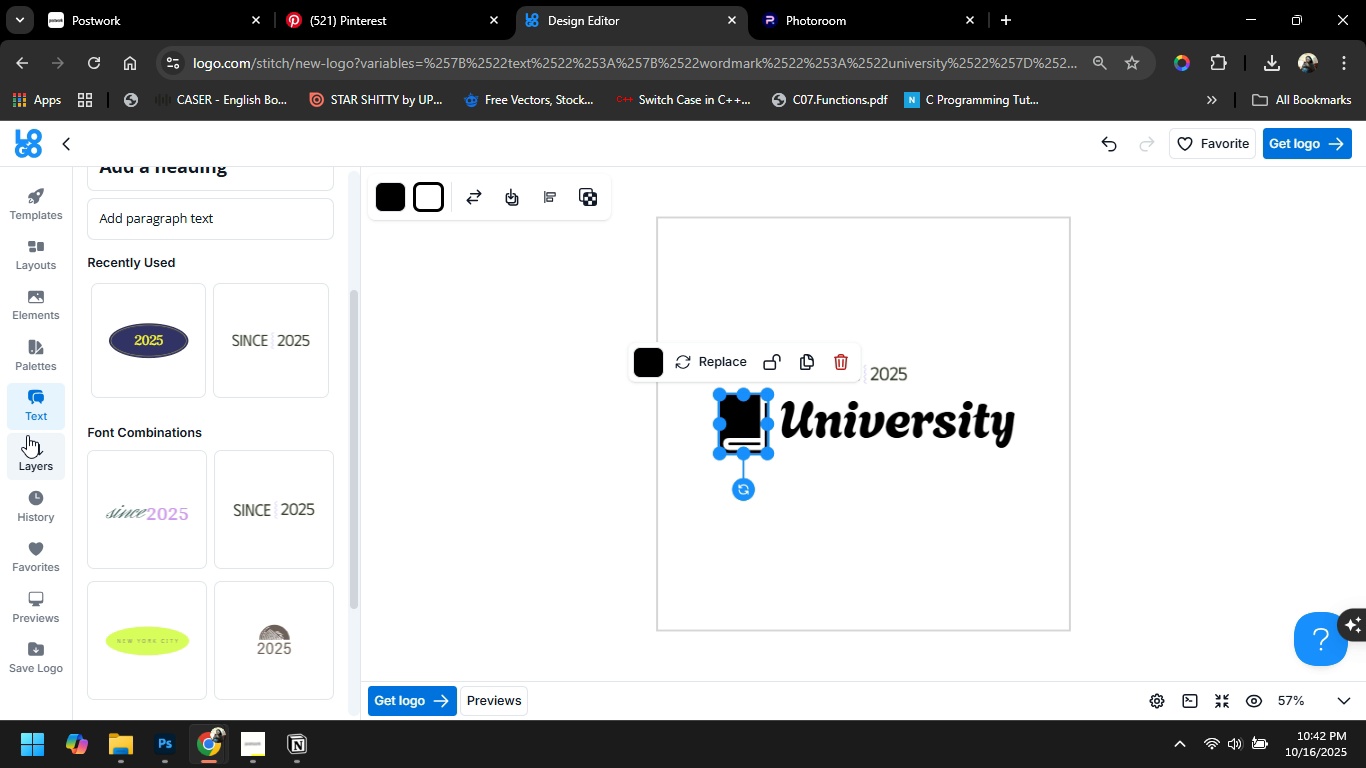 
left_click([697, 361])
 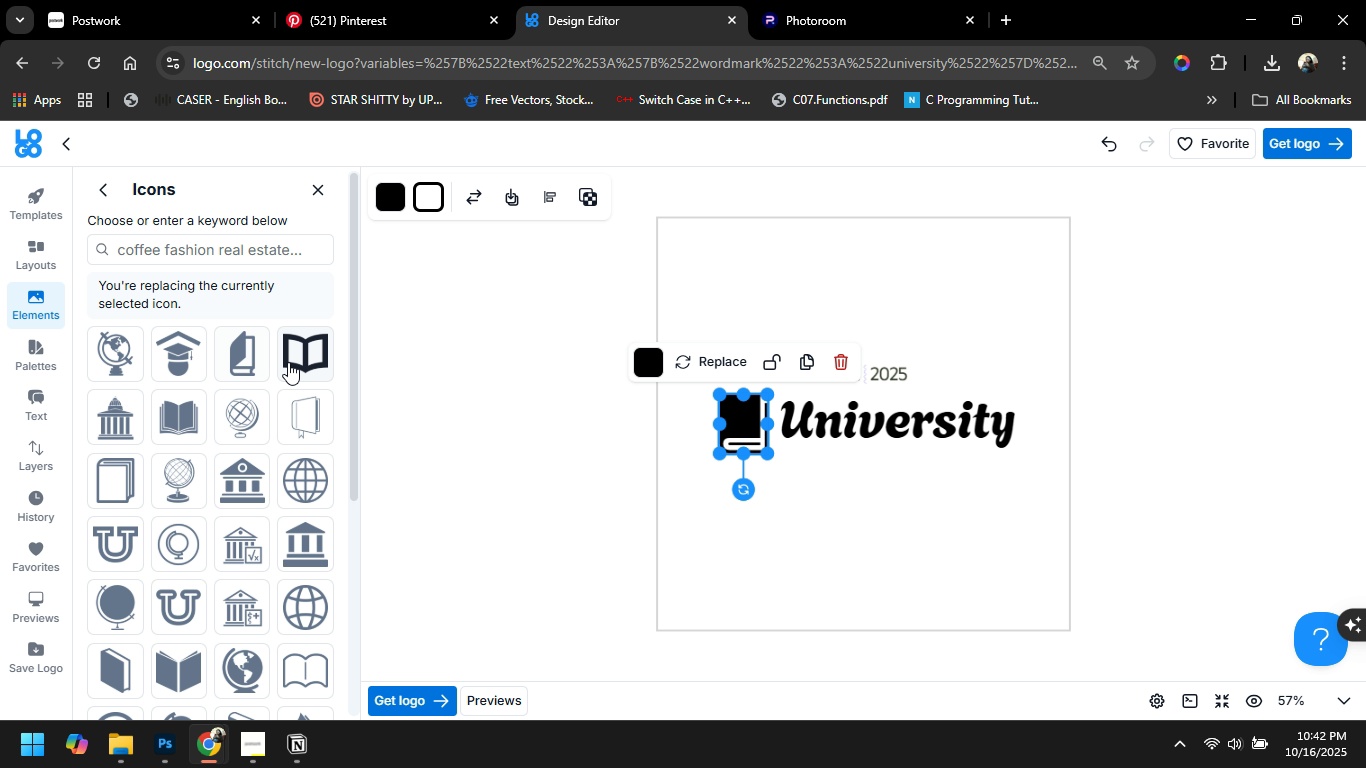 
left_click([303, 362])
 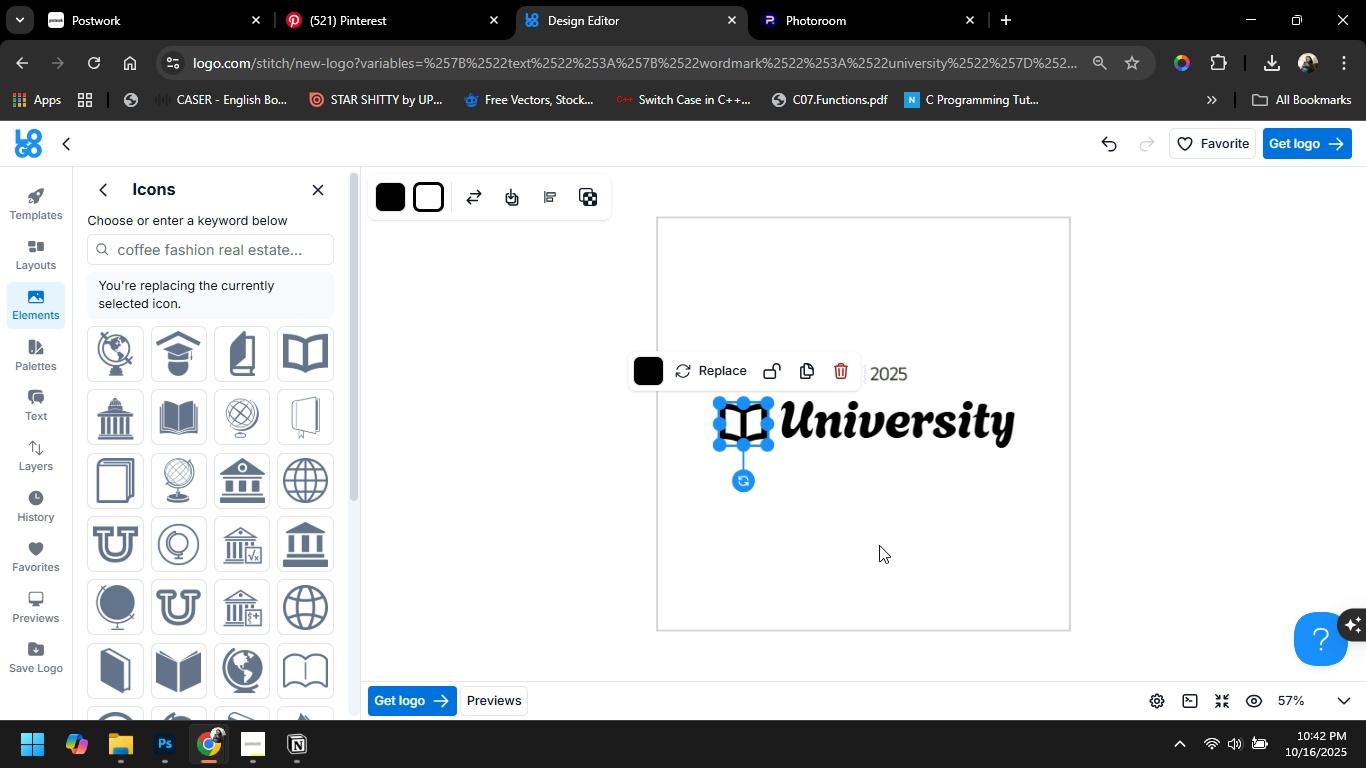 
left_click([879, 545])
 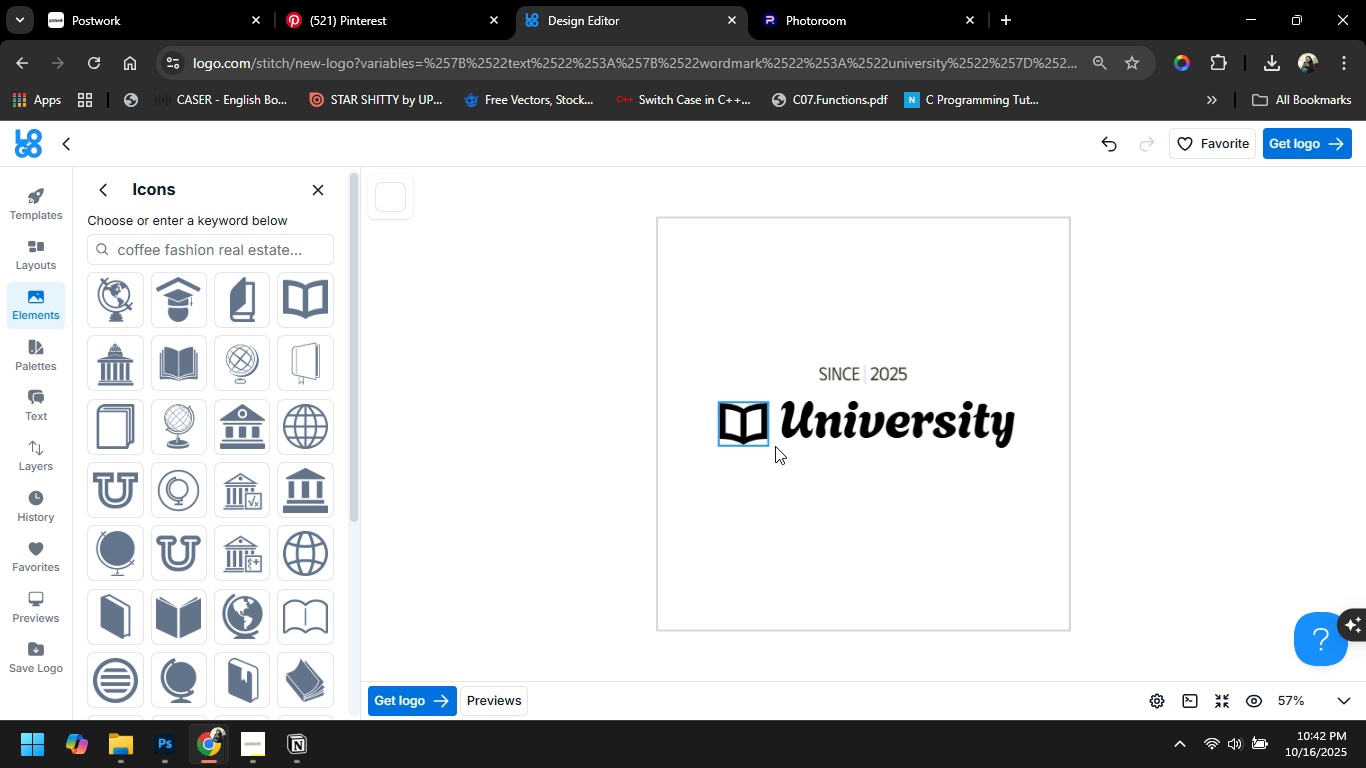 
left_click([906, 505])
 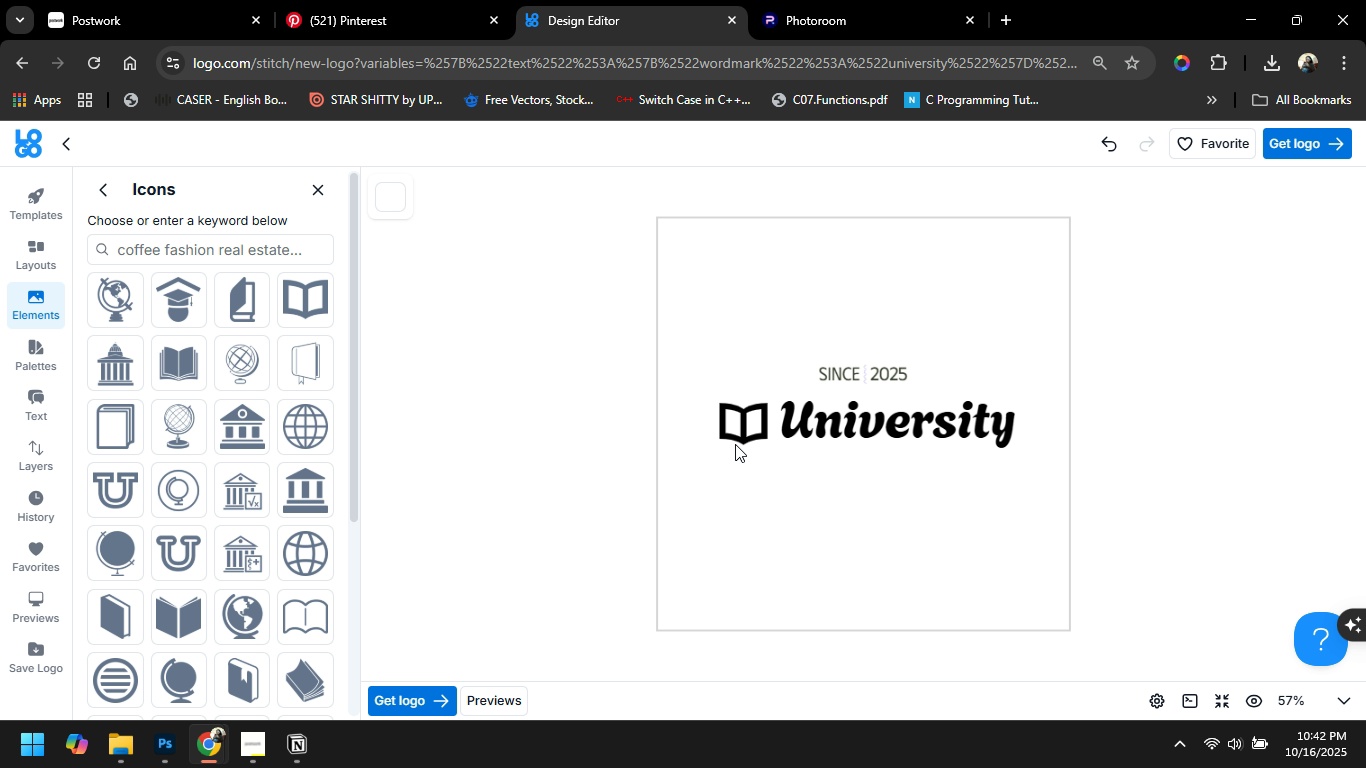 
left_click([741, 429])
 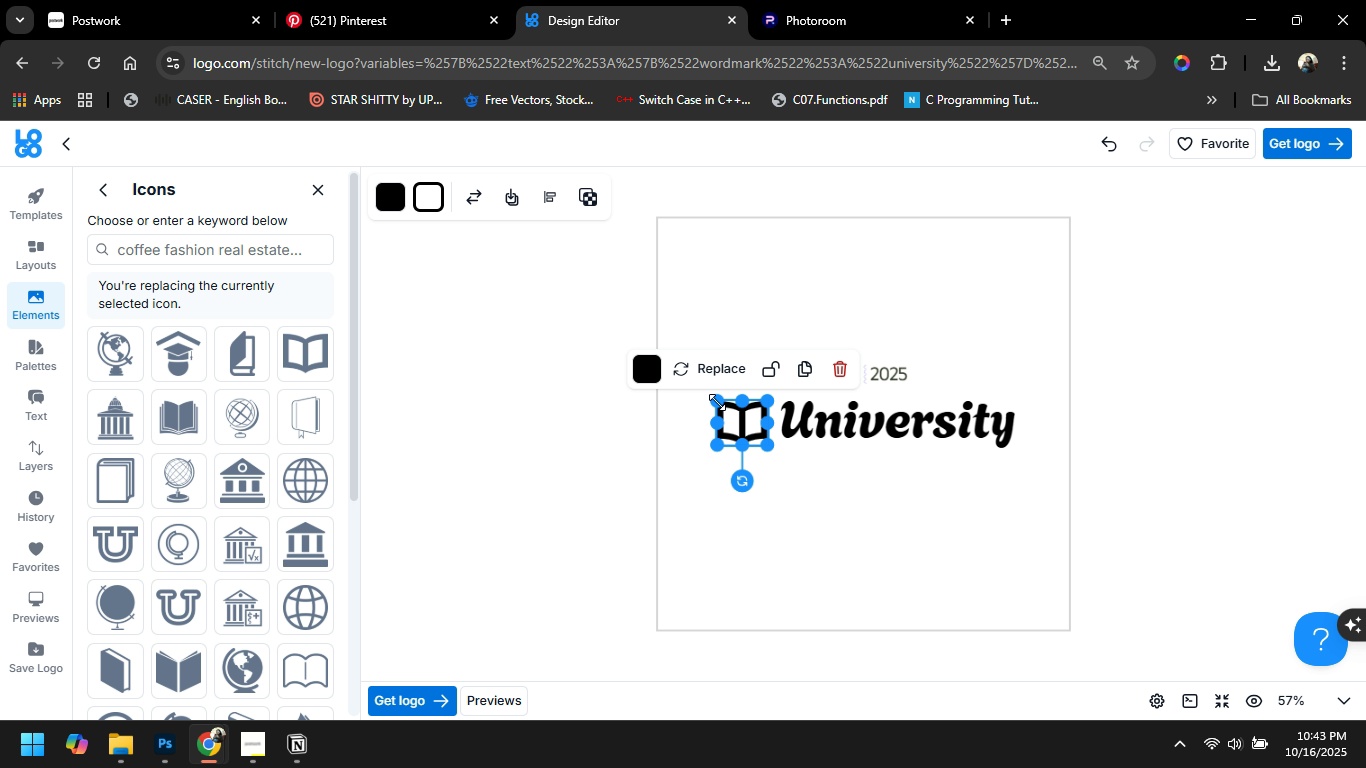 
left_click([843, 502])
 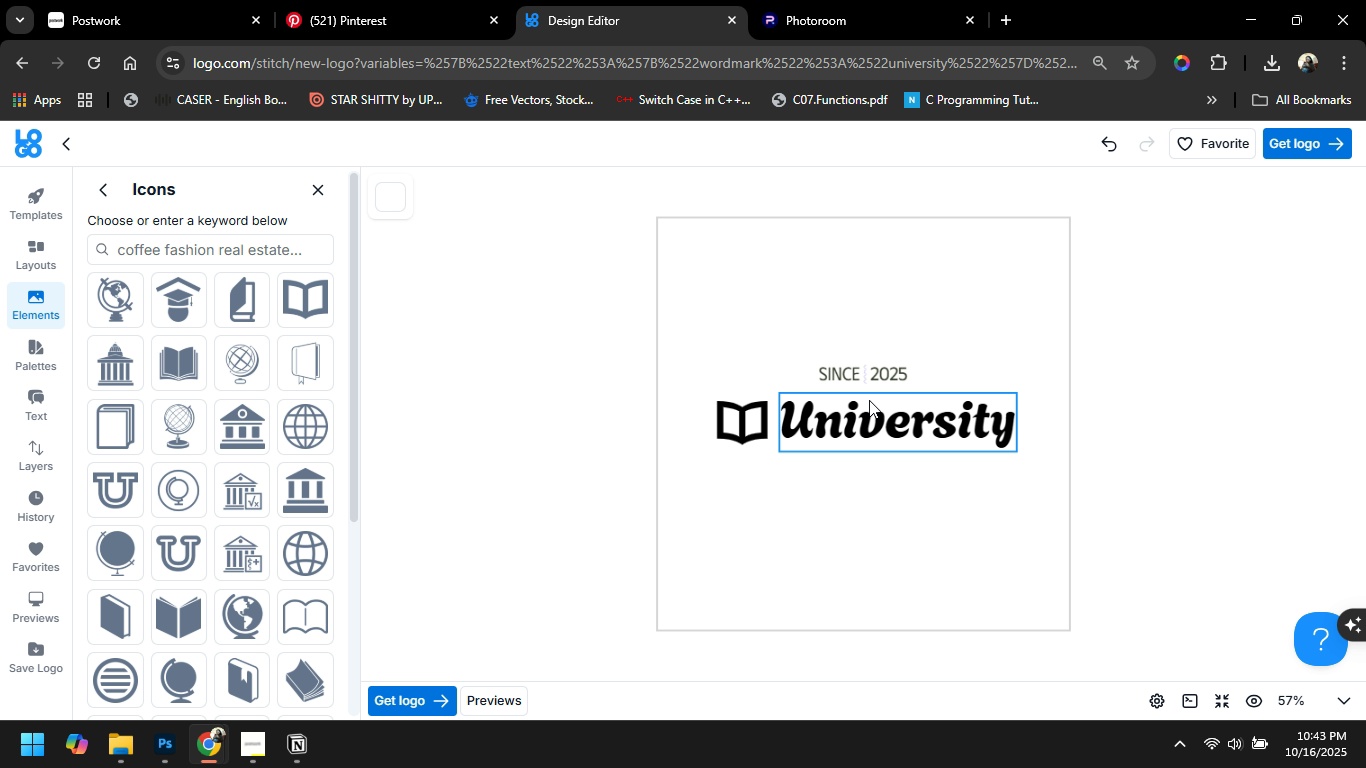 
left_click([866, 376])
 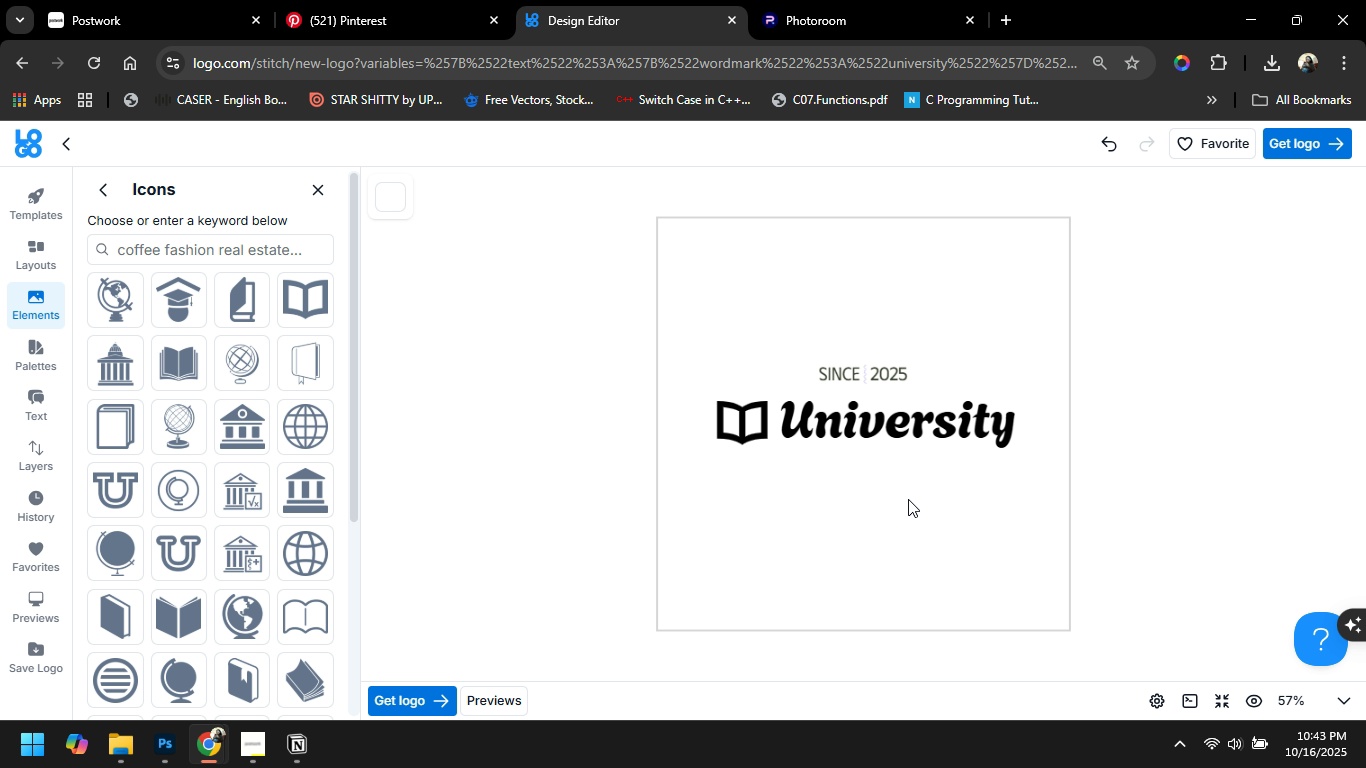 
left_click([908, 499])
 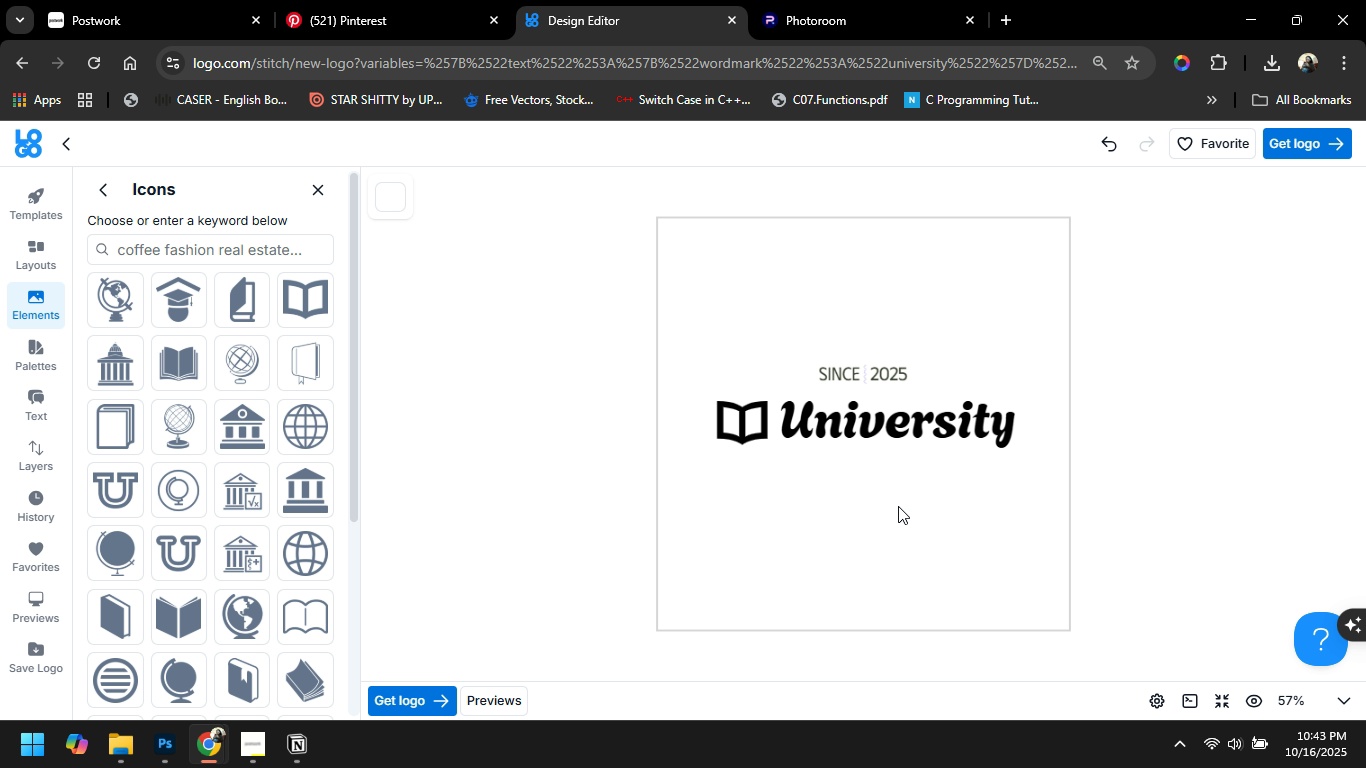 
left_click_drag(start_coordinate=[868, 376], to_coordinate=[868, 462])
 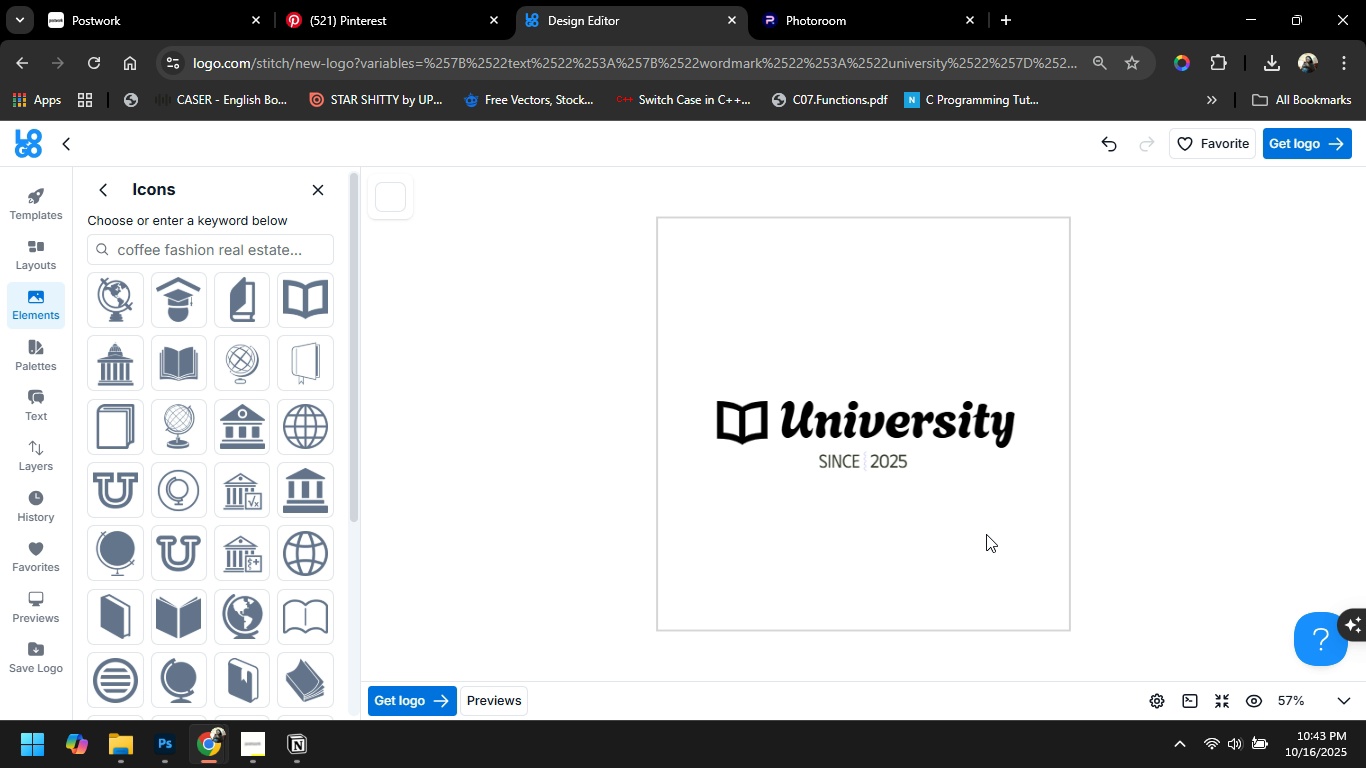 
left_click([986, 534])
 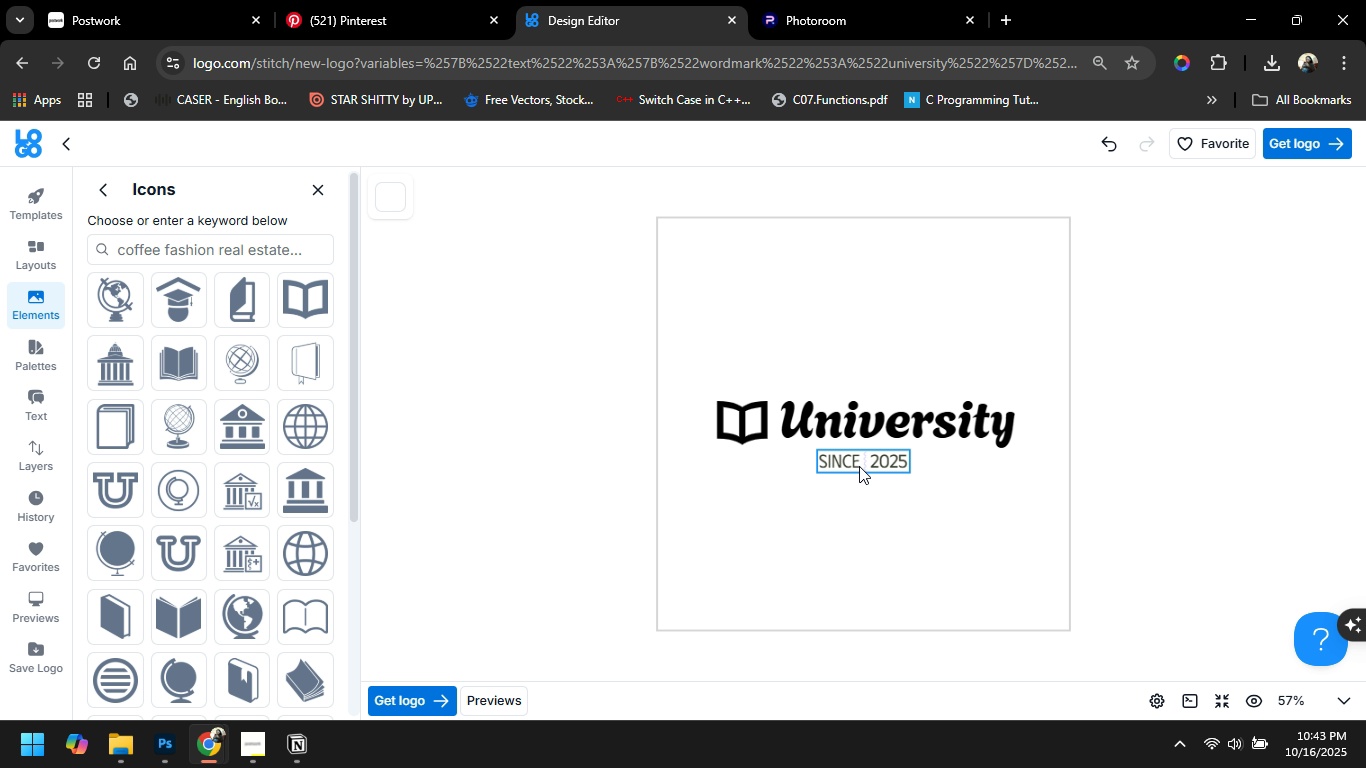 
left_click_drag(start_coordinate=[859, 466], to_coordinate=[867, 377])
 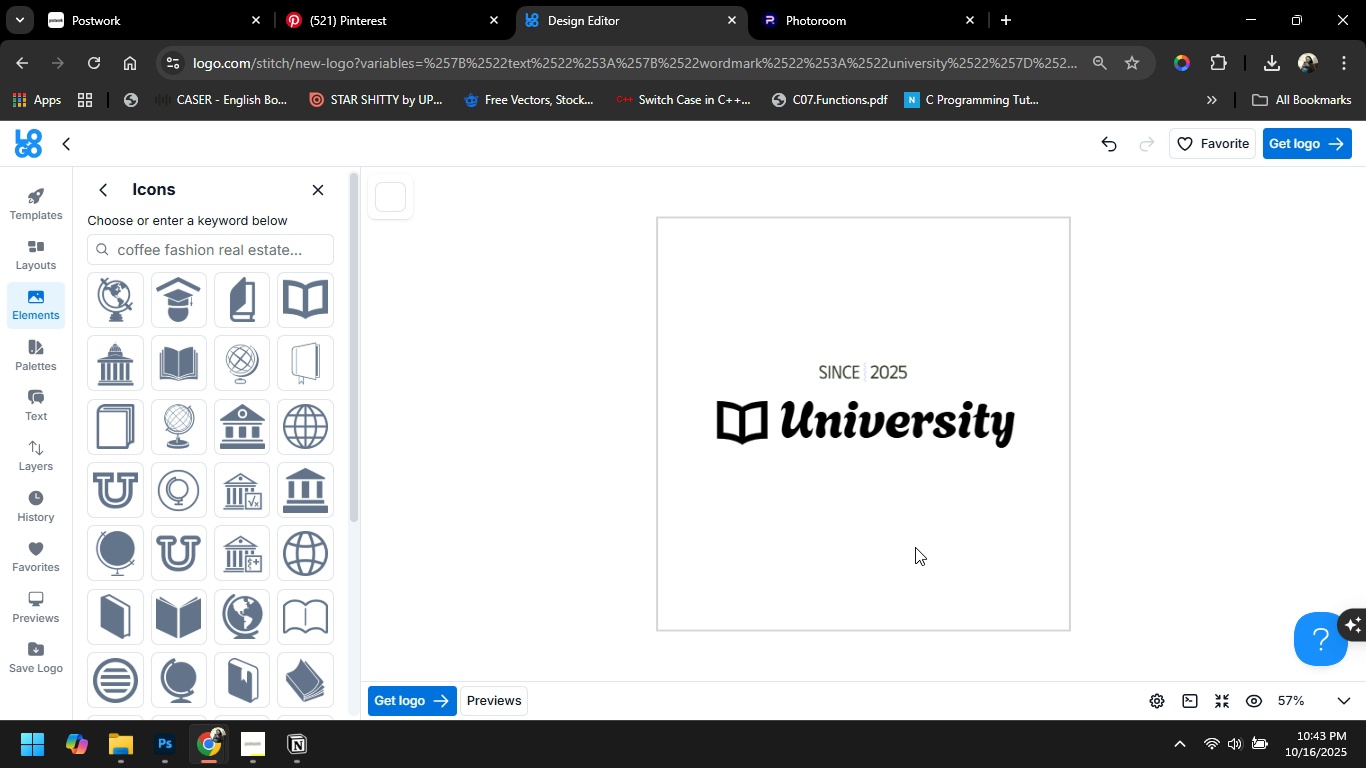 
left_click([915, 547])
 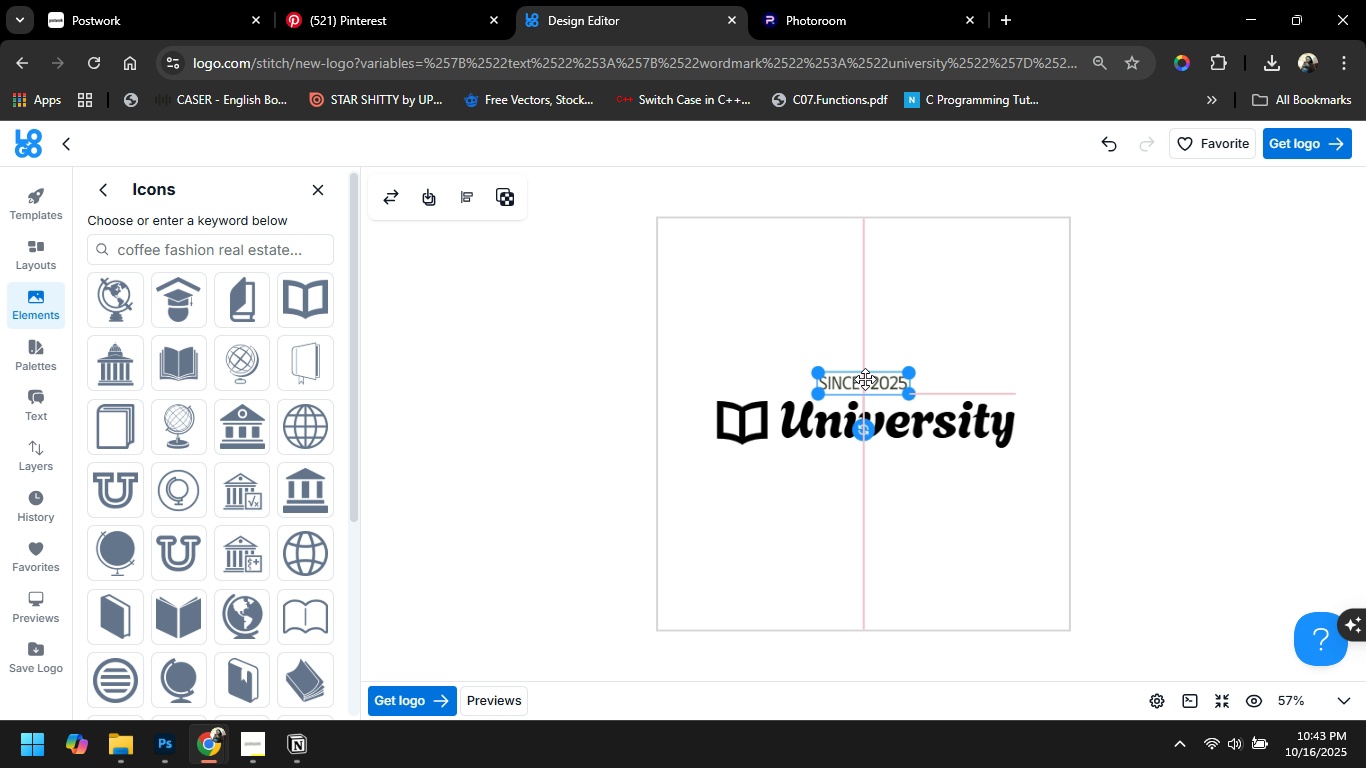 
wait(6.36)
 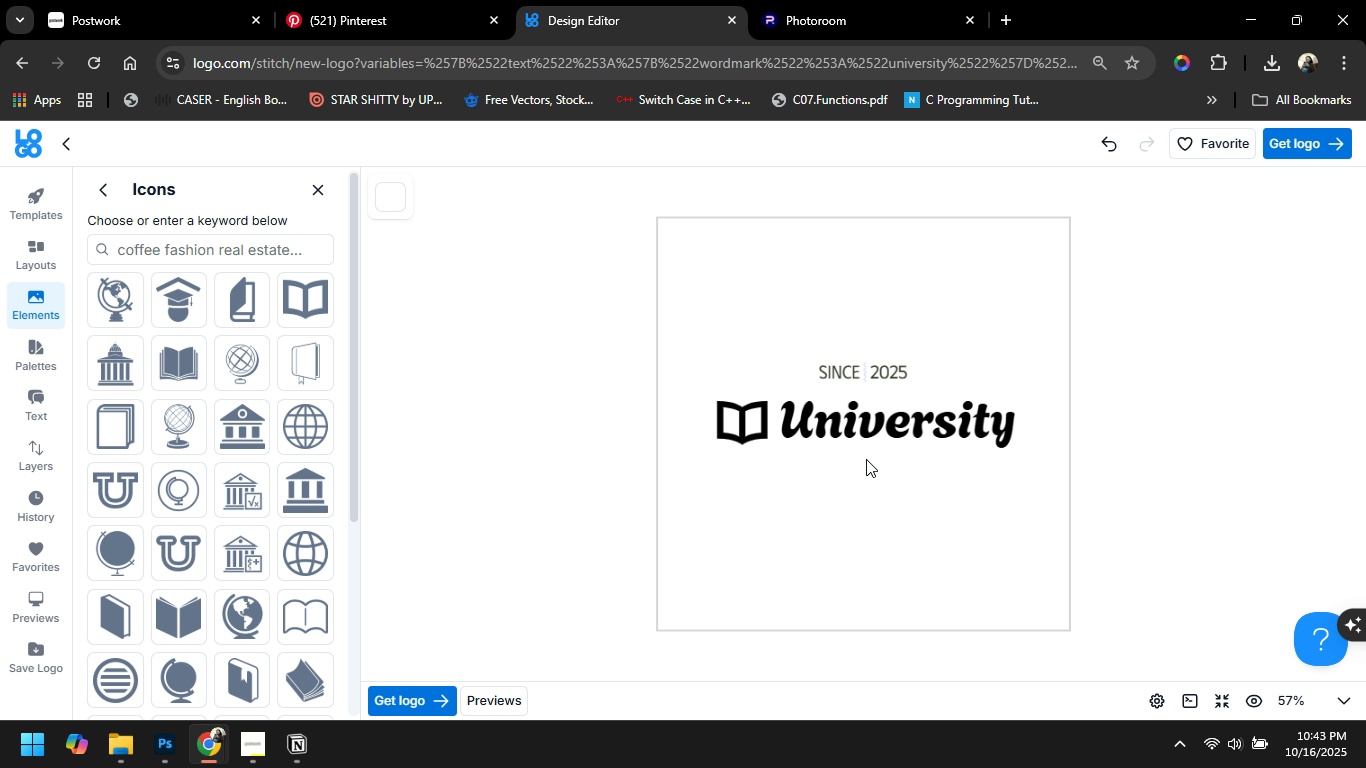 
key(ArrowUp)
 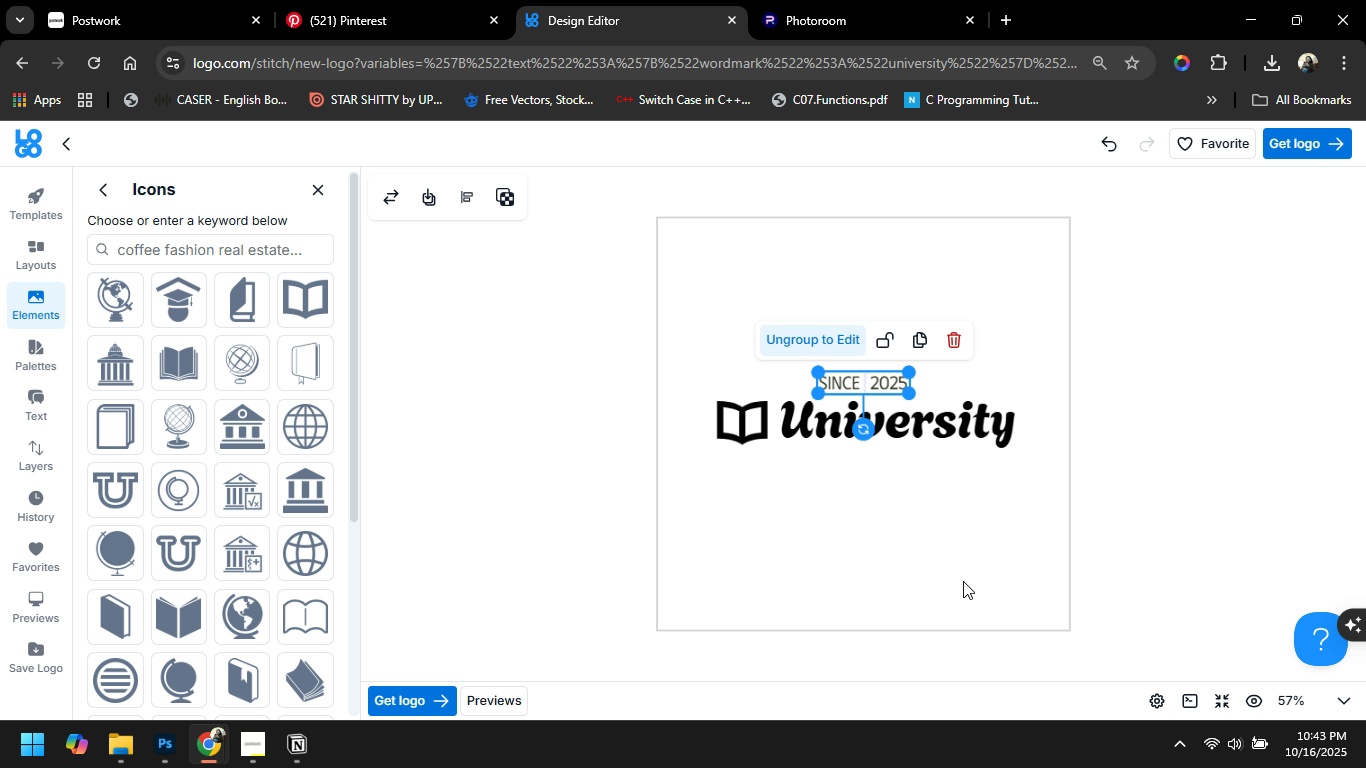 
key(ArrowUp)
 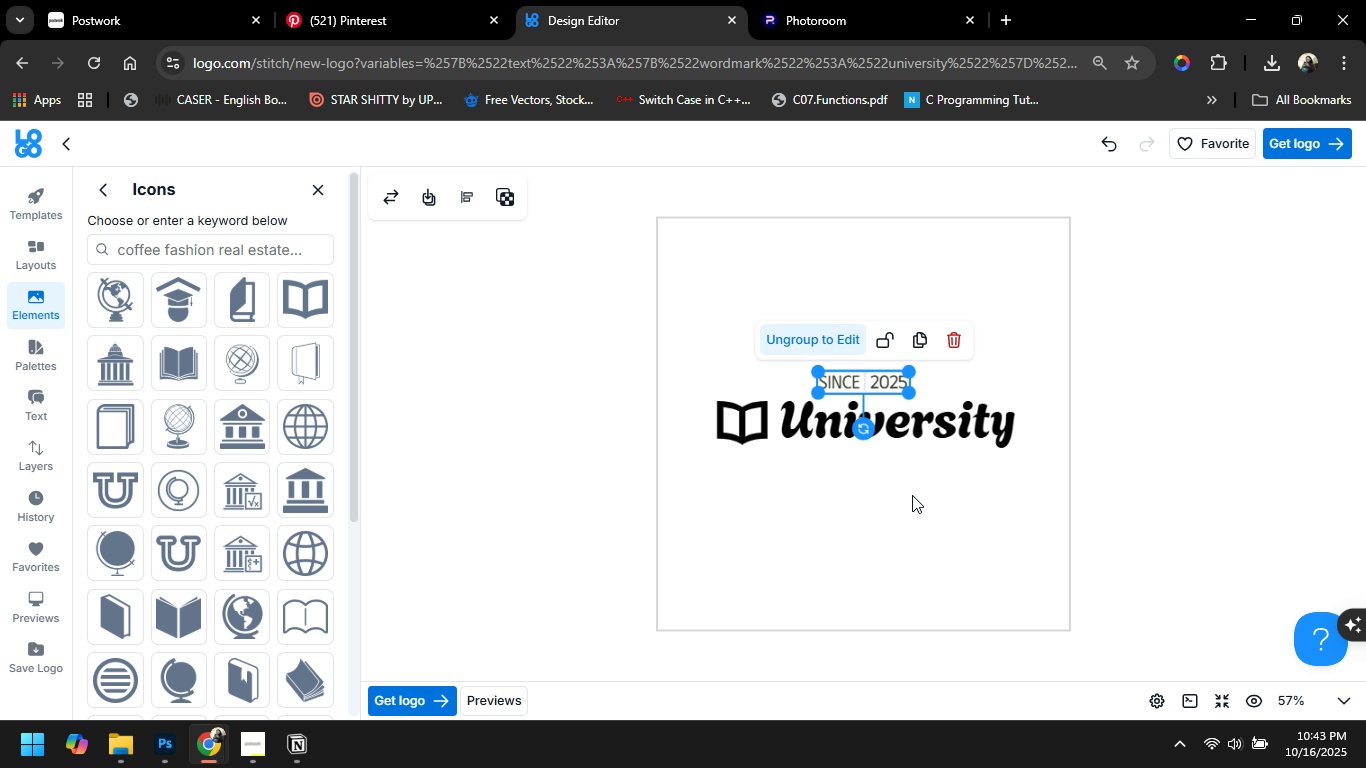 
left_click([912, 499])
 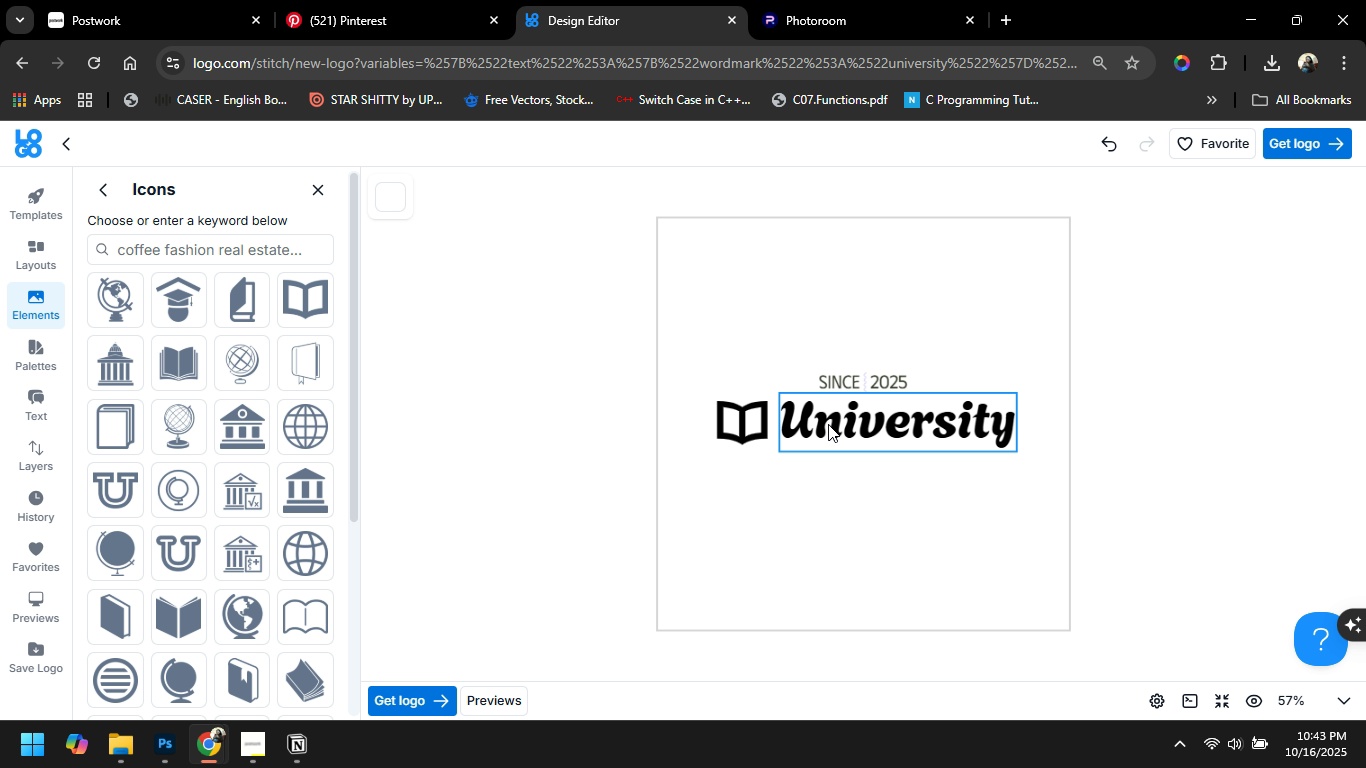 
left_click([858, 381])
 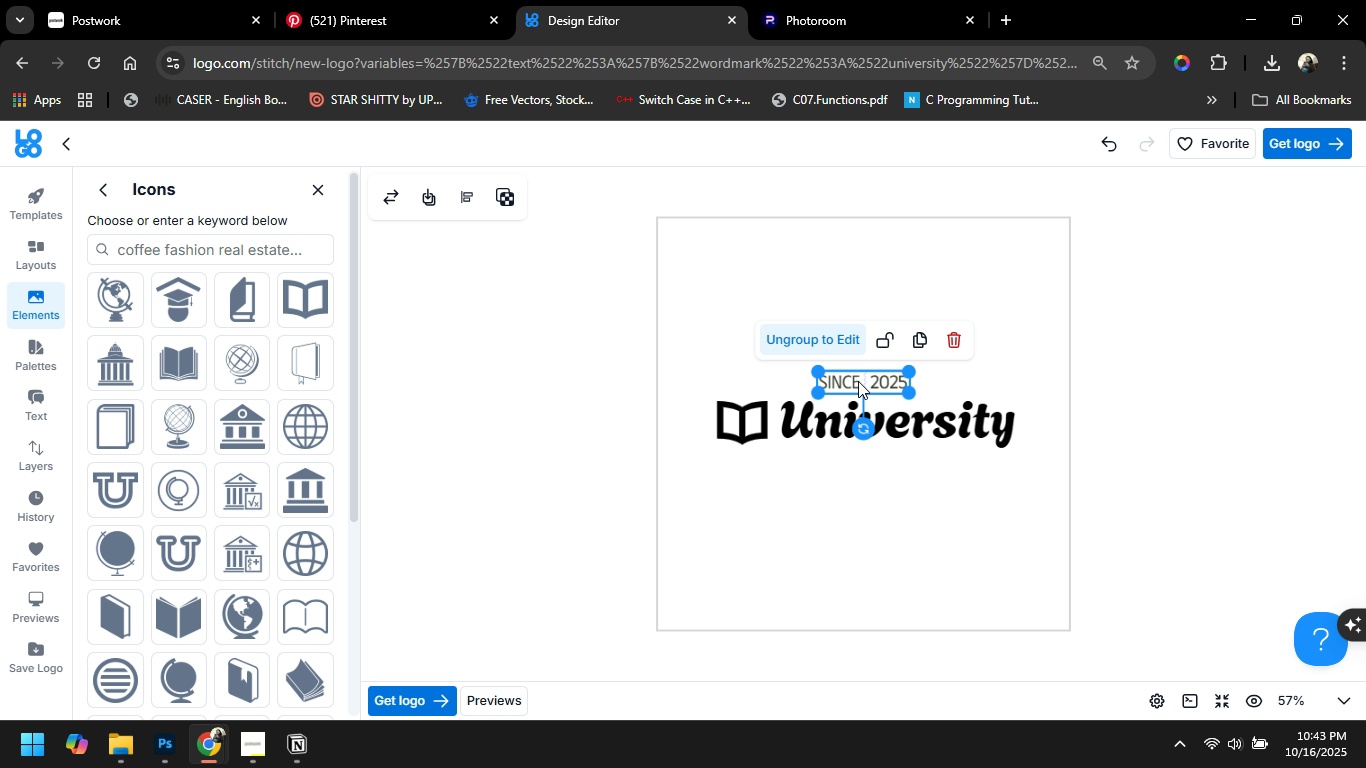 
double_click([858, 381])
 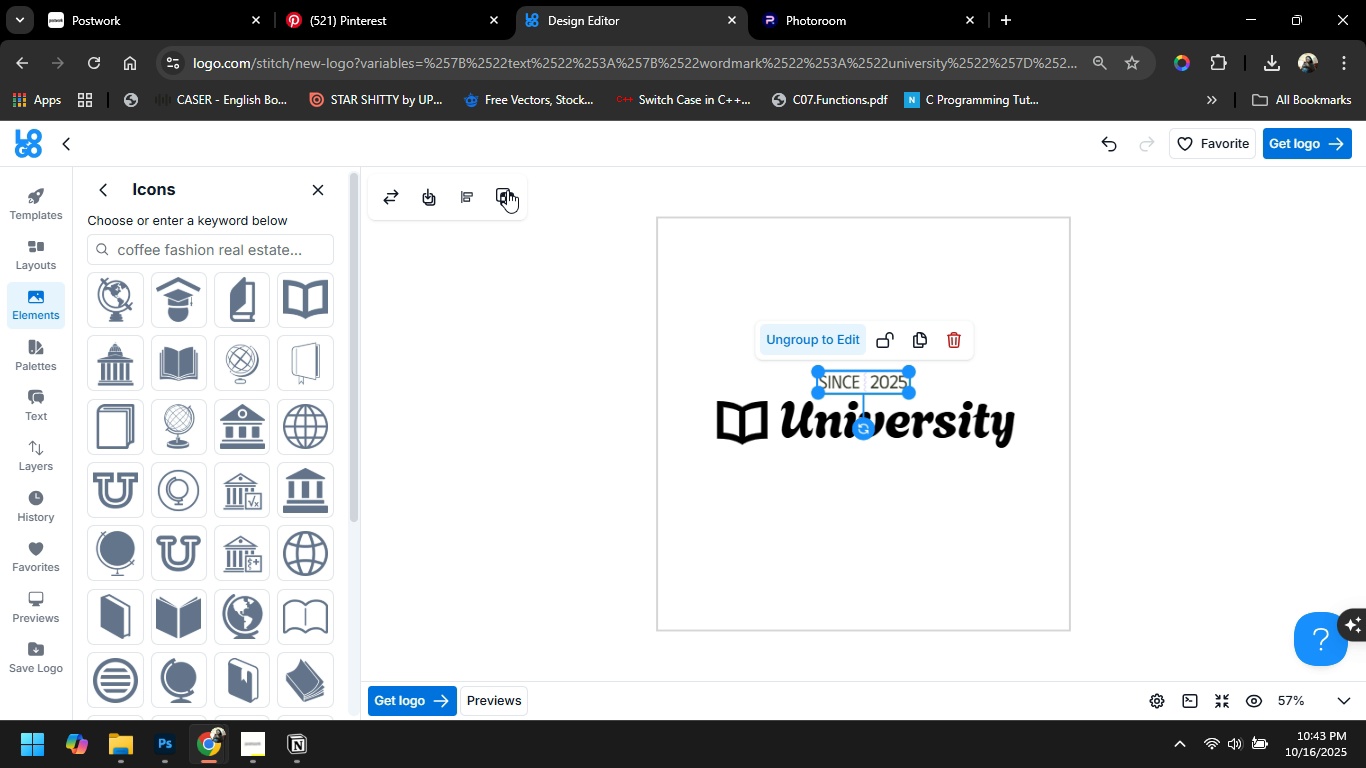 
left_click([501, 193])
 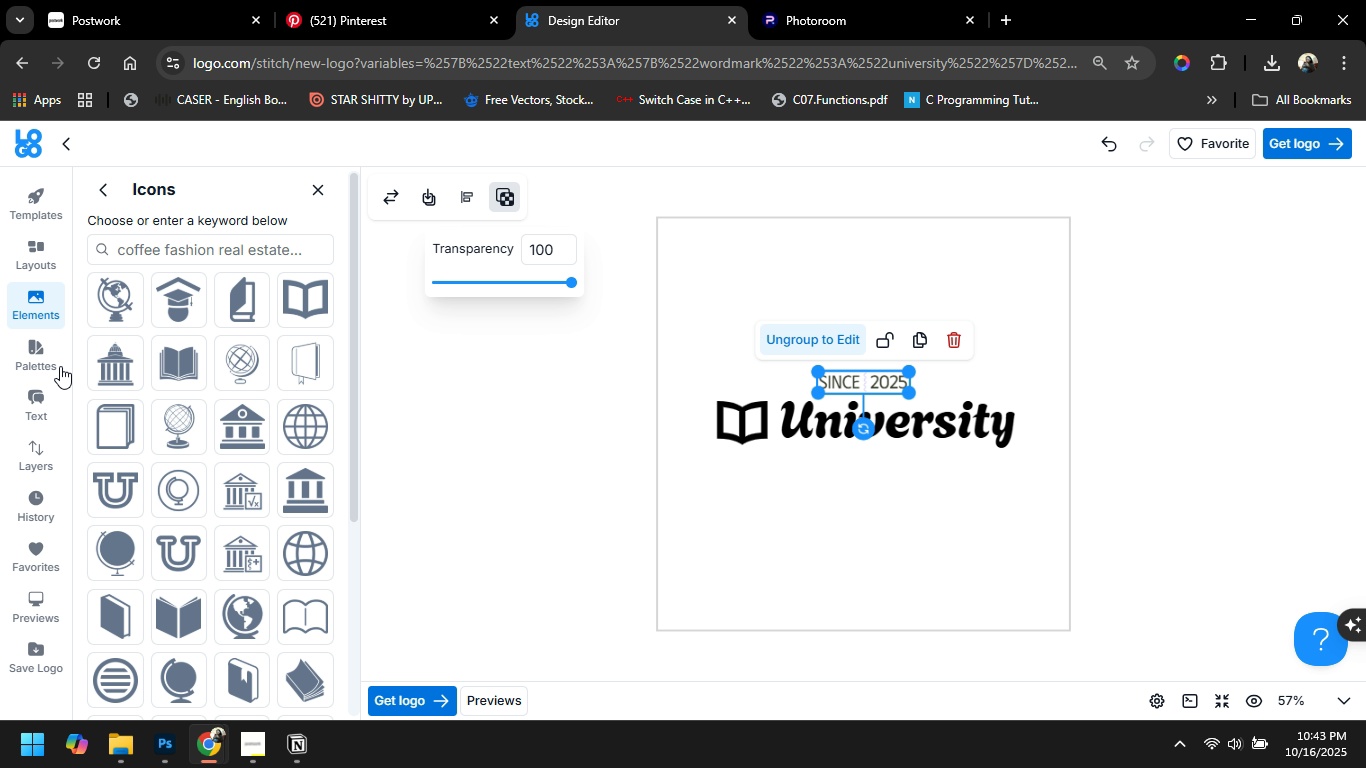 
wait(7.37)
 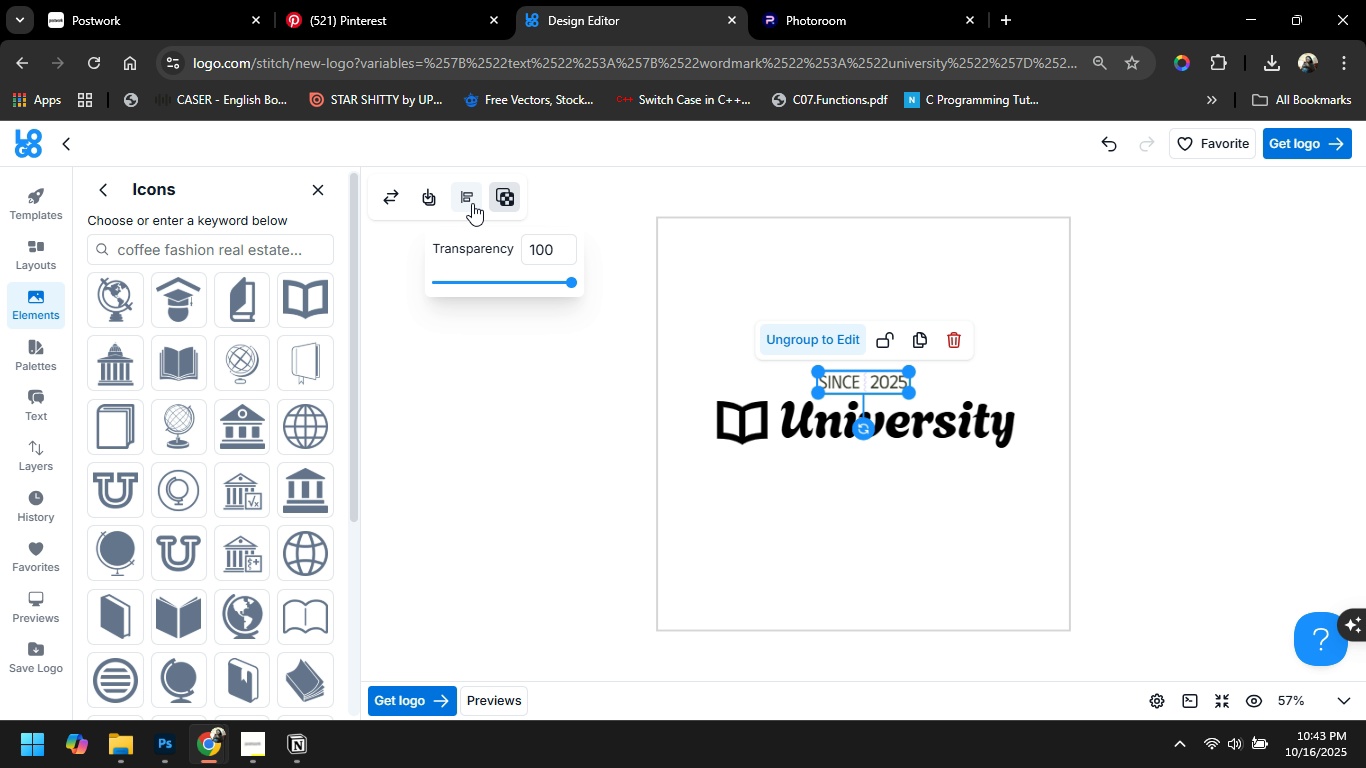 
left_click([104, 194])
 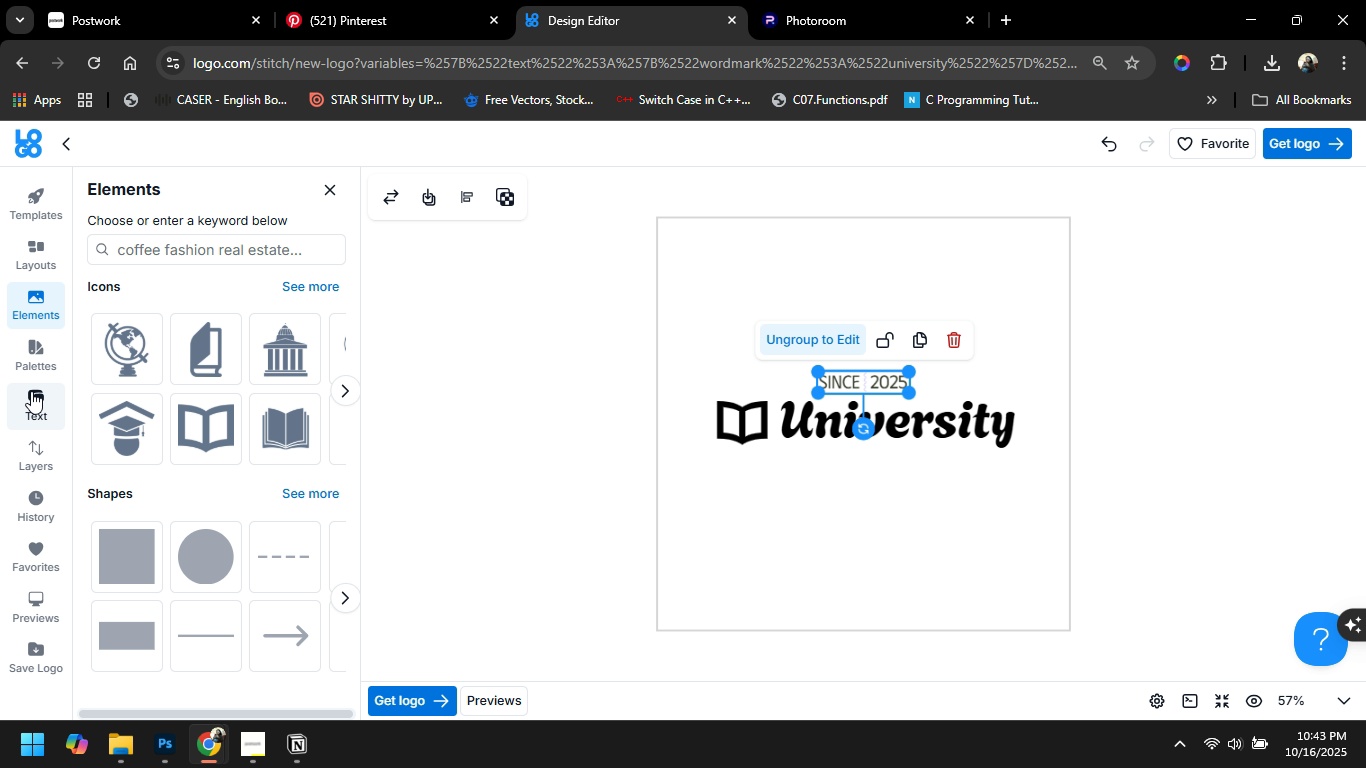 
left_click([35, 399])
 